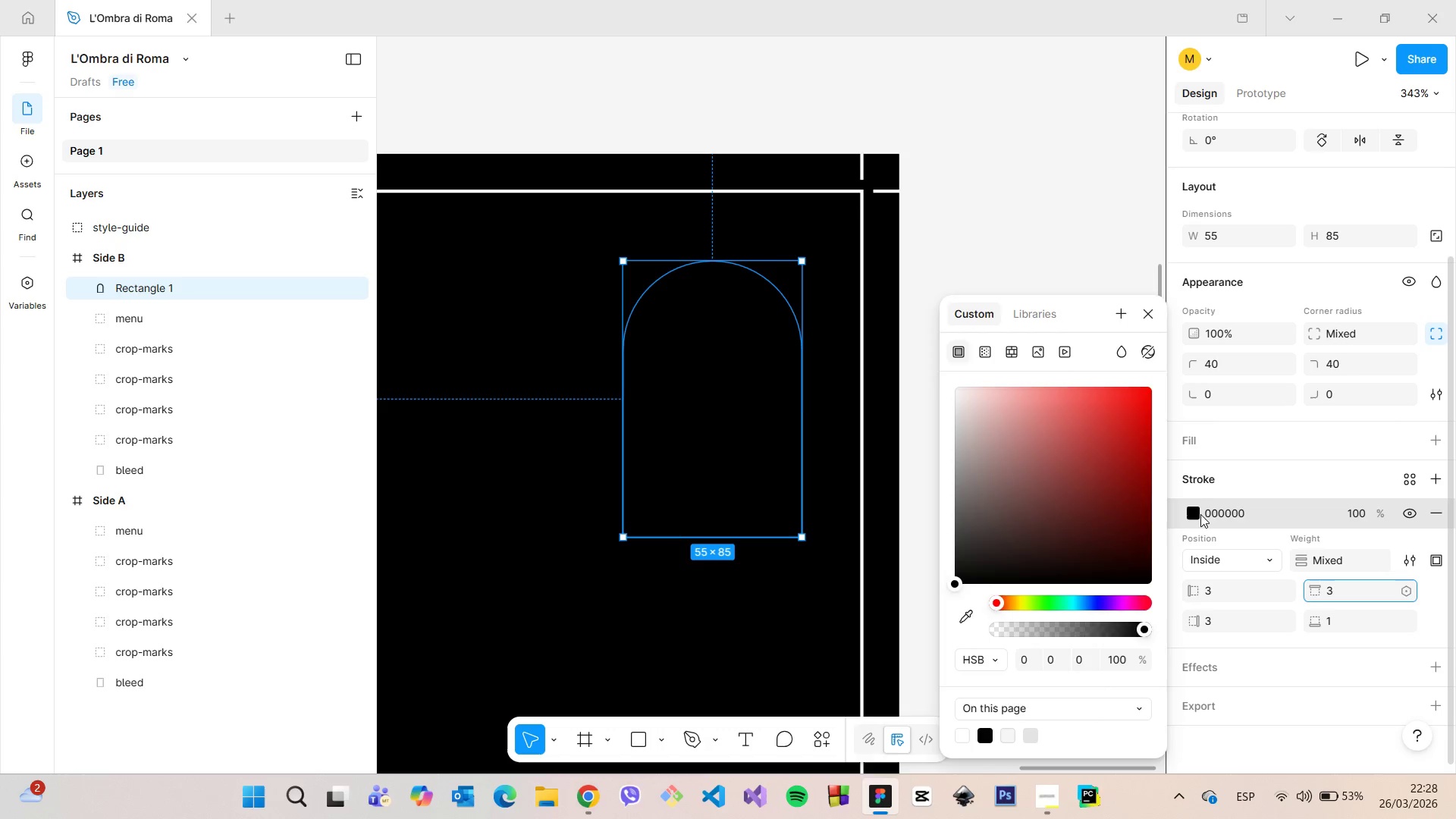 
left_click([1200, 514])
 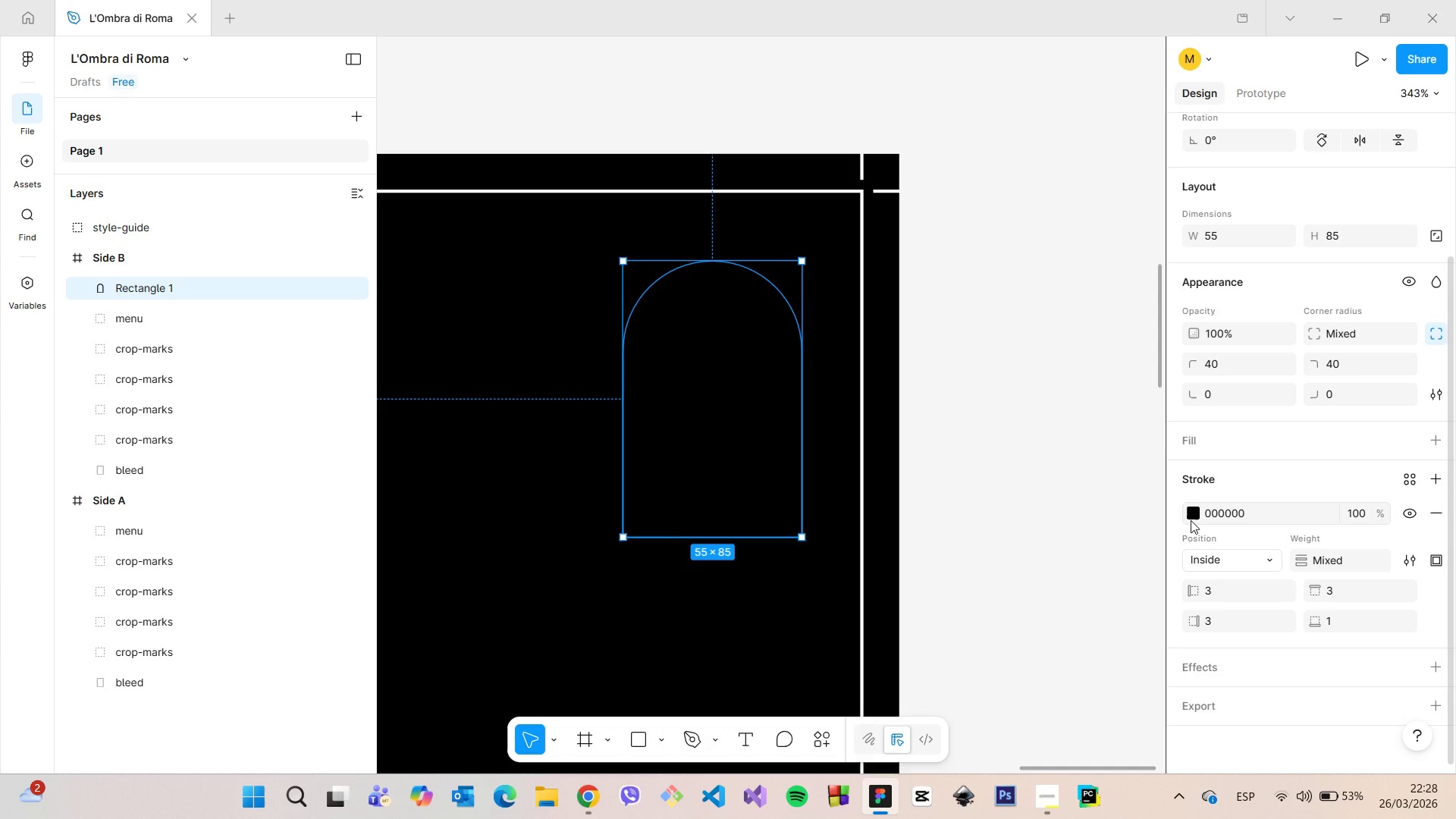 
left_click([1191, 520])
 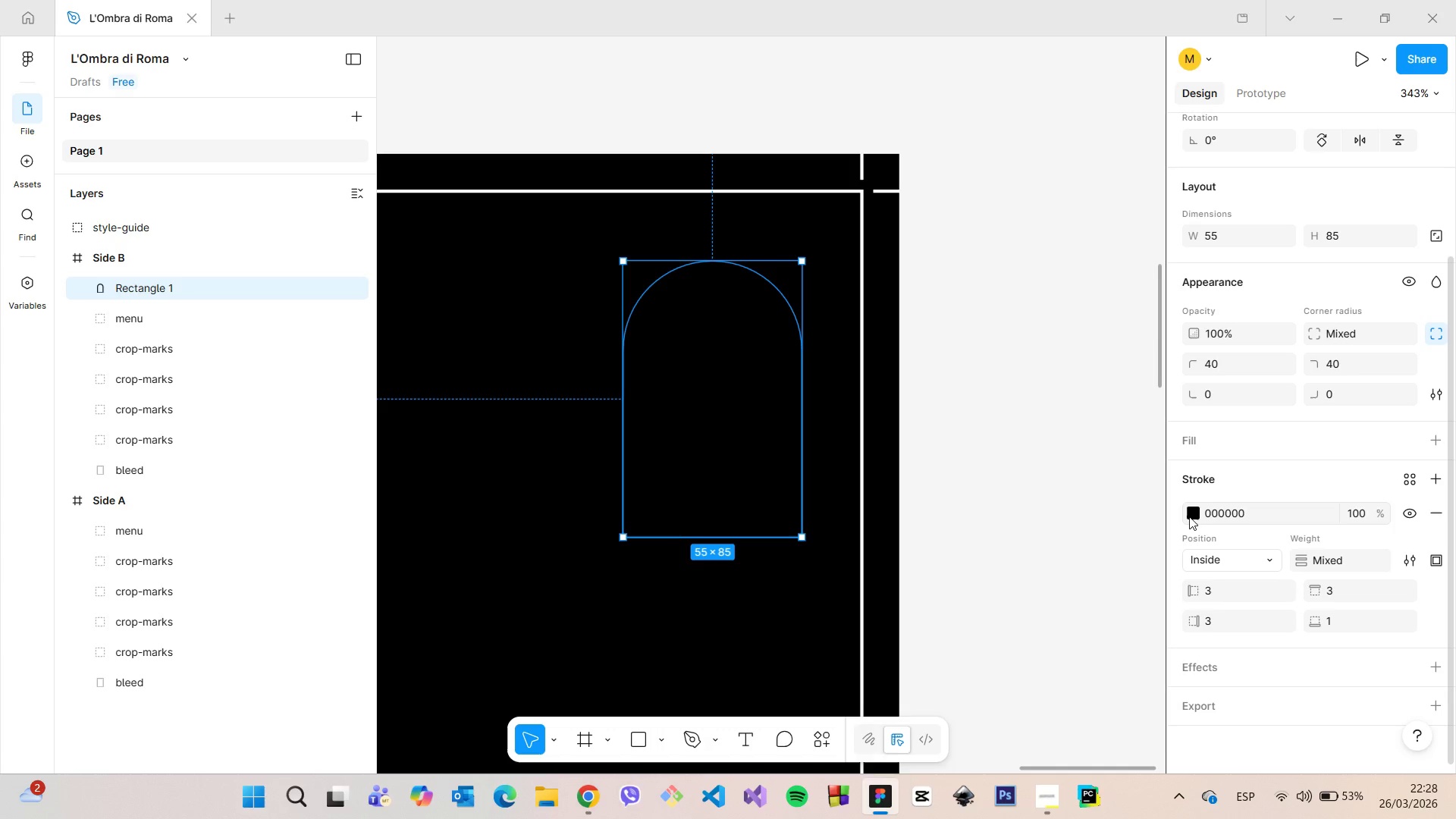 
left_click([1189, 516])
 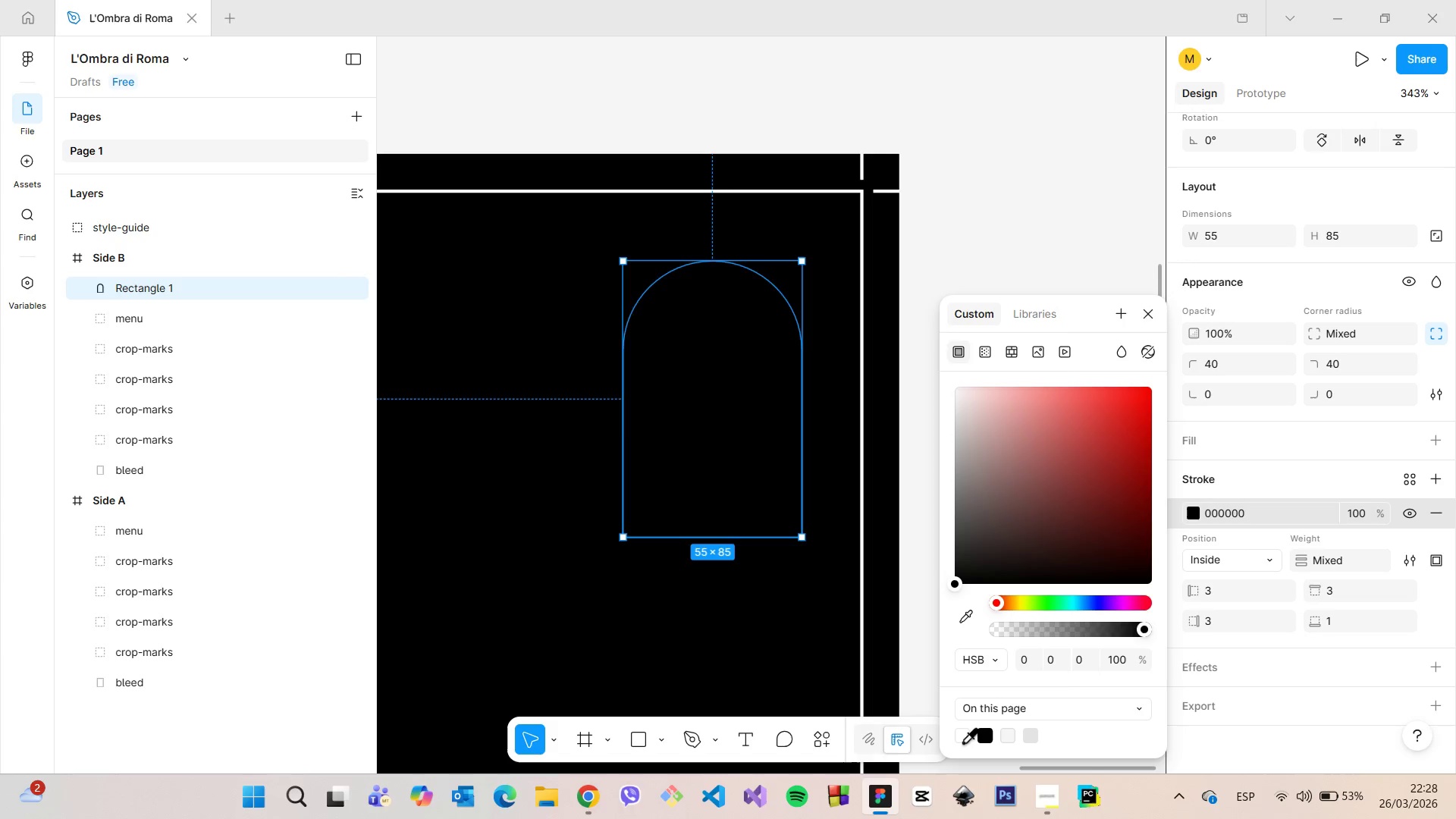 
left_click([961, 742])
 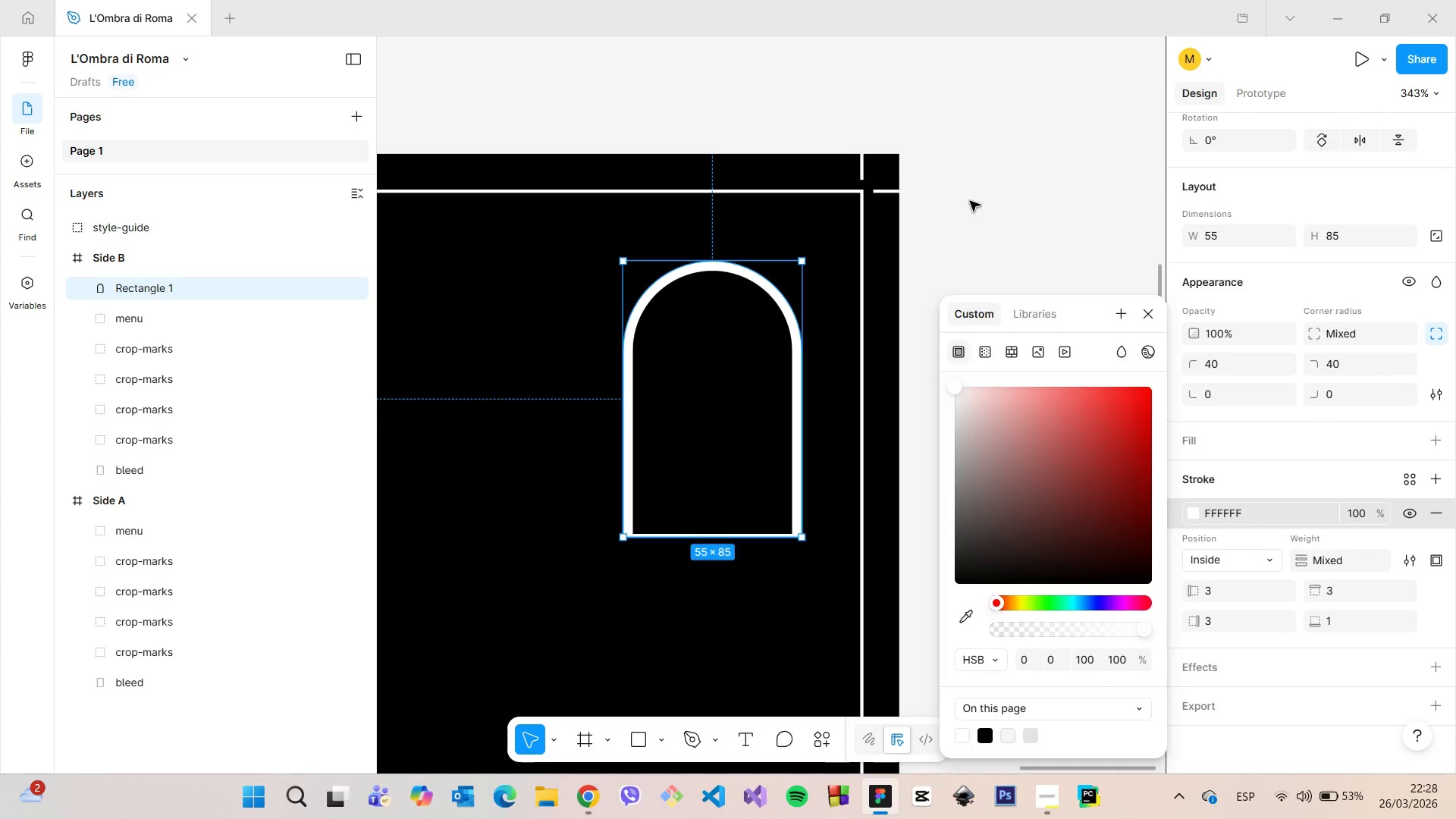 
left_click([970, 201])
 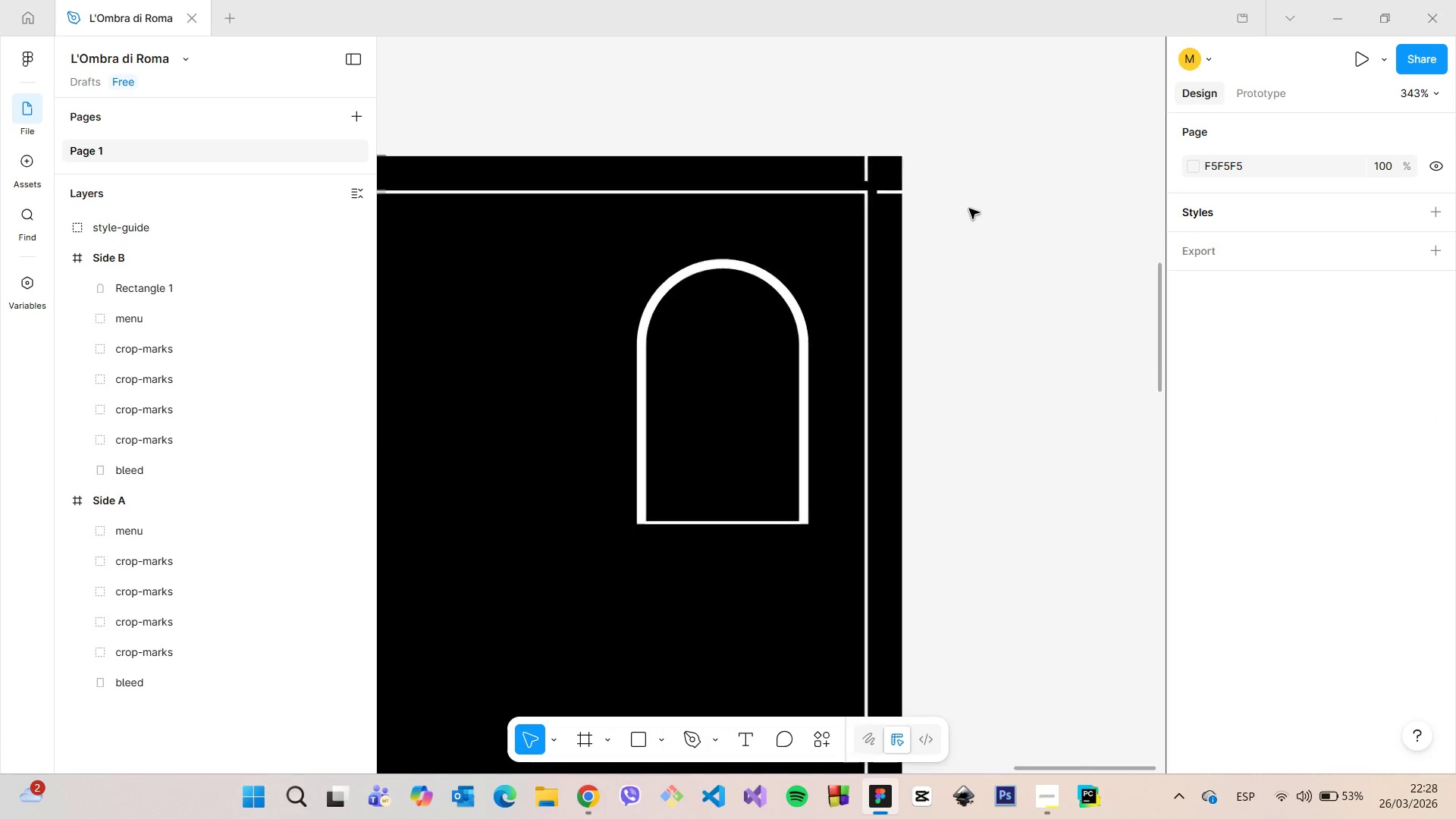 
scroll: coordinate [969, 211], scroll_direction: down, amount: 15.0
 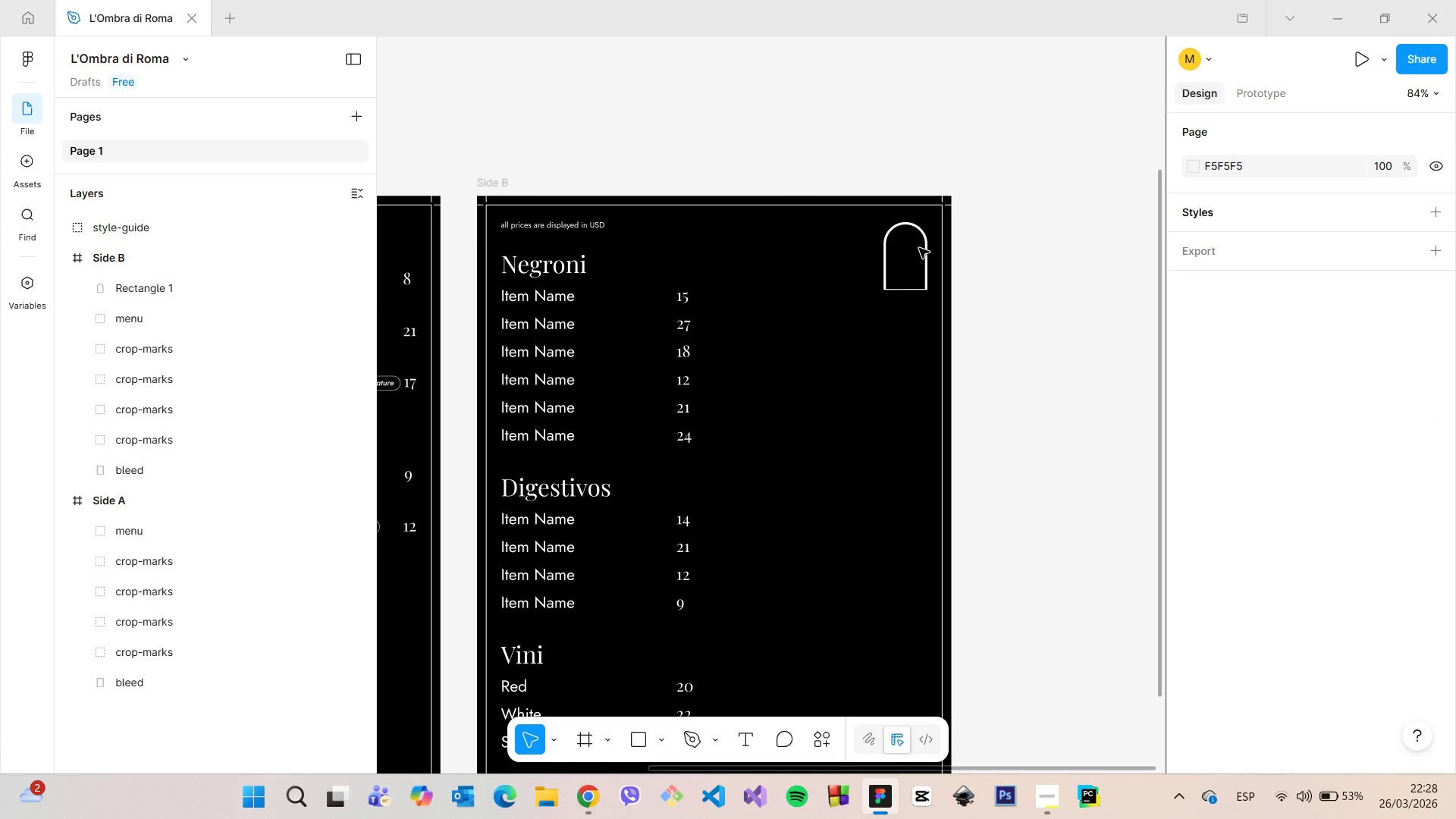 
scroll: coordinate [919, 249], scroll_direction: up, amount: 11.0
 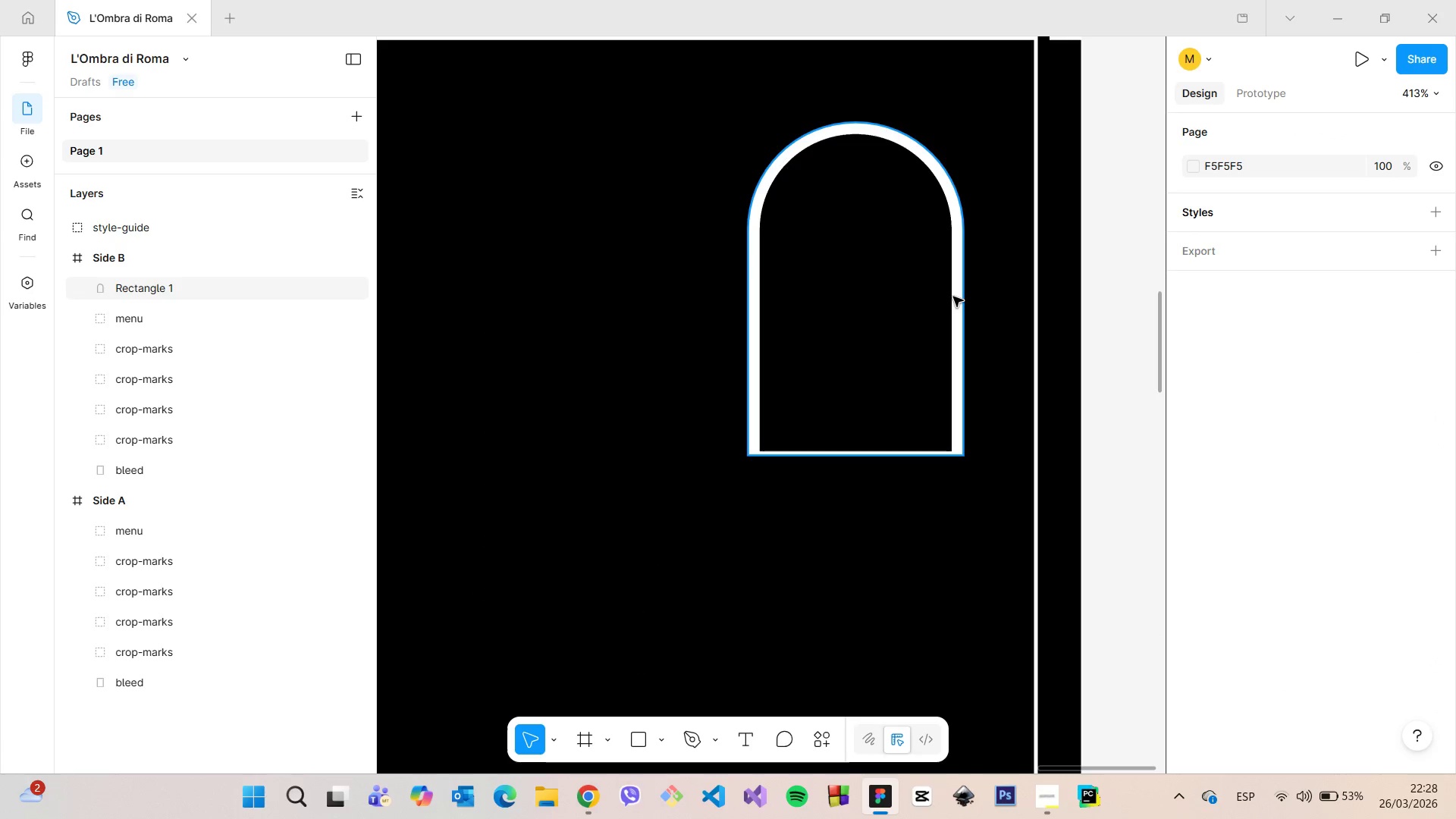 
left_click([953, 297])
 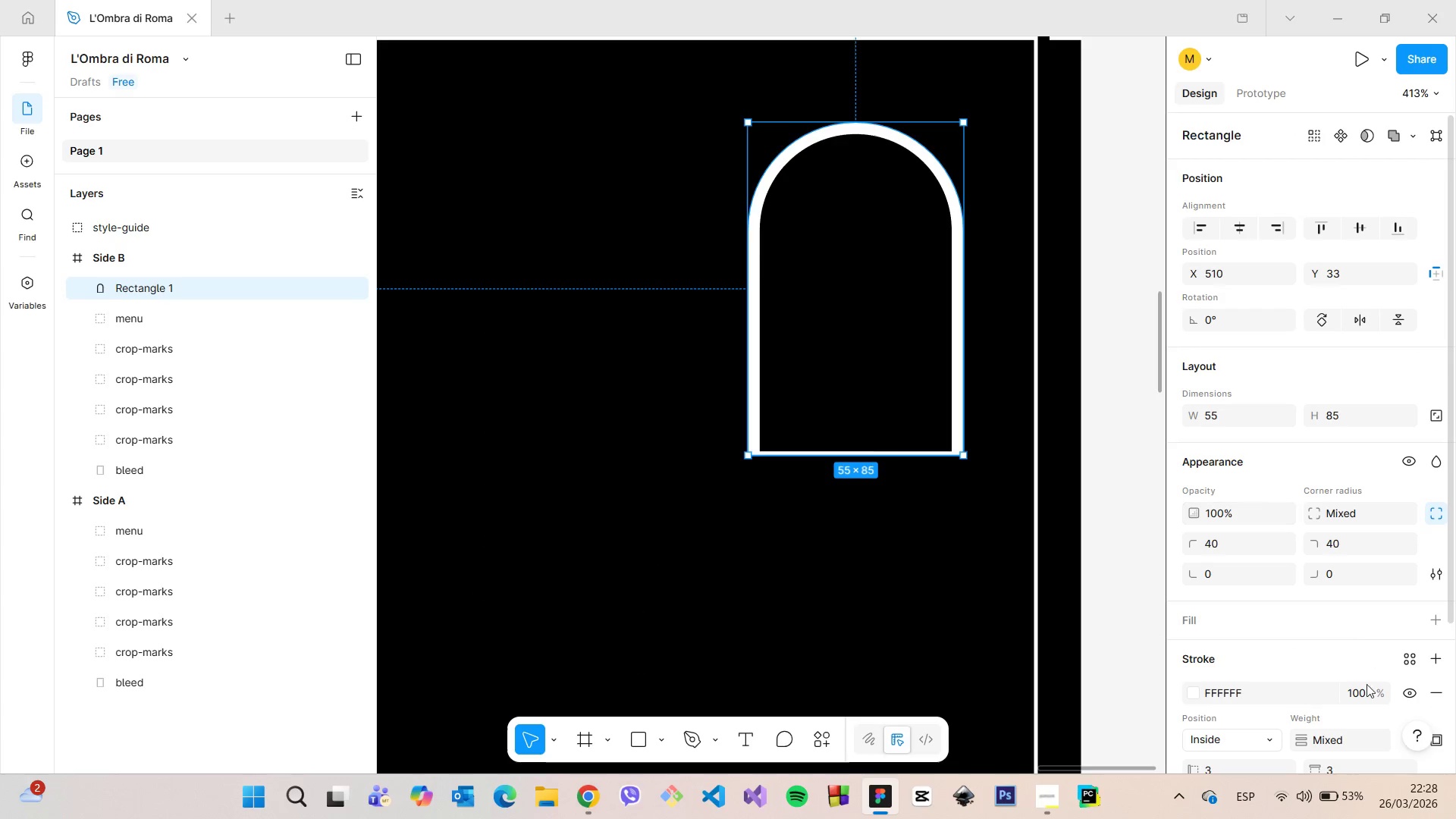 
scroll: coordinate [1365, 686], scroll_direction: down, amount: 3.0
 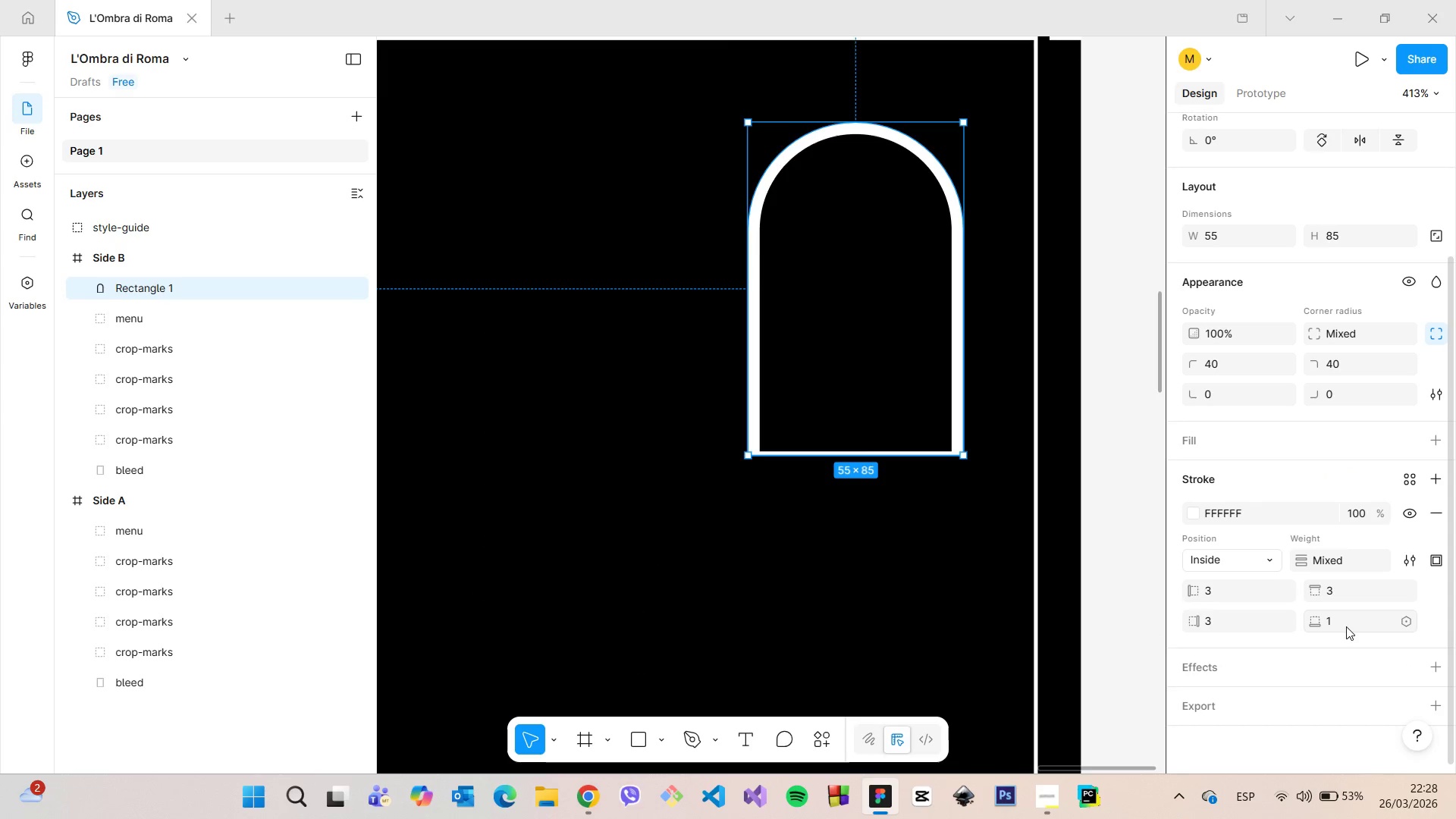 
left_click([1346, 626])
 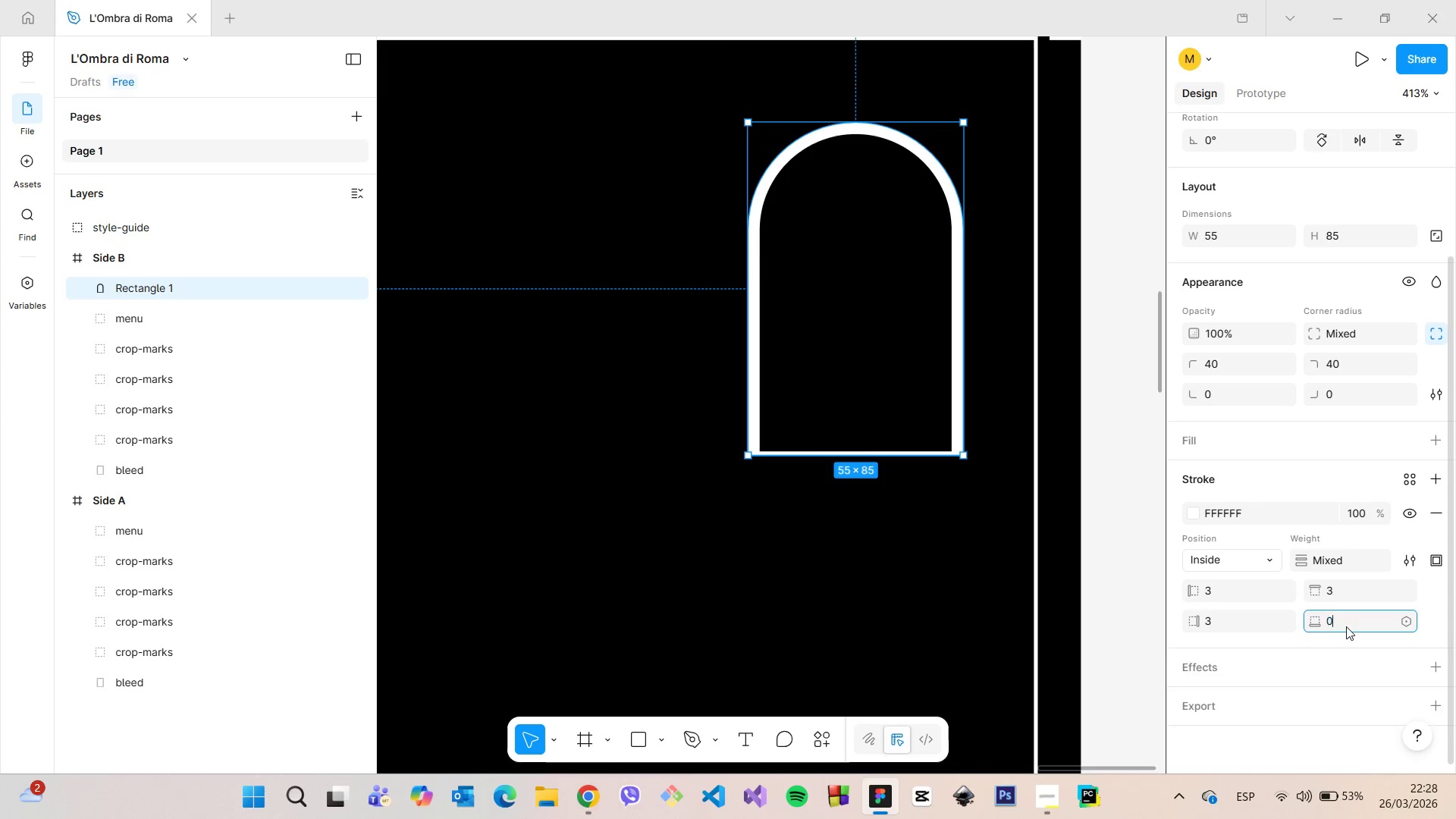 
key(0)
 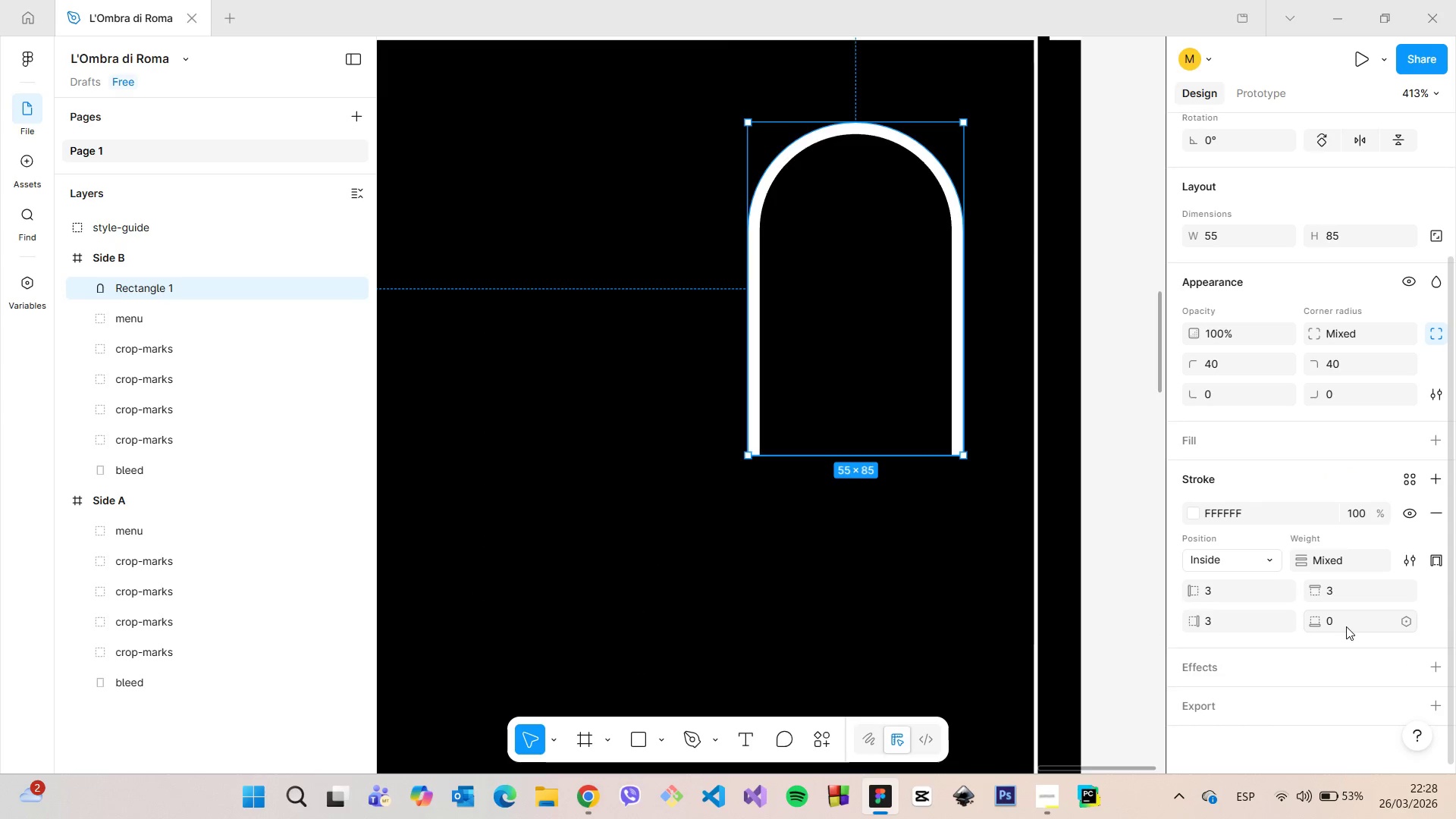 
key(Enter)
 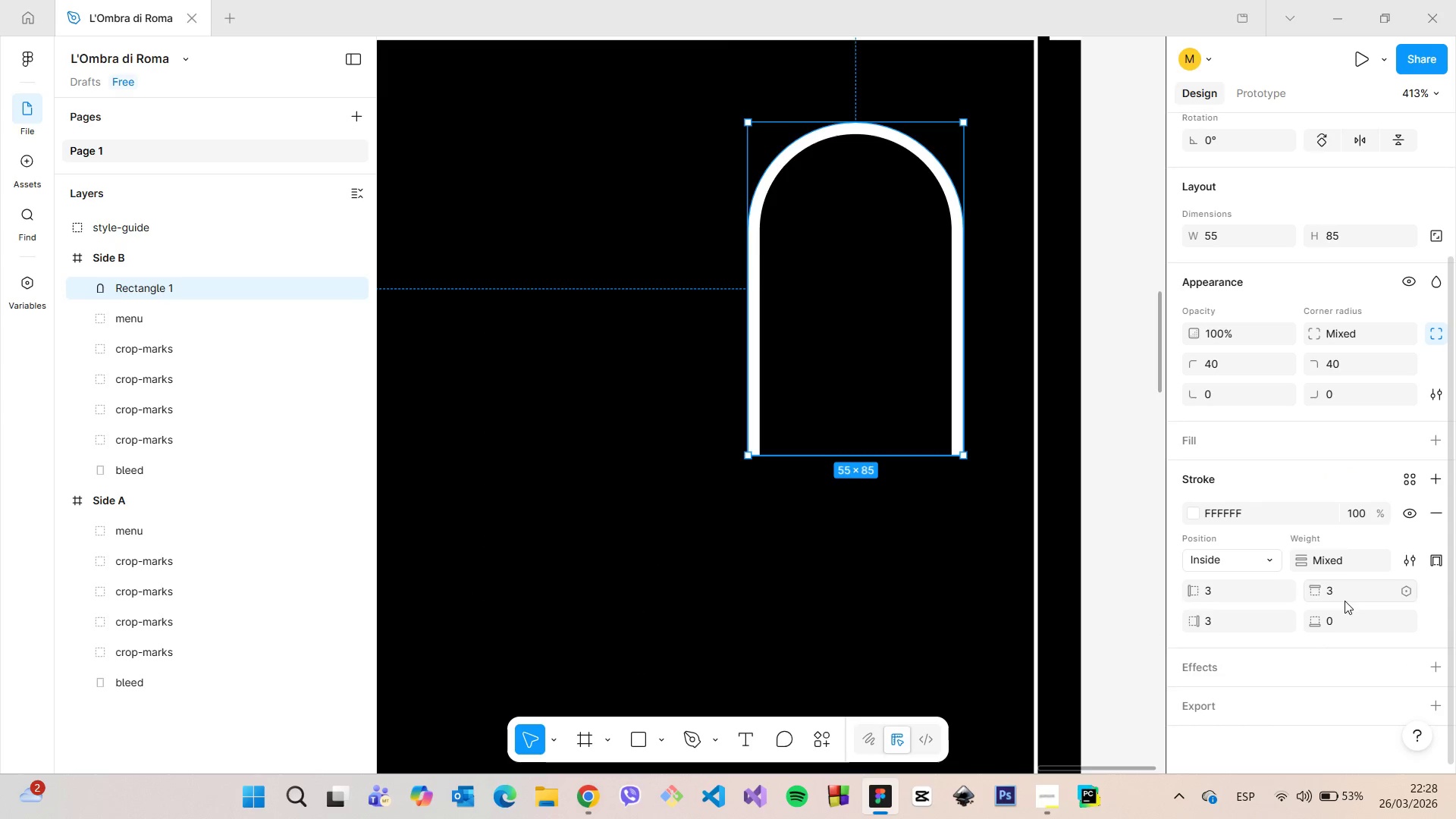 
left_click([1345, 601])
 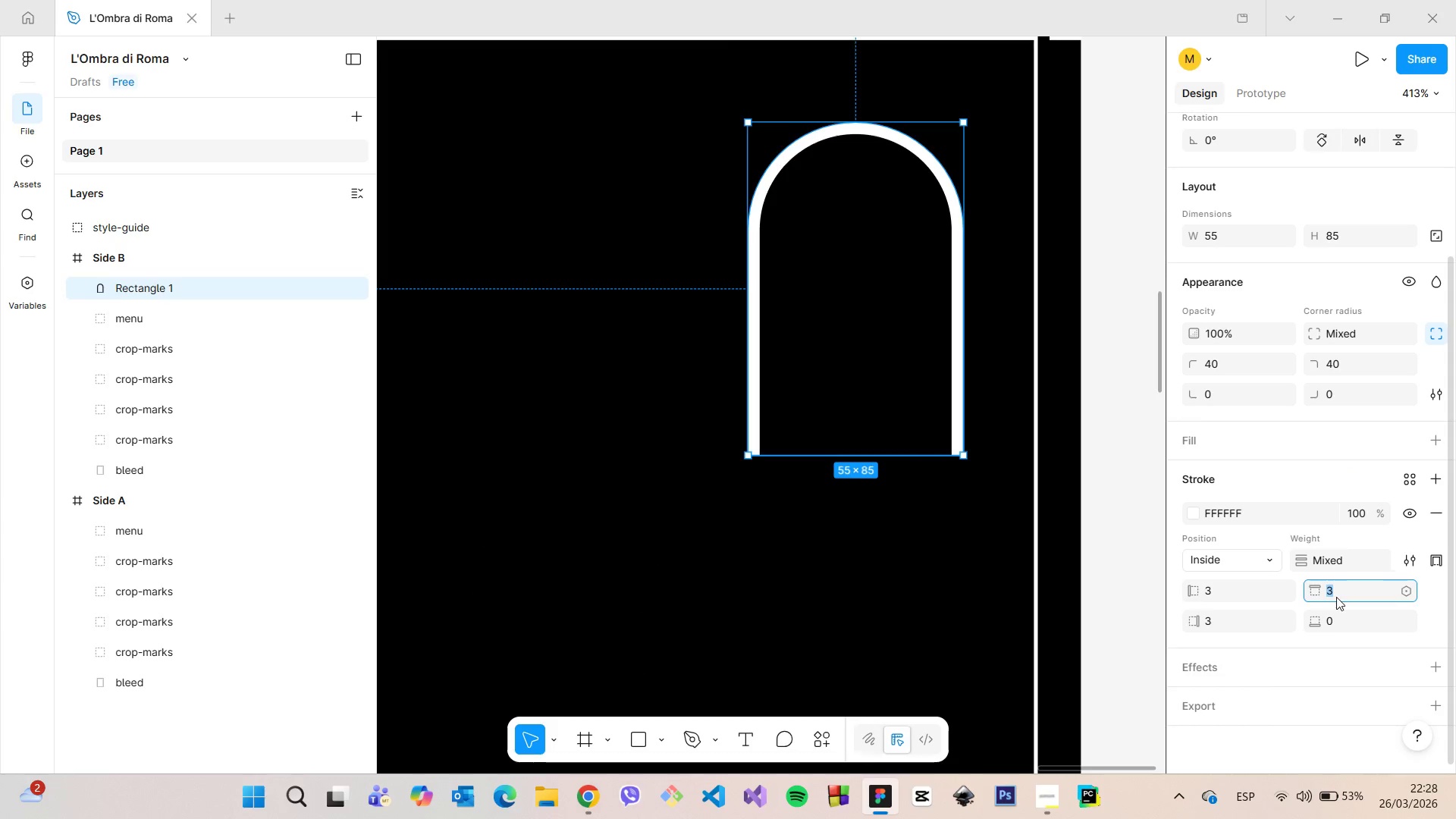 
key(2)
 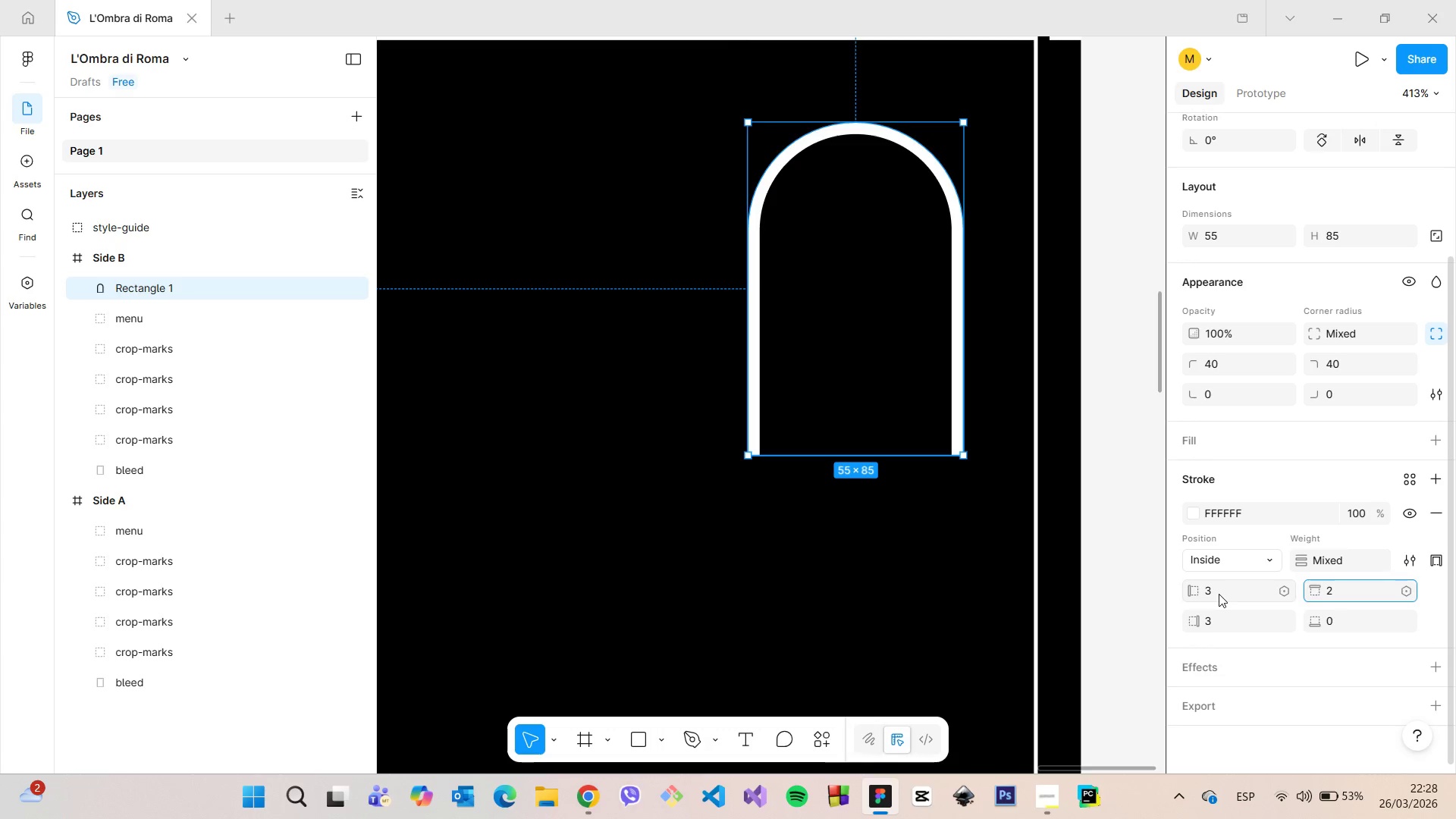 
left_click([1219, 594])
 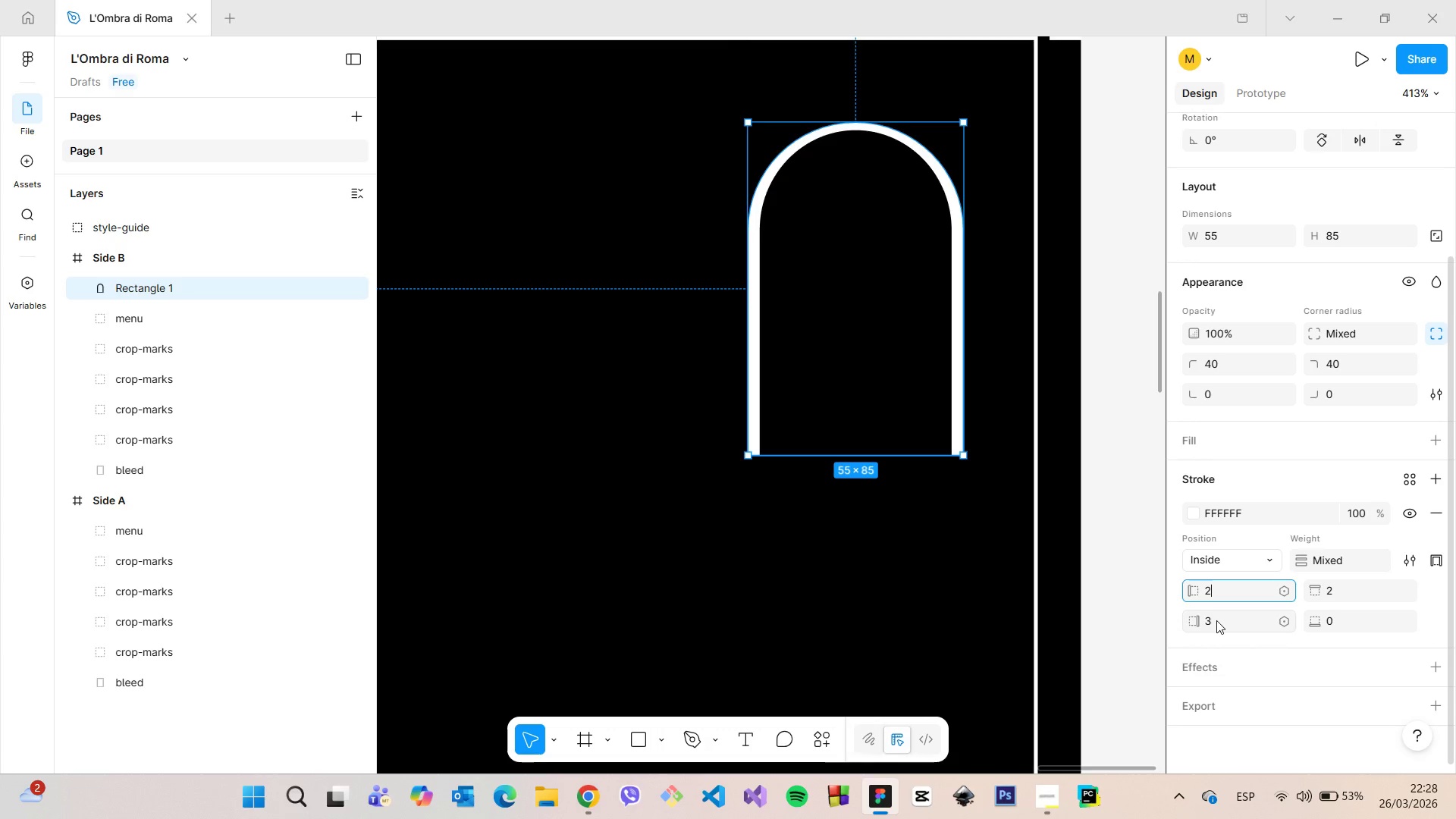 
key(2)
 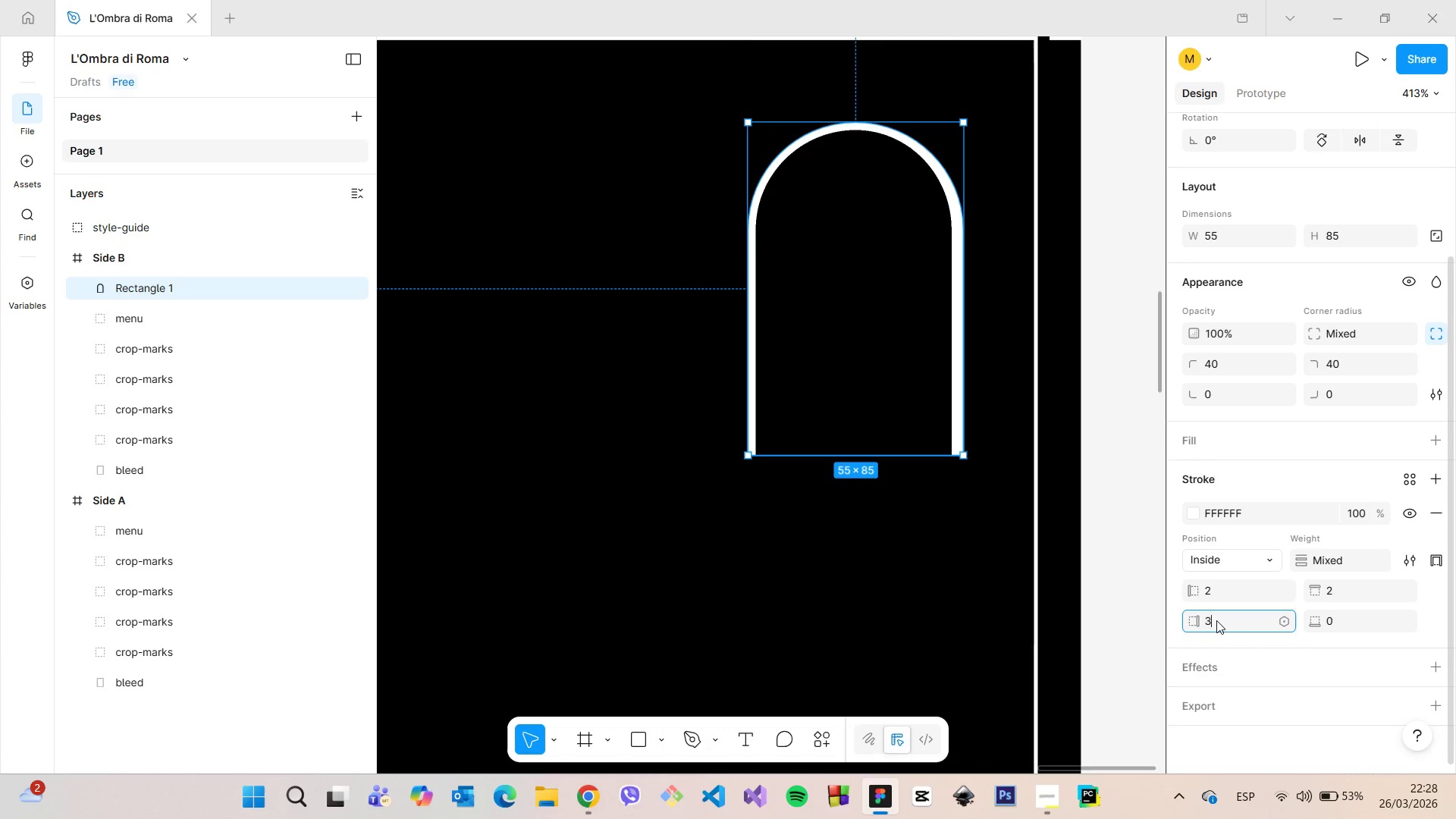 
left_click([1216, 620])
 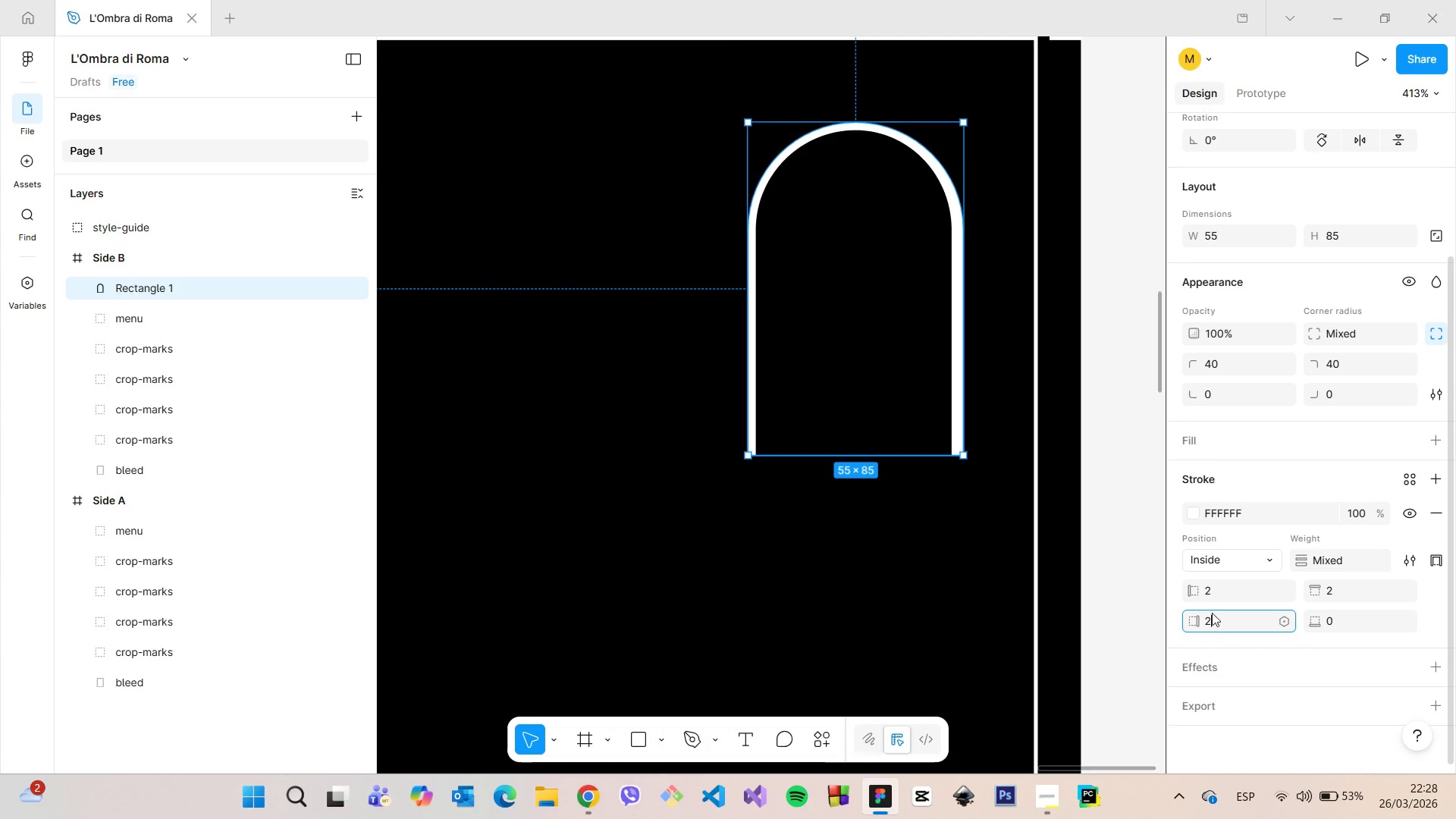 
key(2)
 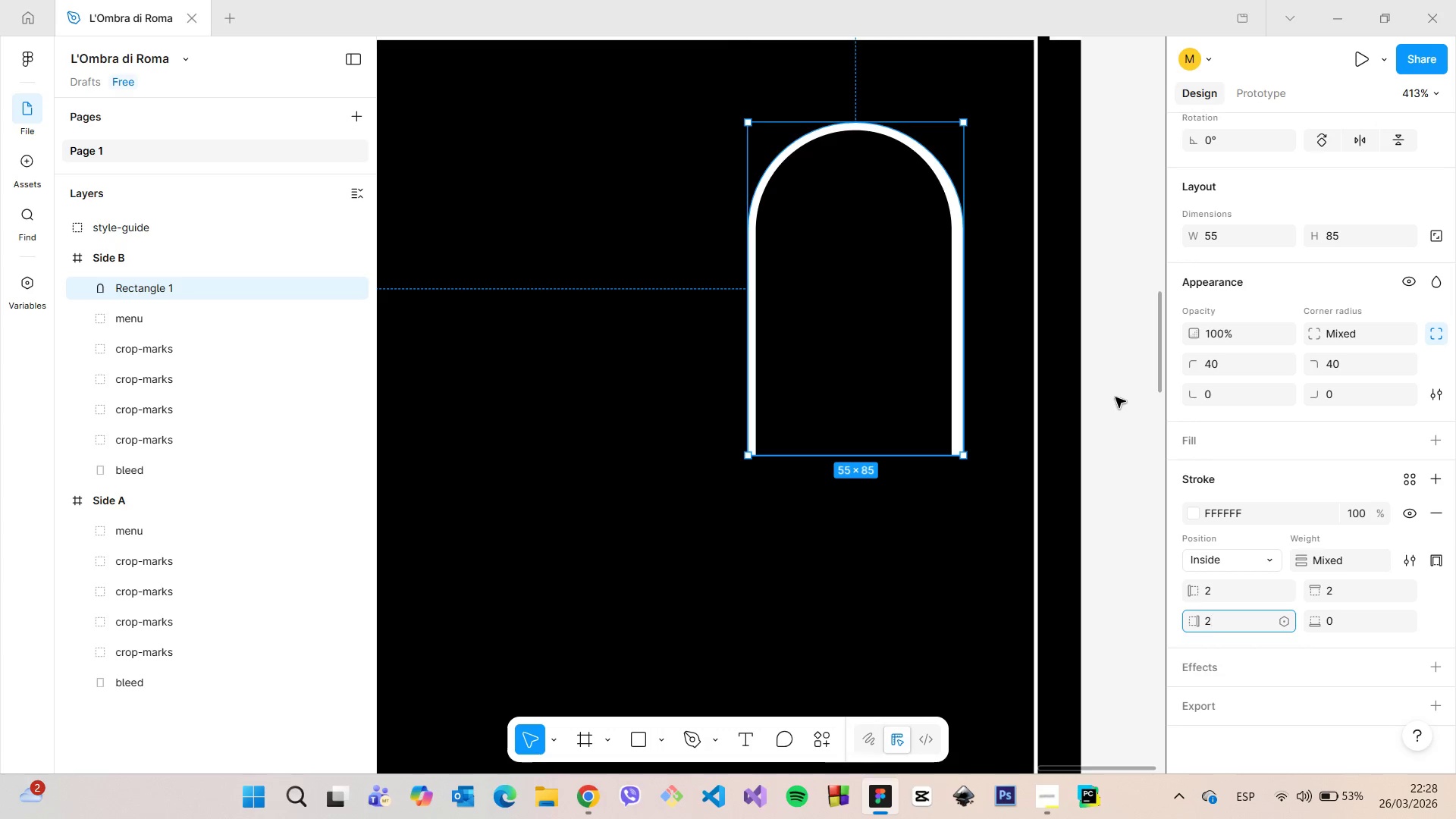 
left_click([1116, 397])
 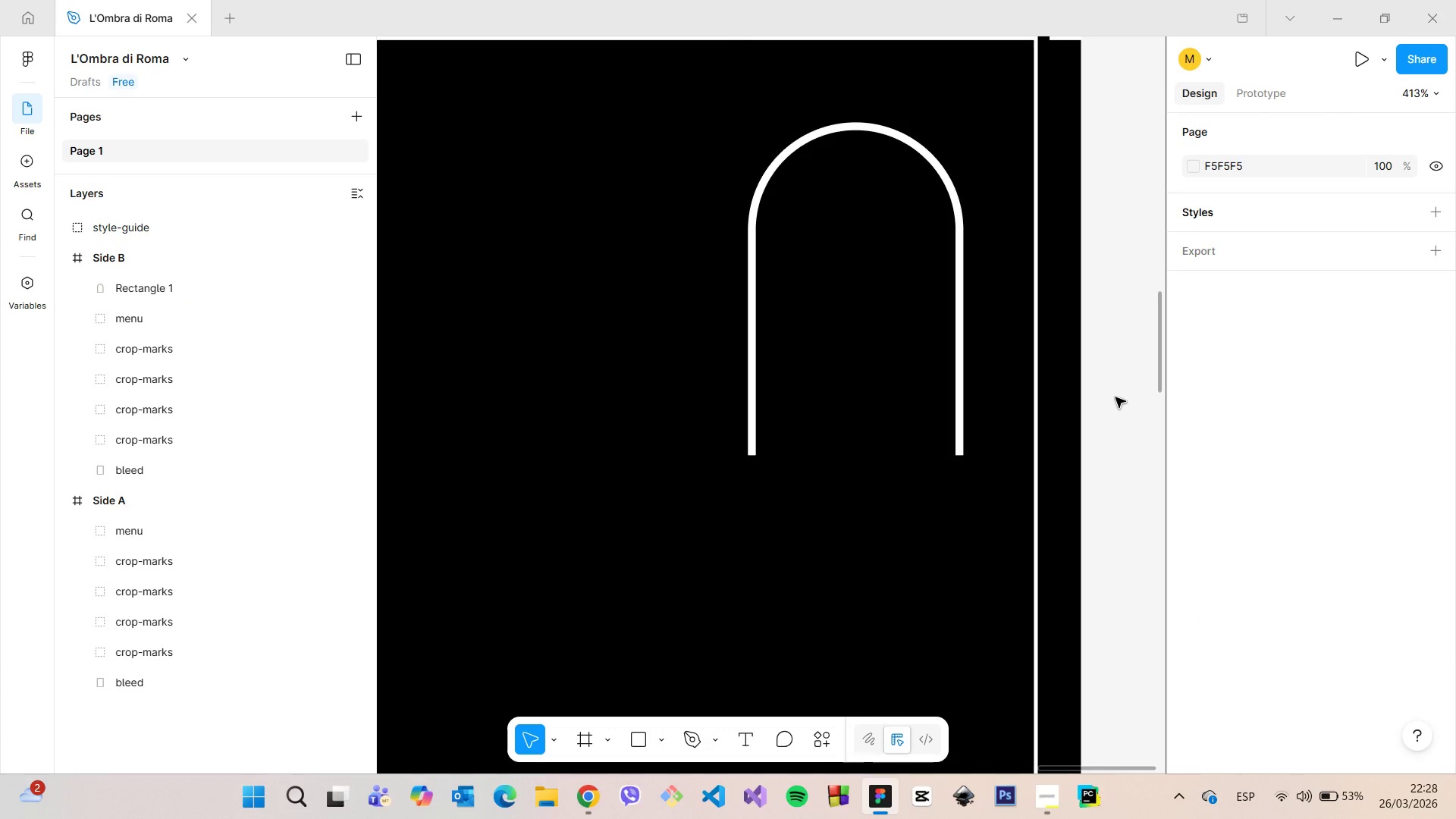 
scroll: coordinate [1116, 397], scroll_direction: down, amount: 16.0
 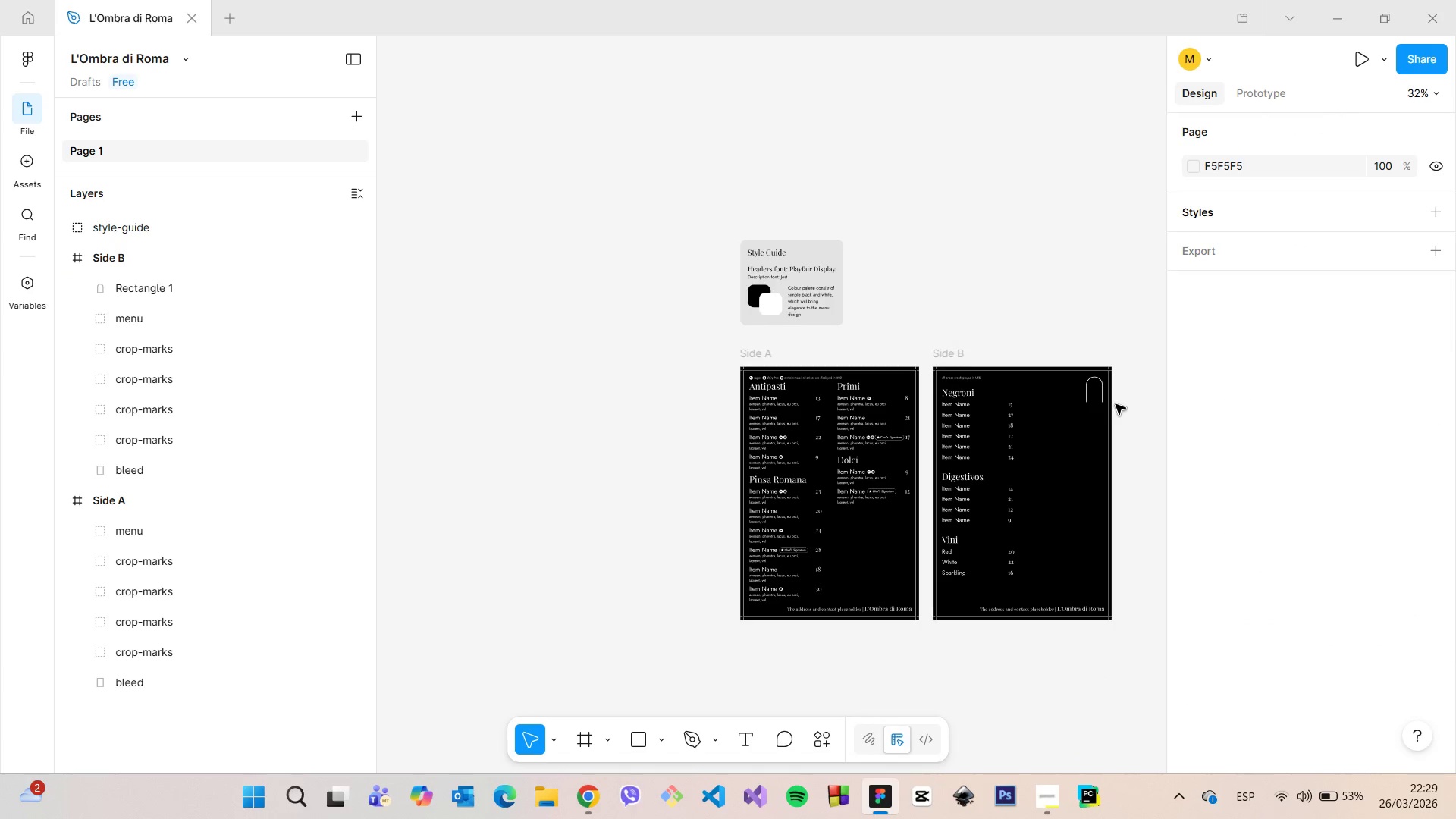 
scroll: coordinate [1115, 403], scroll_direction: up, amount: 23.0
 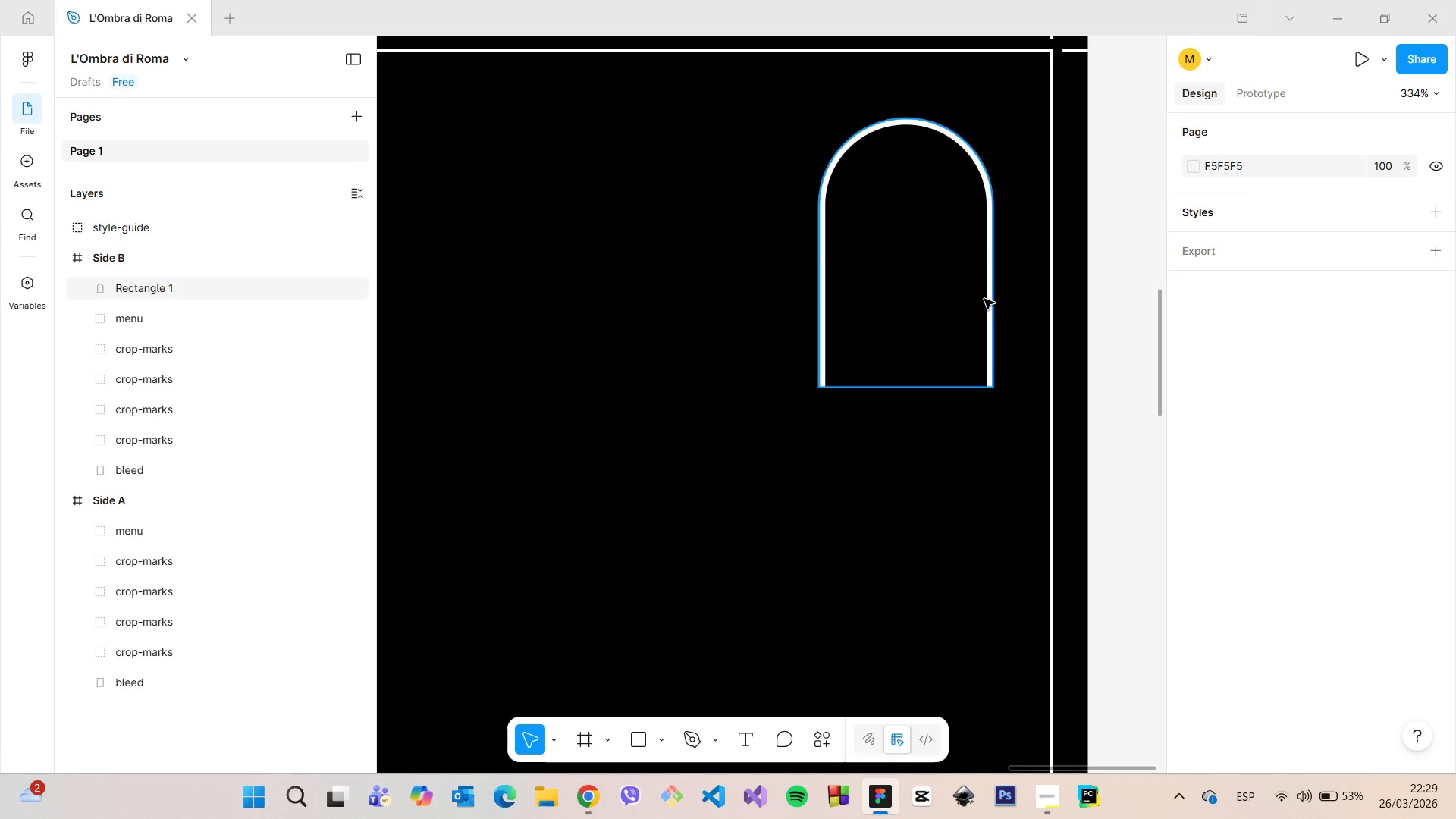 
left_click([985, 300])
 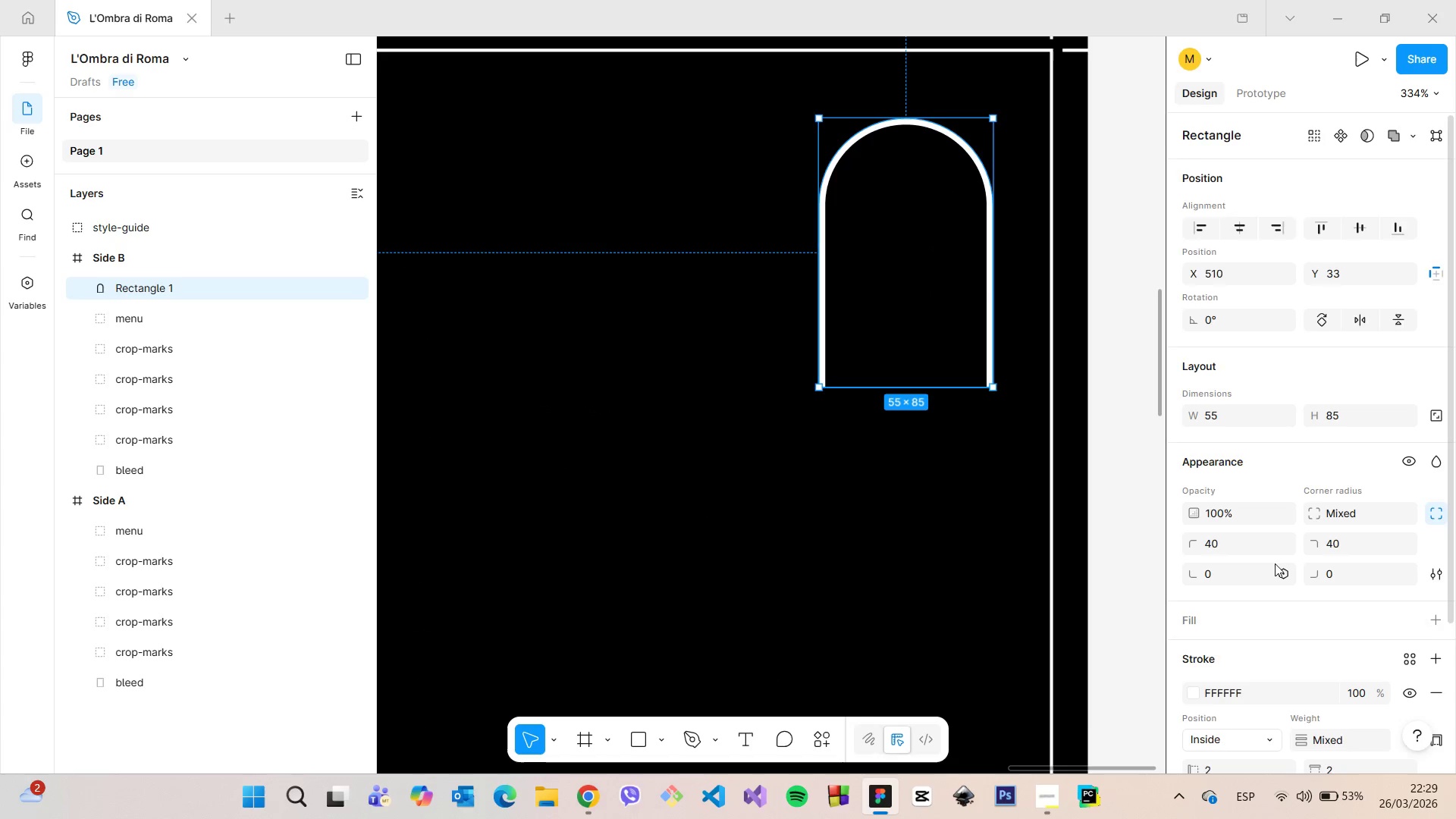 
scroll: coordinate [1275, 563], scroll_direction: down, amount: 3.0
 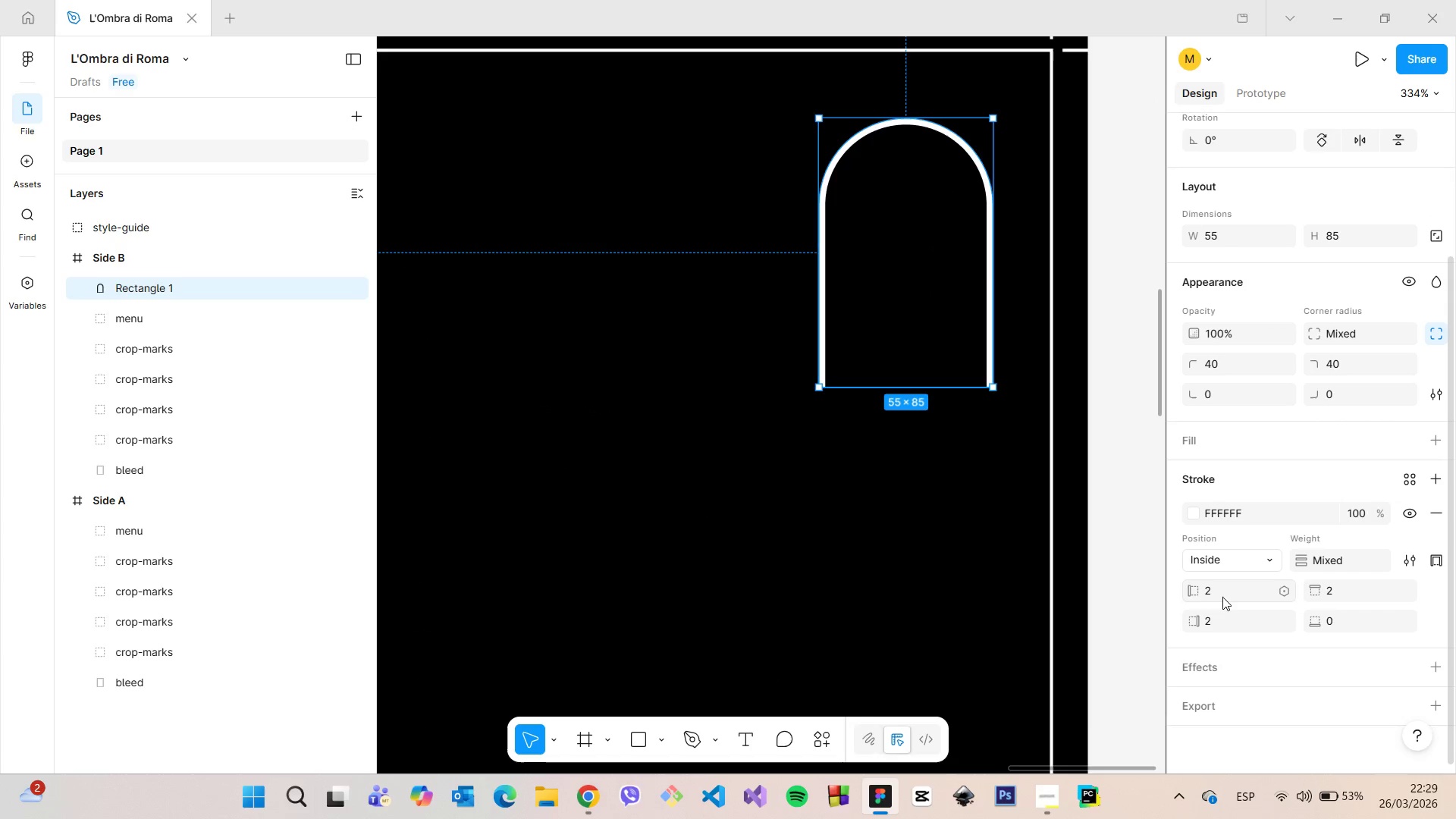 
left_click([1221, 595])
 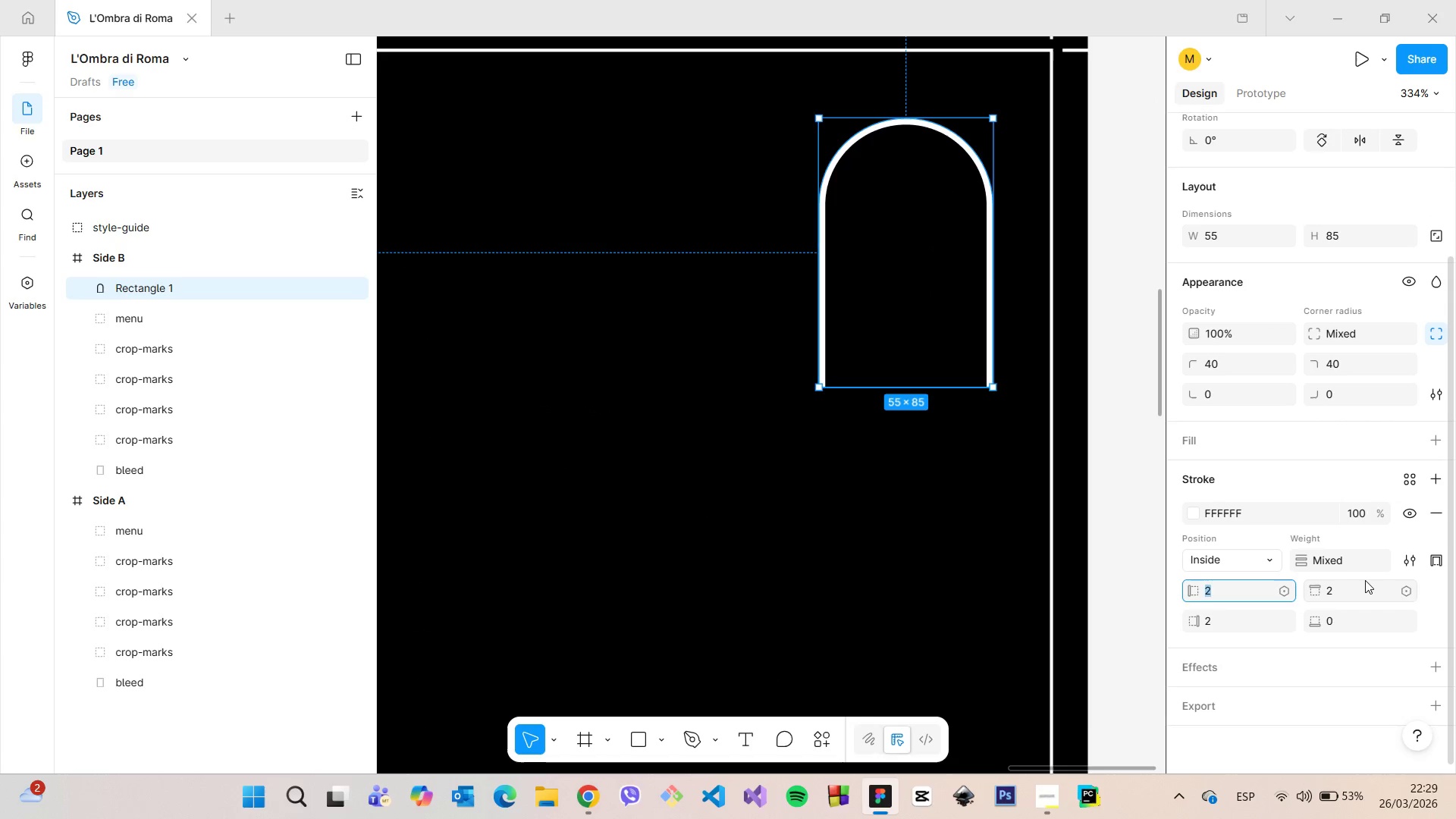 
key(1)
 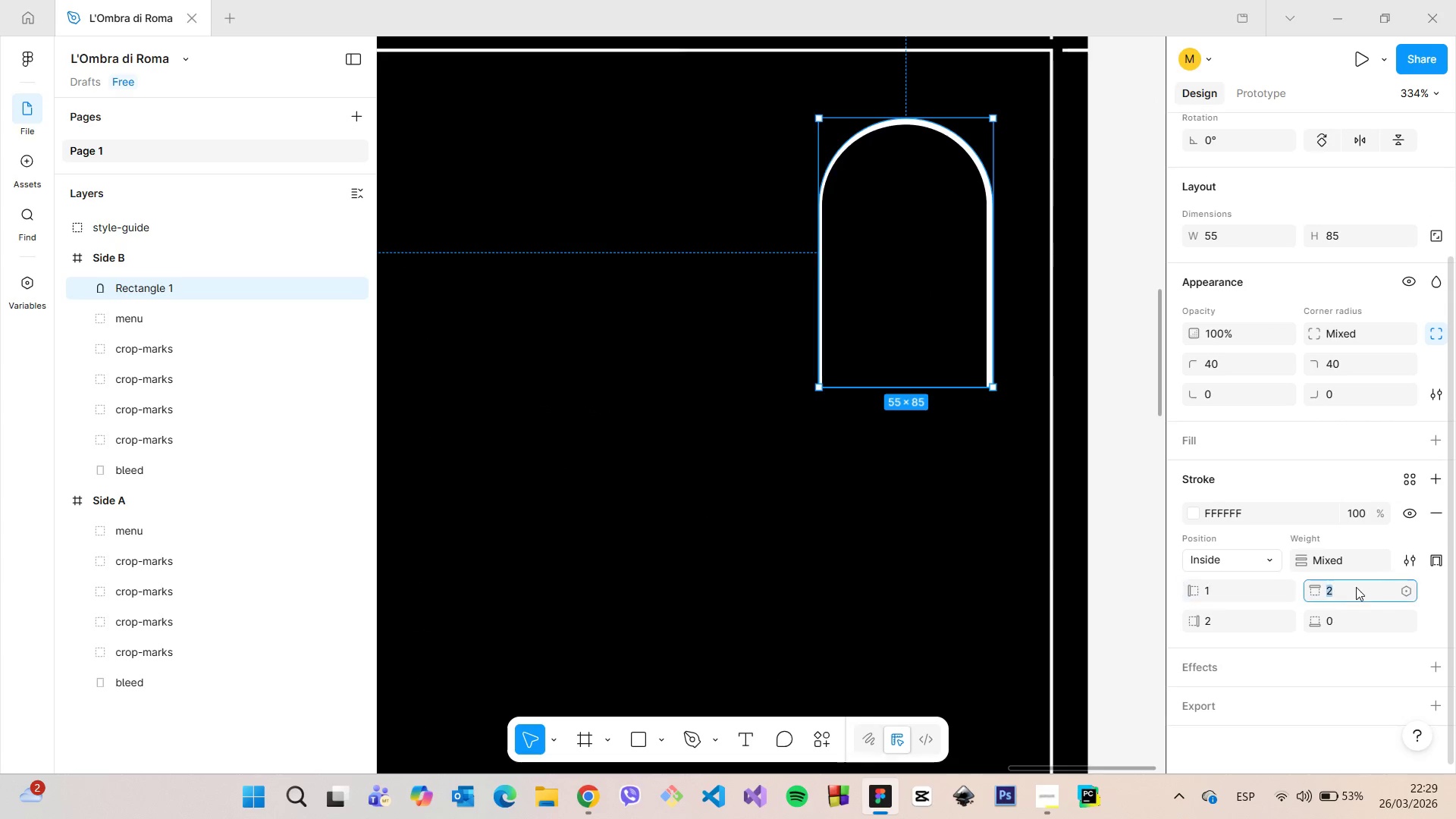 
left_click([1357, 587])
 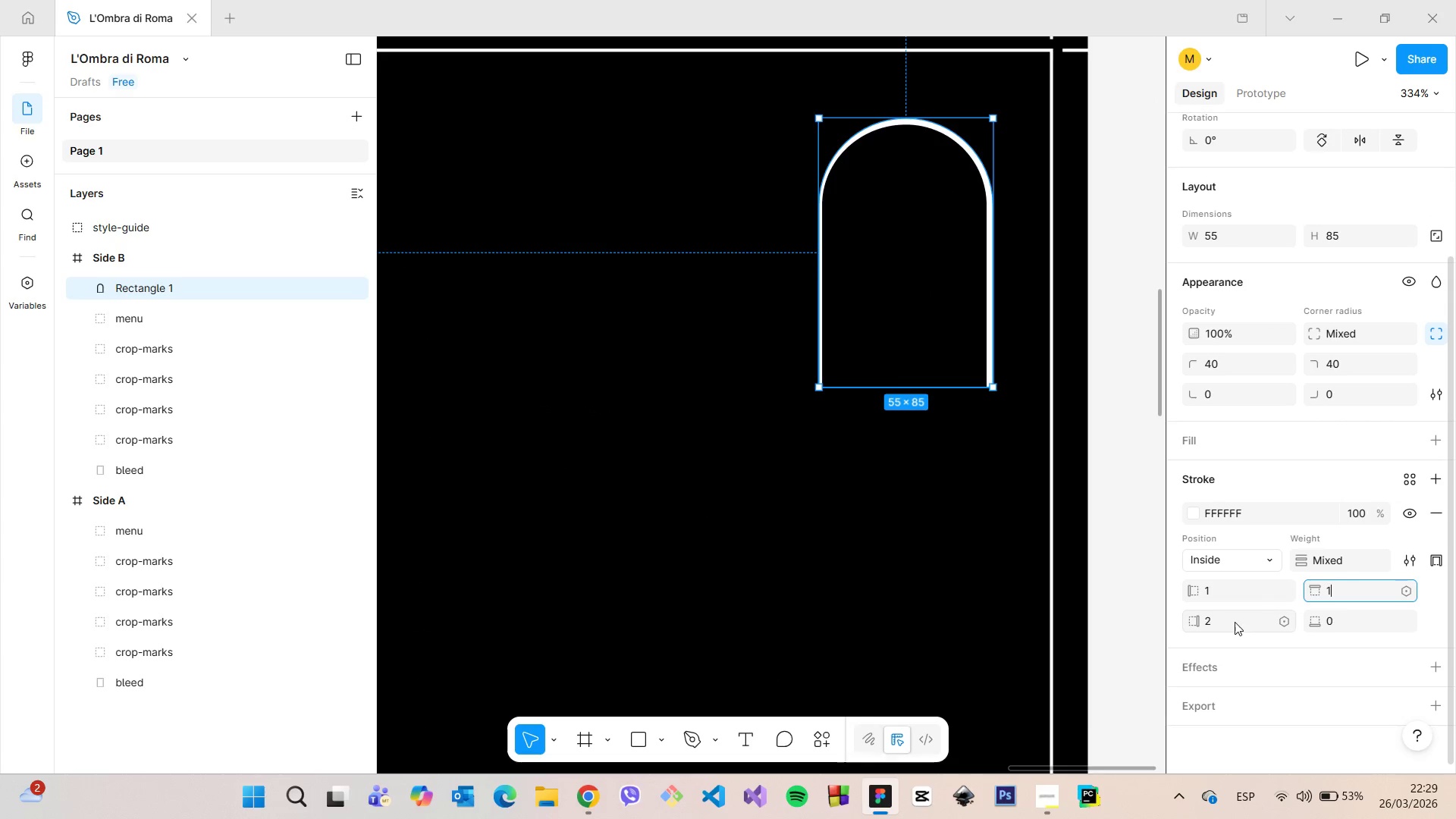 
key(1)
 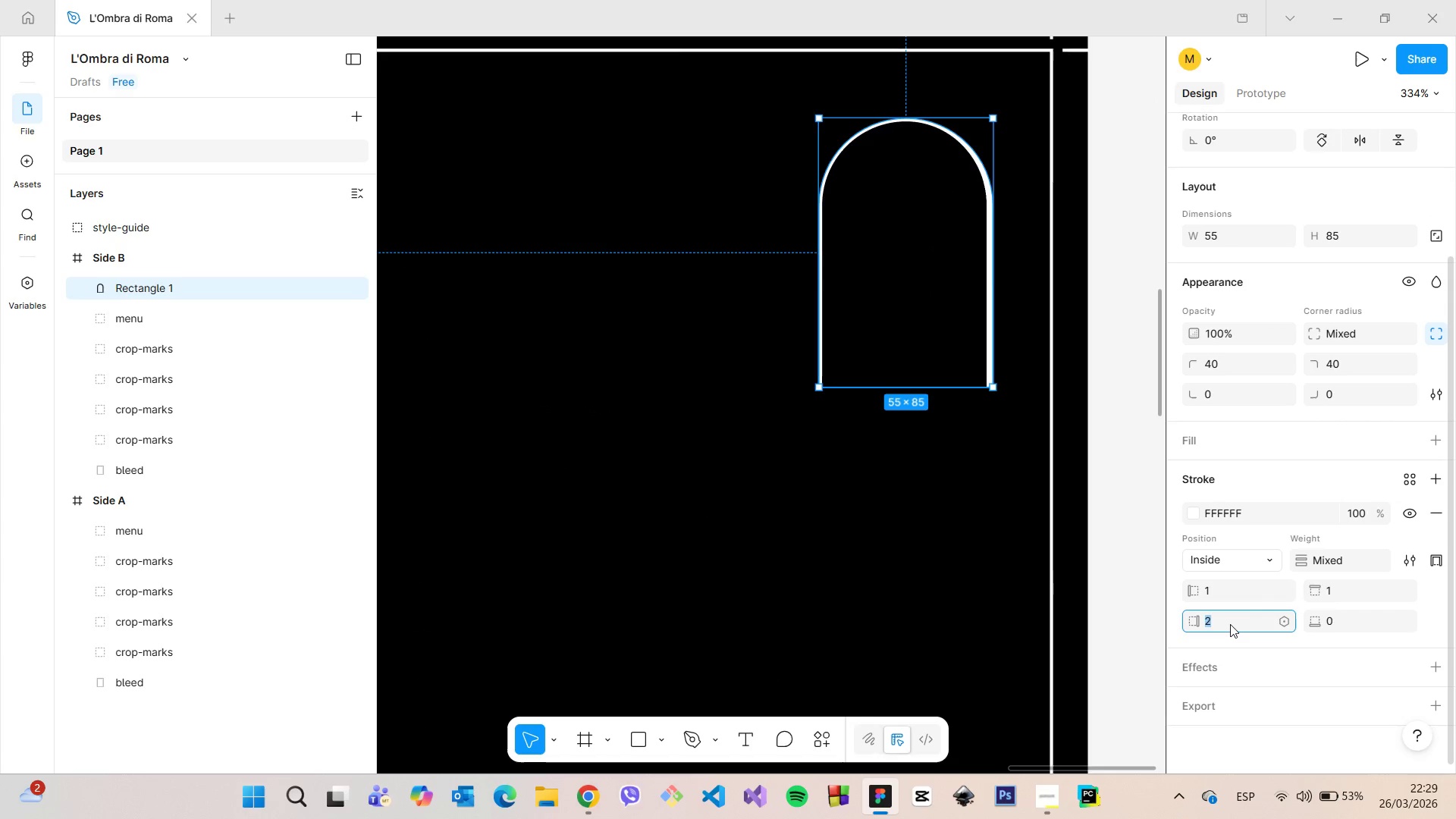 
left_click([1230, 624])
 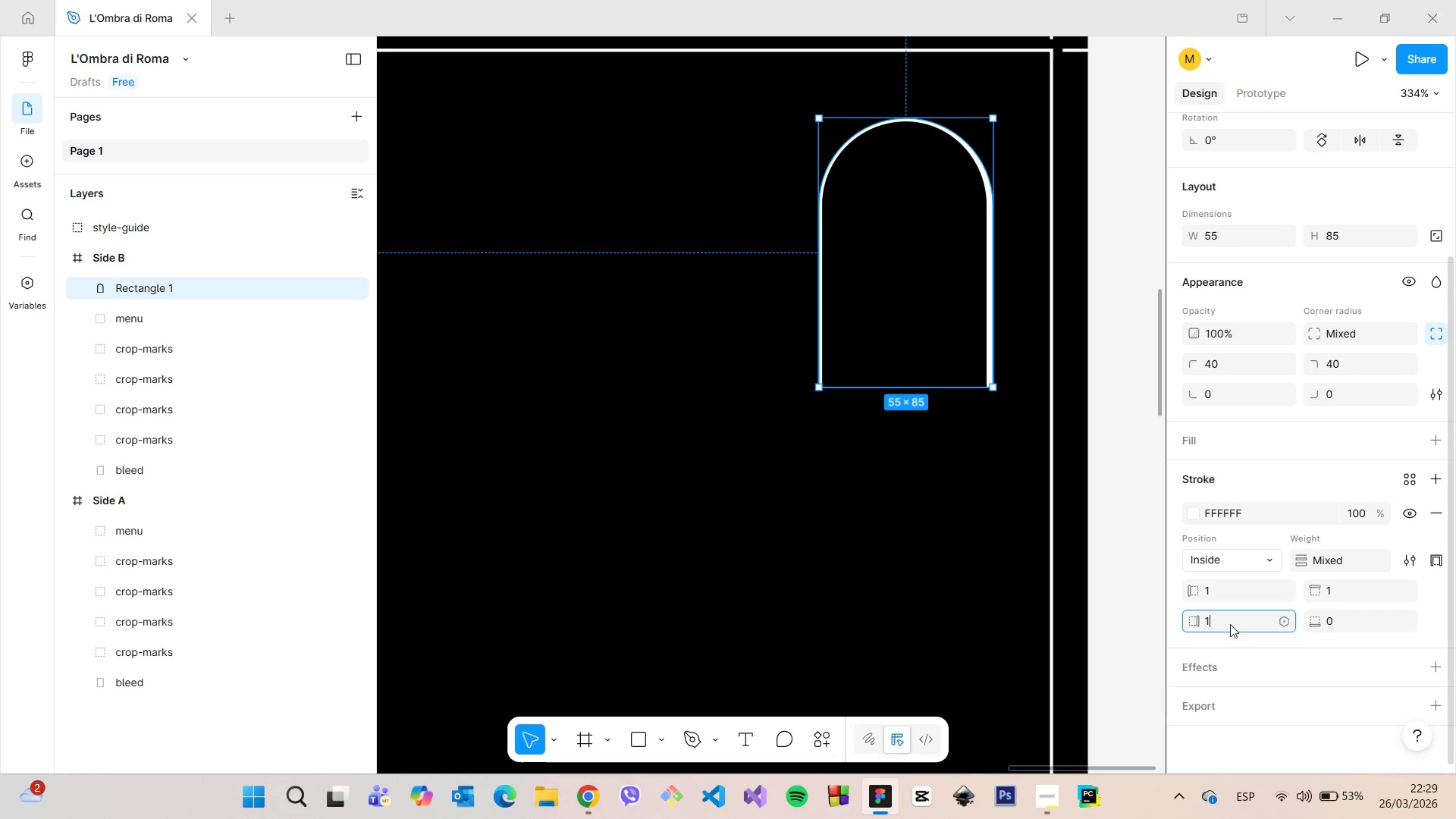 
key(1)
 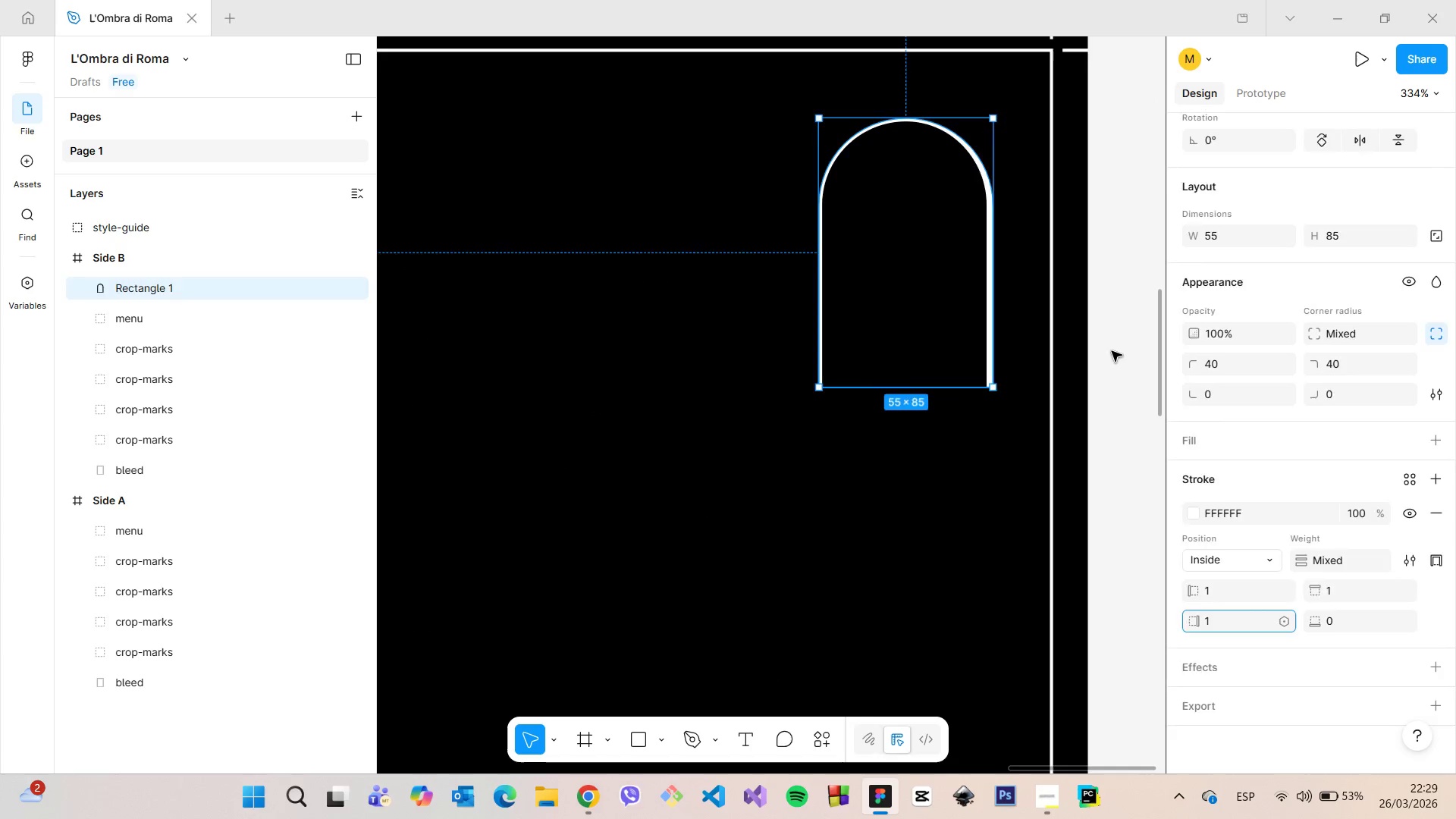 
left_click([1112, 351])
 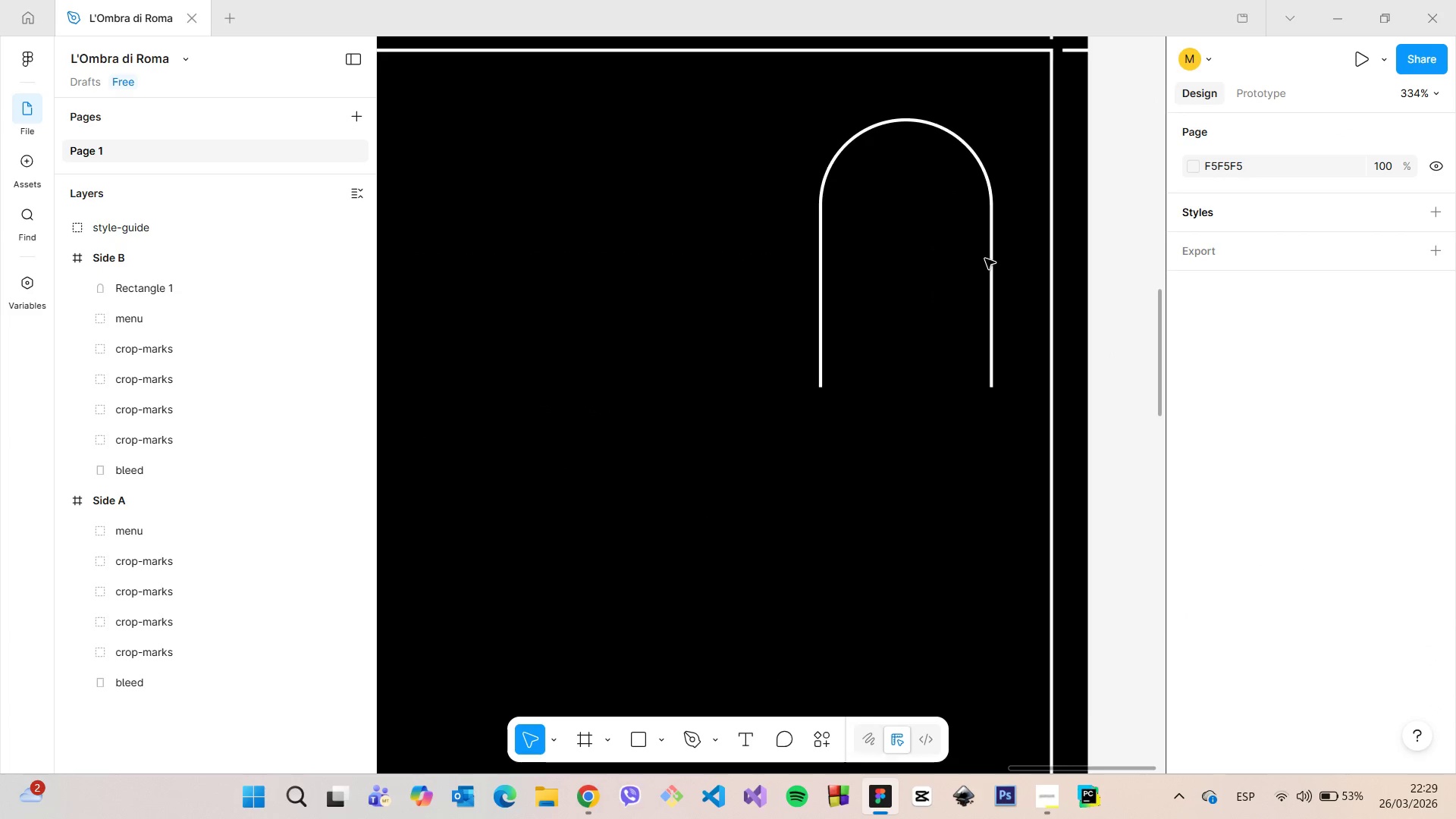 
double_click([990, 262])
 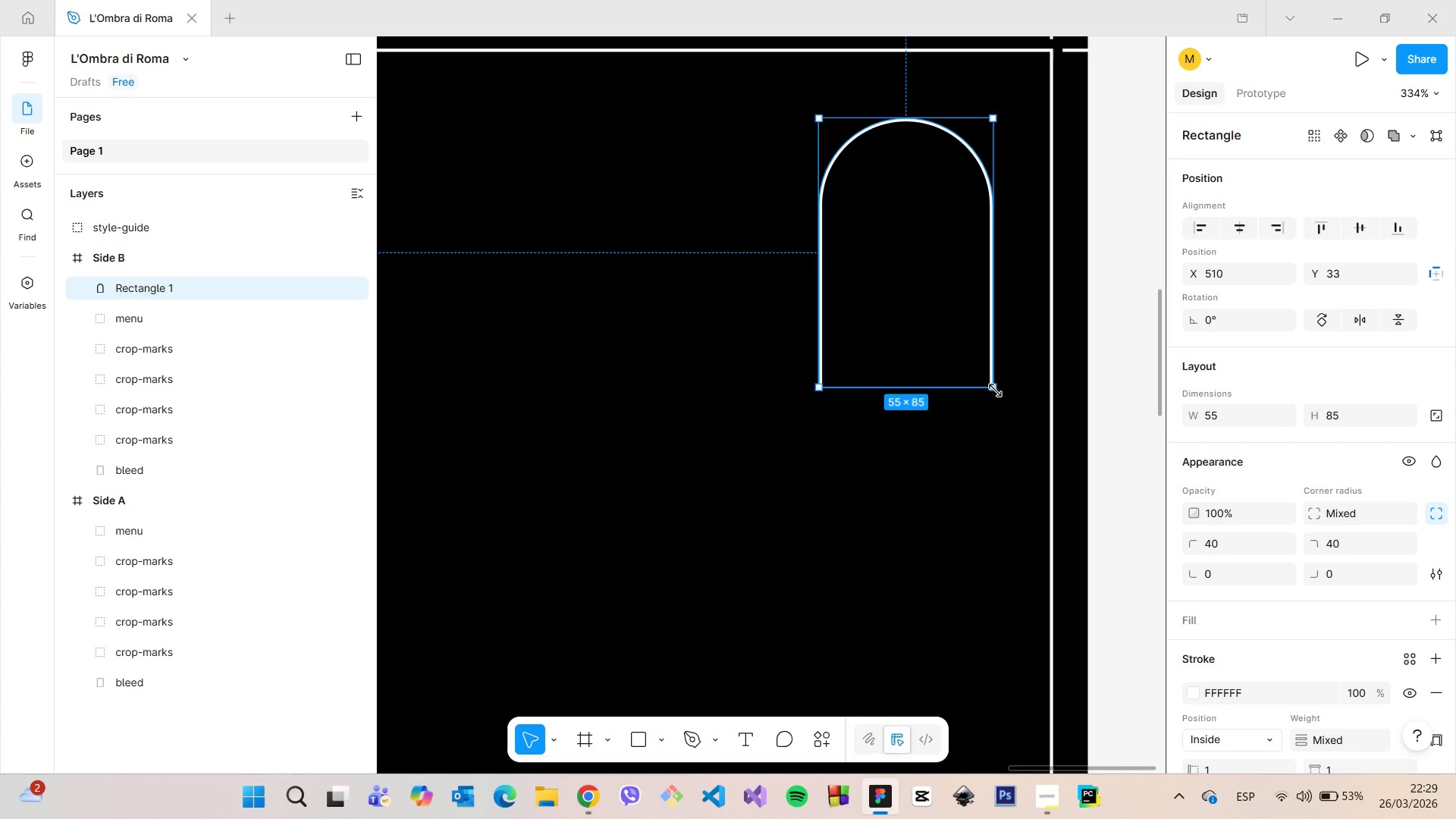 
left_click_drag(start_coordinate=[995, 391], to_coordinate=[920, 261])
 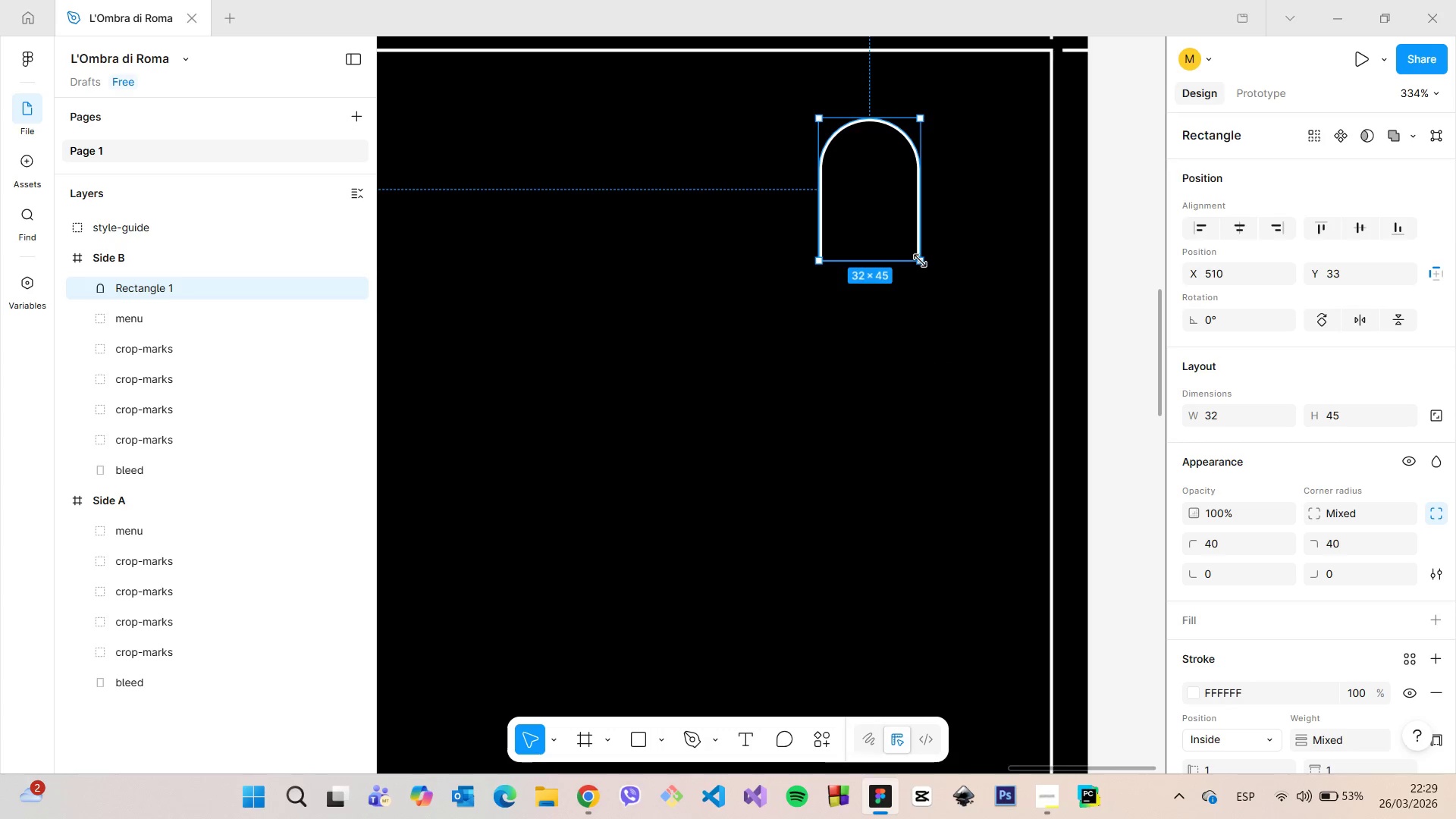 
left_click([920, 261])
 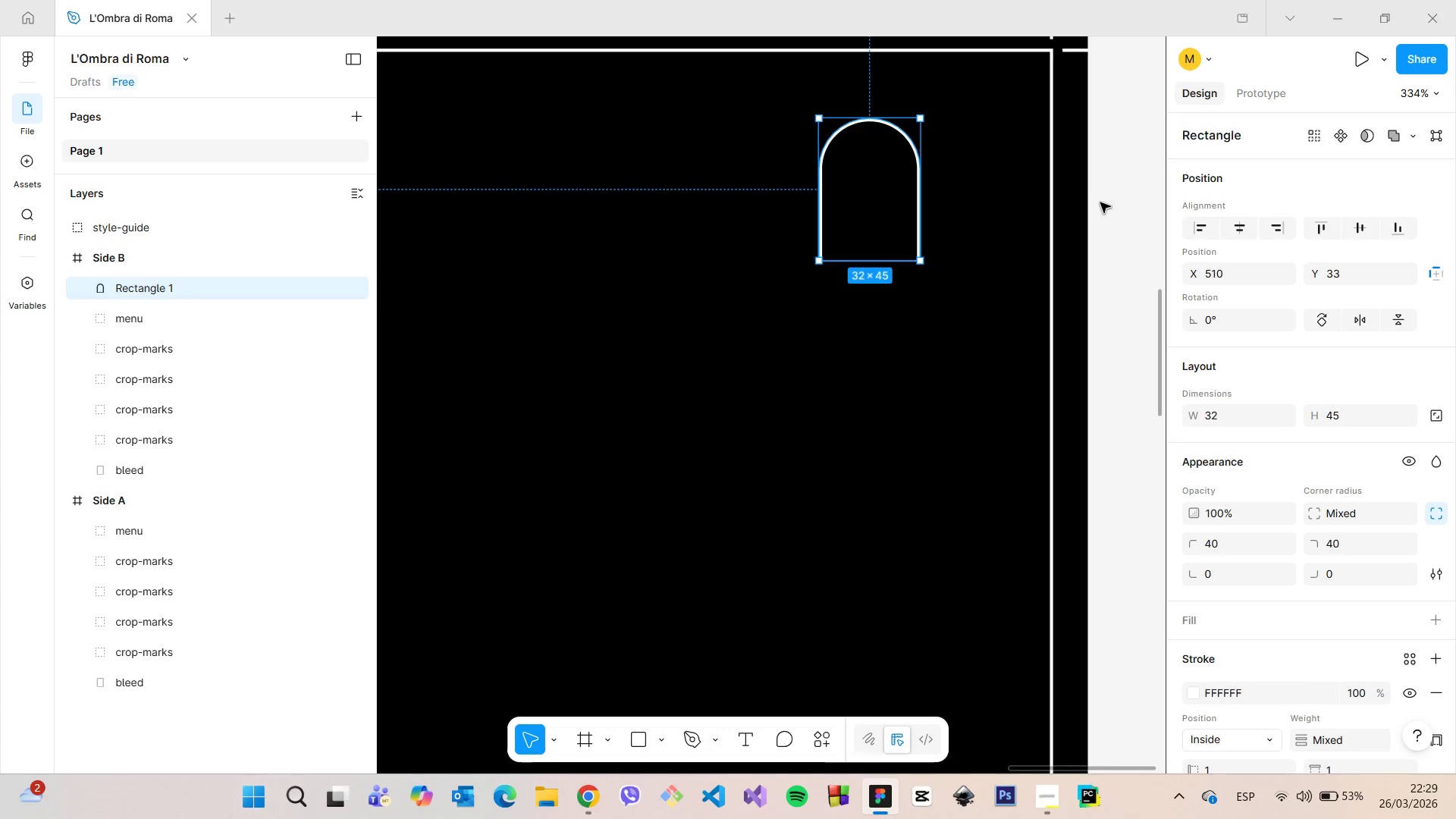 
left_click([1102, 202])
 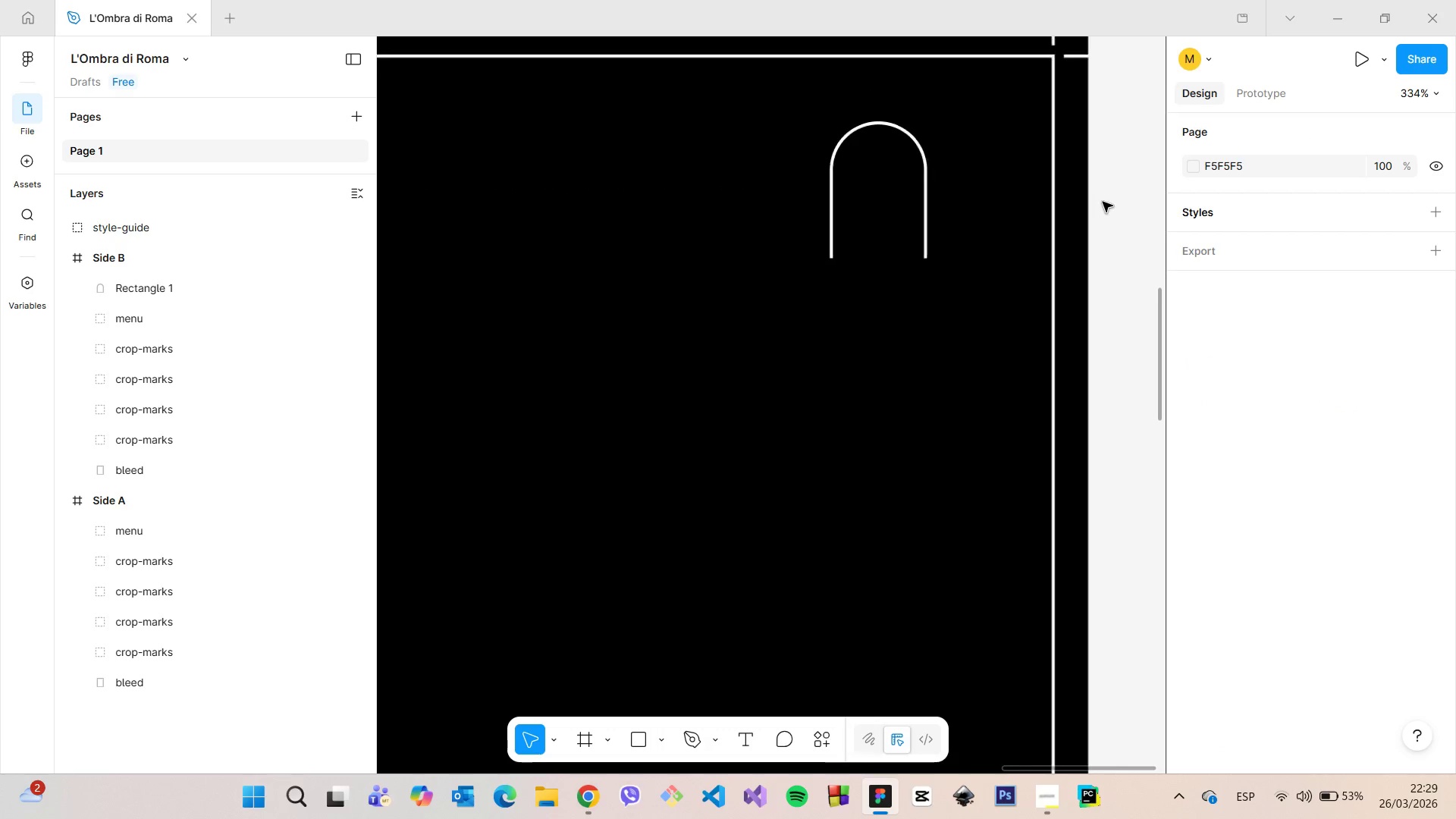 
scroll: coordinate [1103, 205], scroll_direction: down, amount: 14.0
 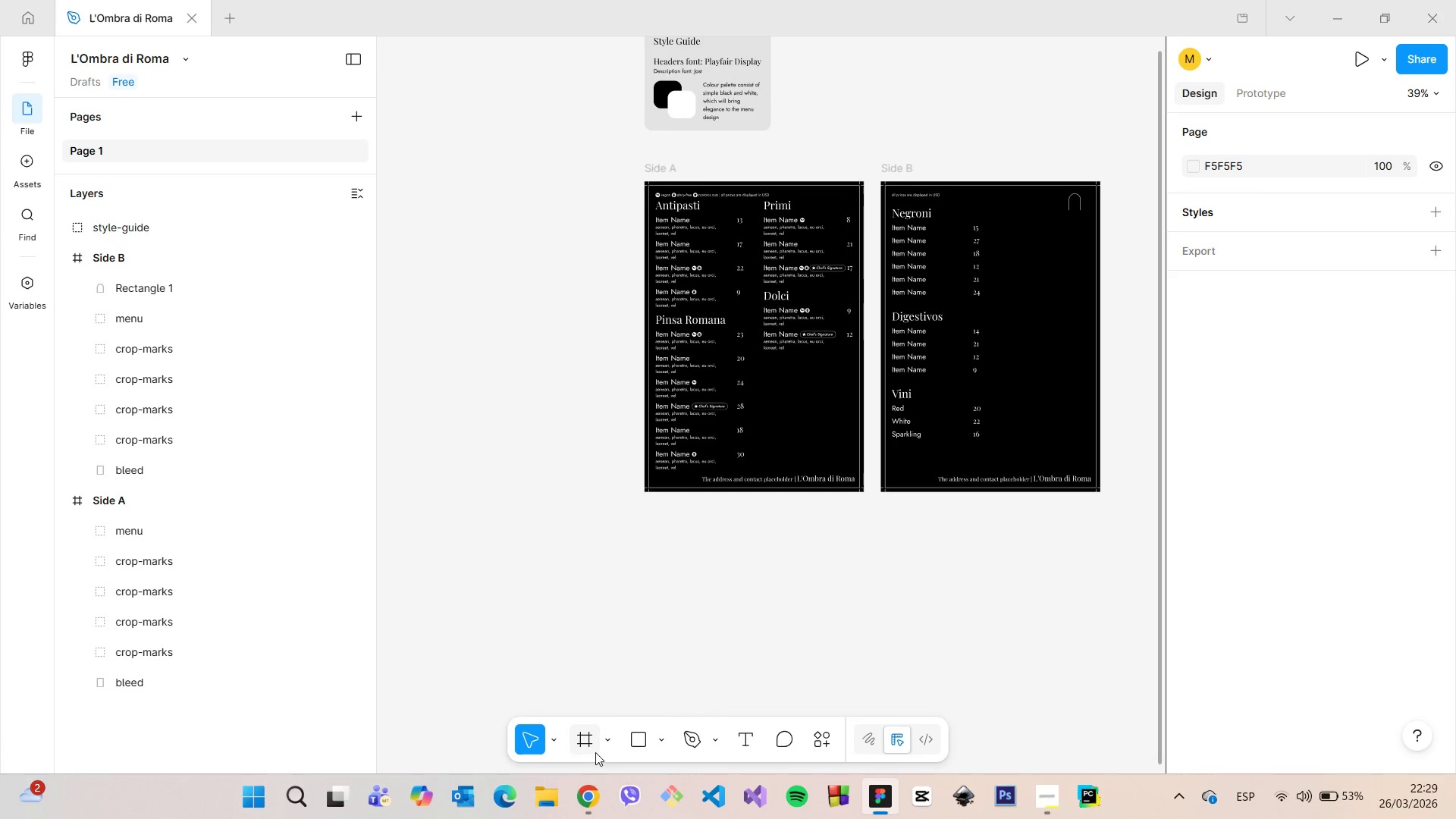 
left_click([591, 794])
 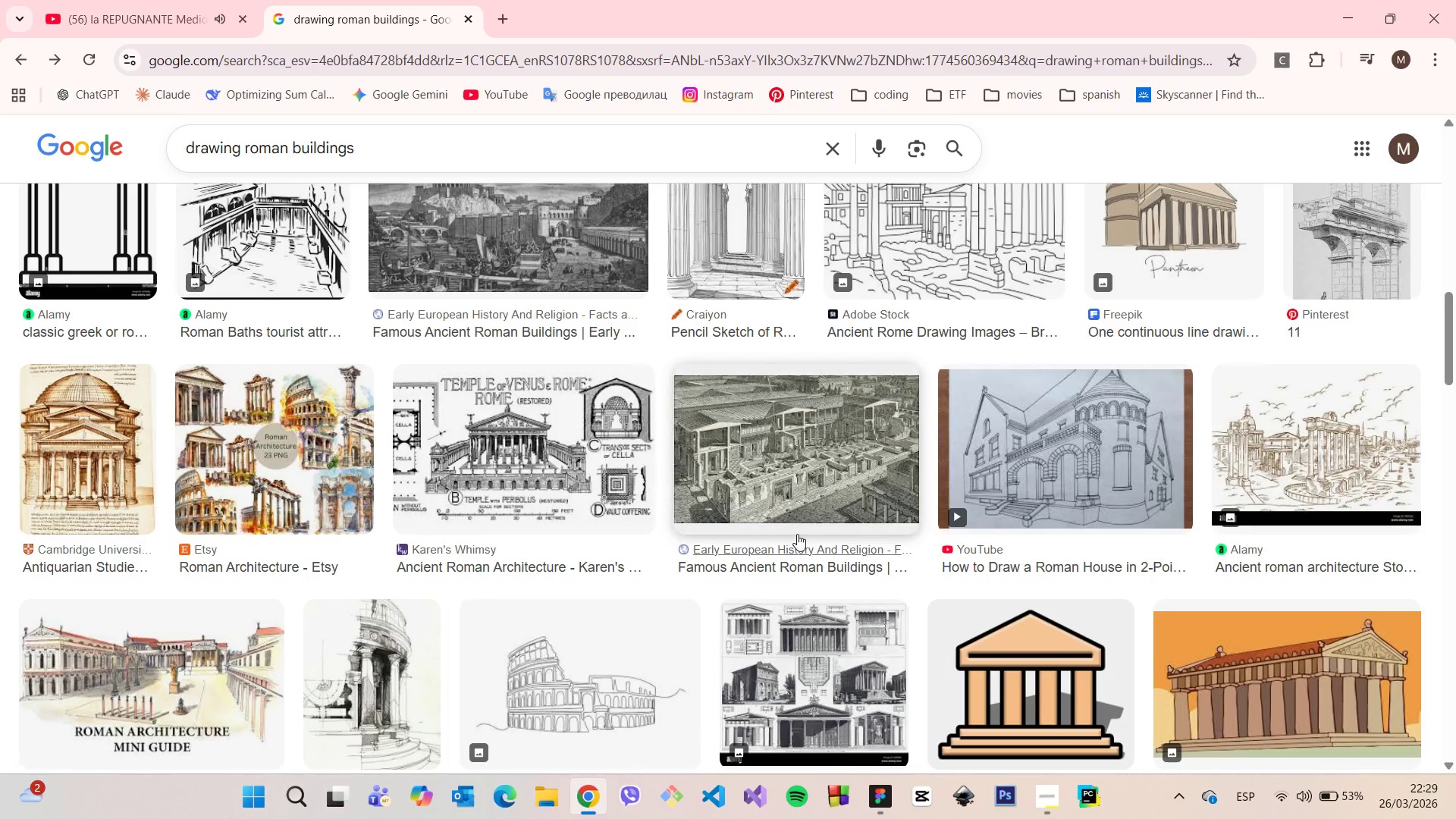 
scroll: coordinate [211, 318], scroll_direction: up, amount: 17.0
 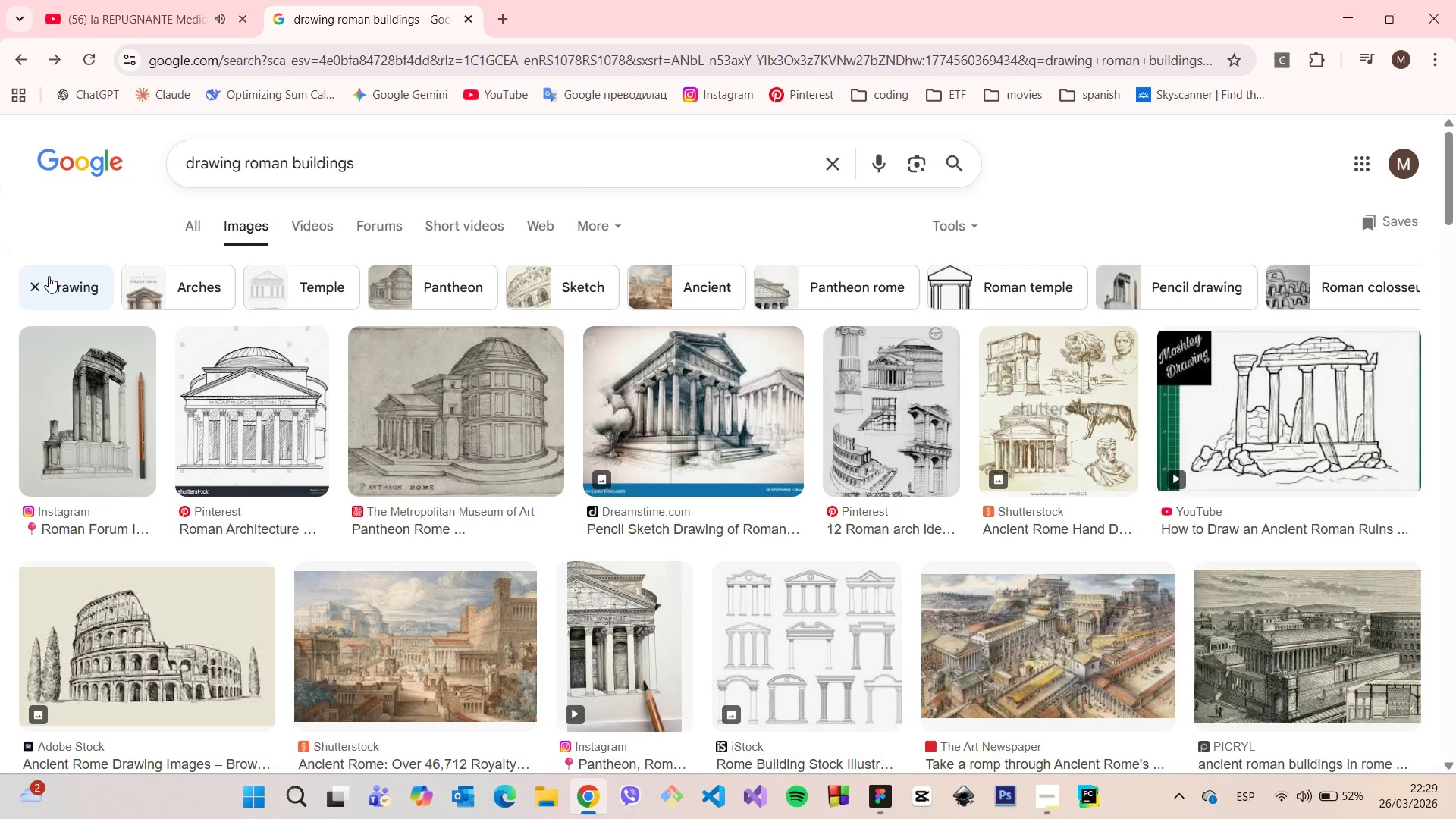 
left_click([49, 276])
 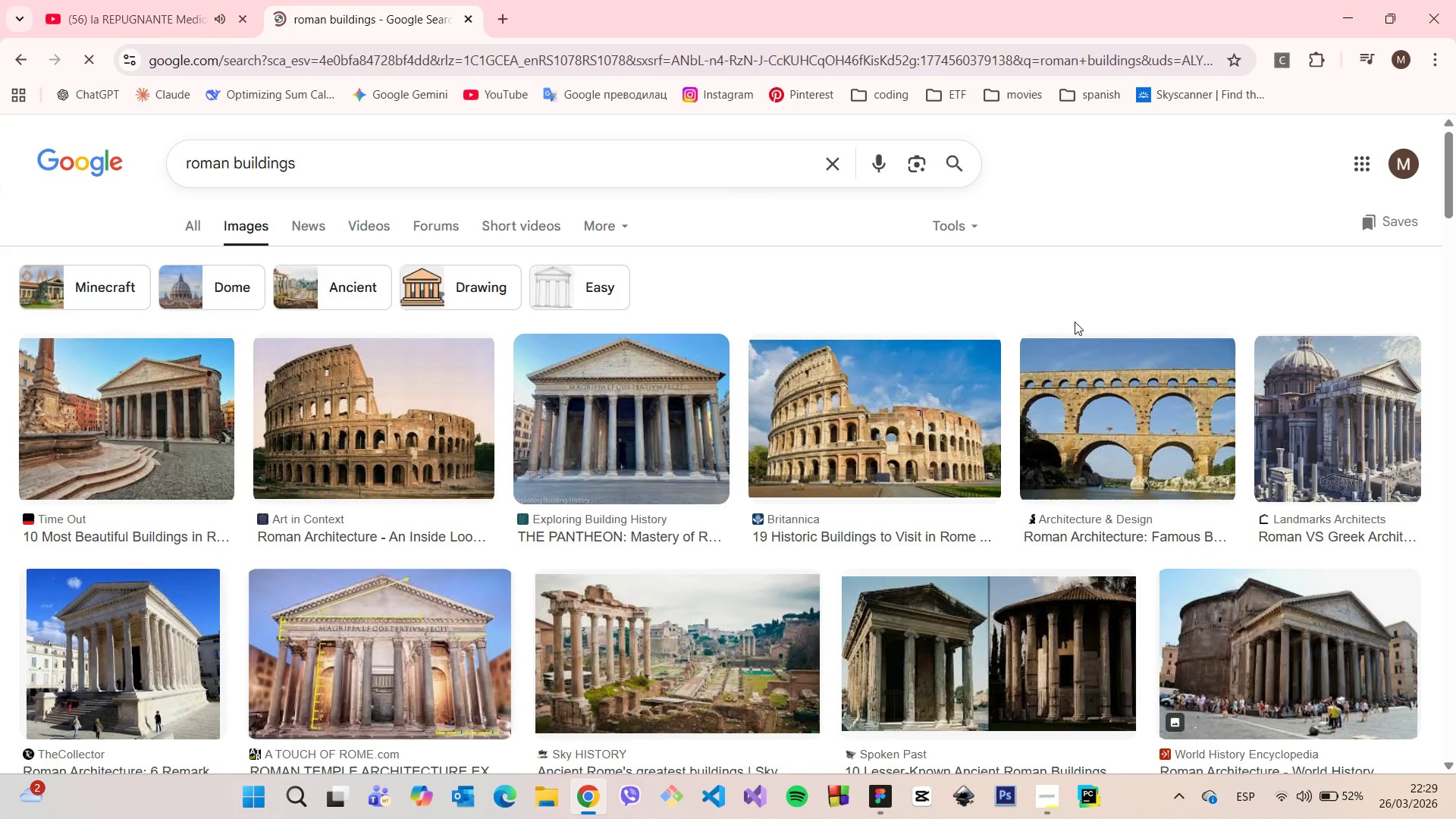 
left_click([1135, 400])
 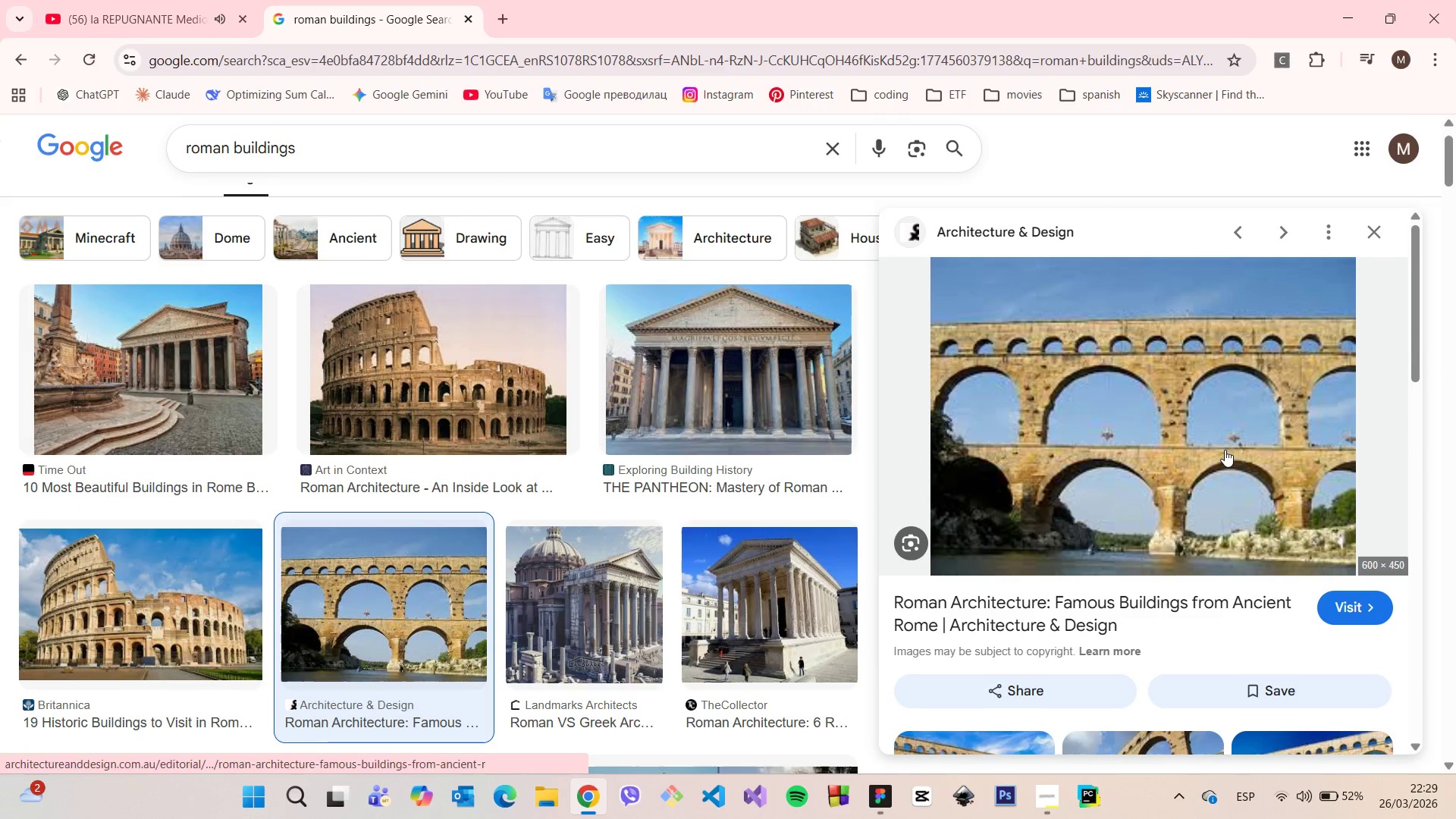 
scroll: coordinate [991, 361], scroll_direction: down, amount: 4.0
 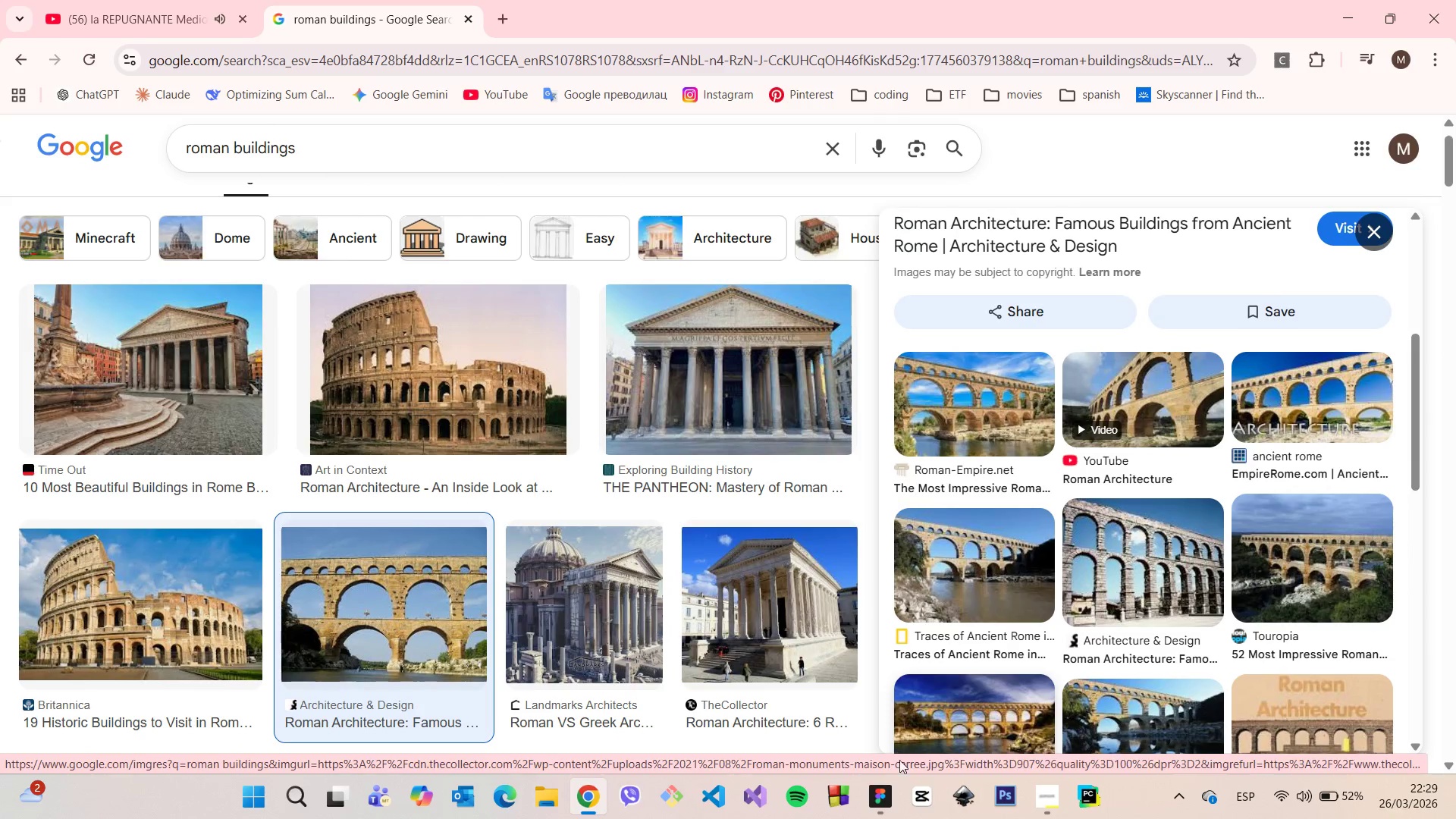 
left_click([887, 791])
 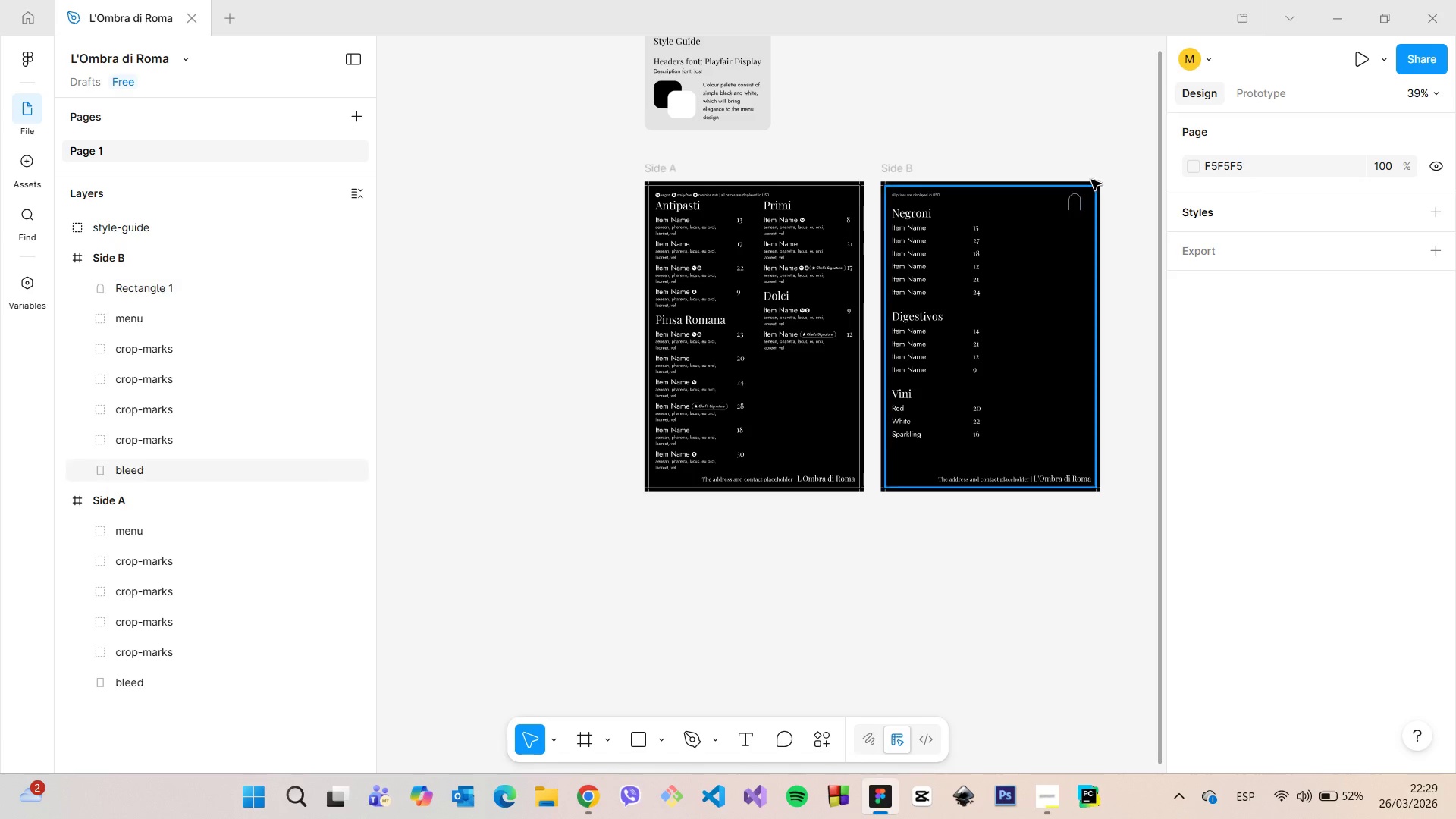 
scroll: coordinate [1103, 251], scroll_direction: up, amount: 20.0
 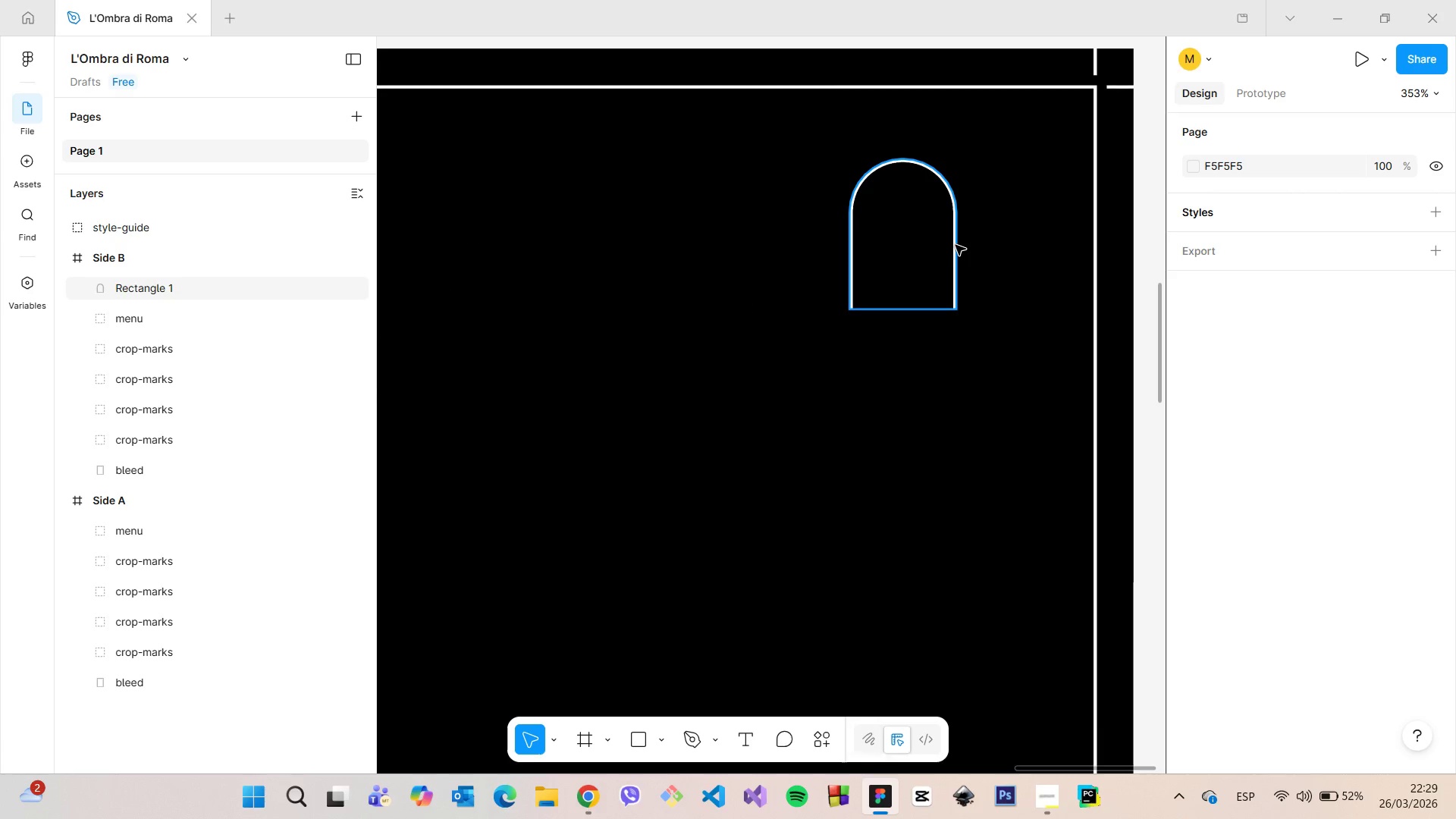 
left_click([956, 245])
 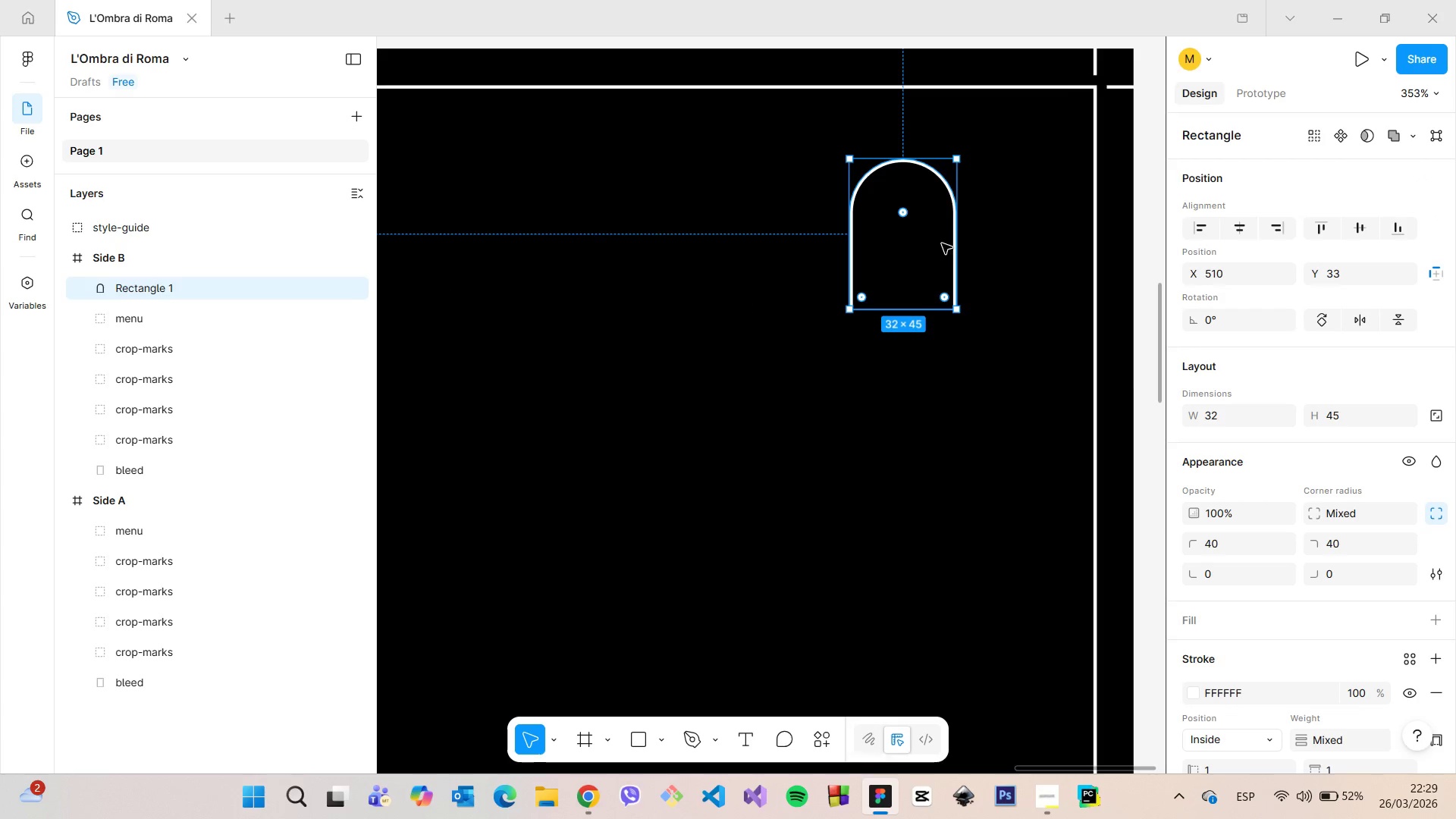 
left_click_drag(start_coordinate=[937, 247], to_coordinate=[799, 246])
 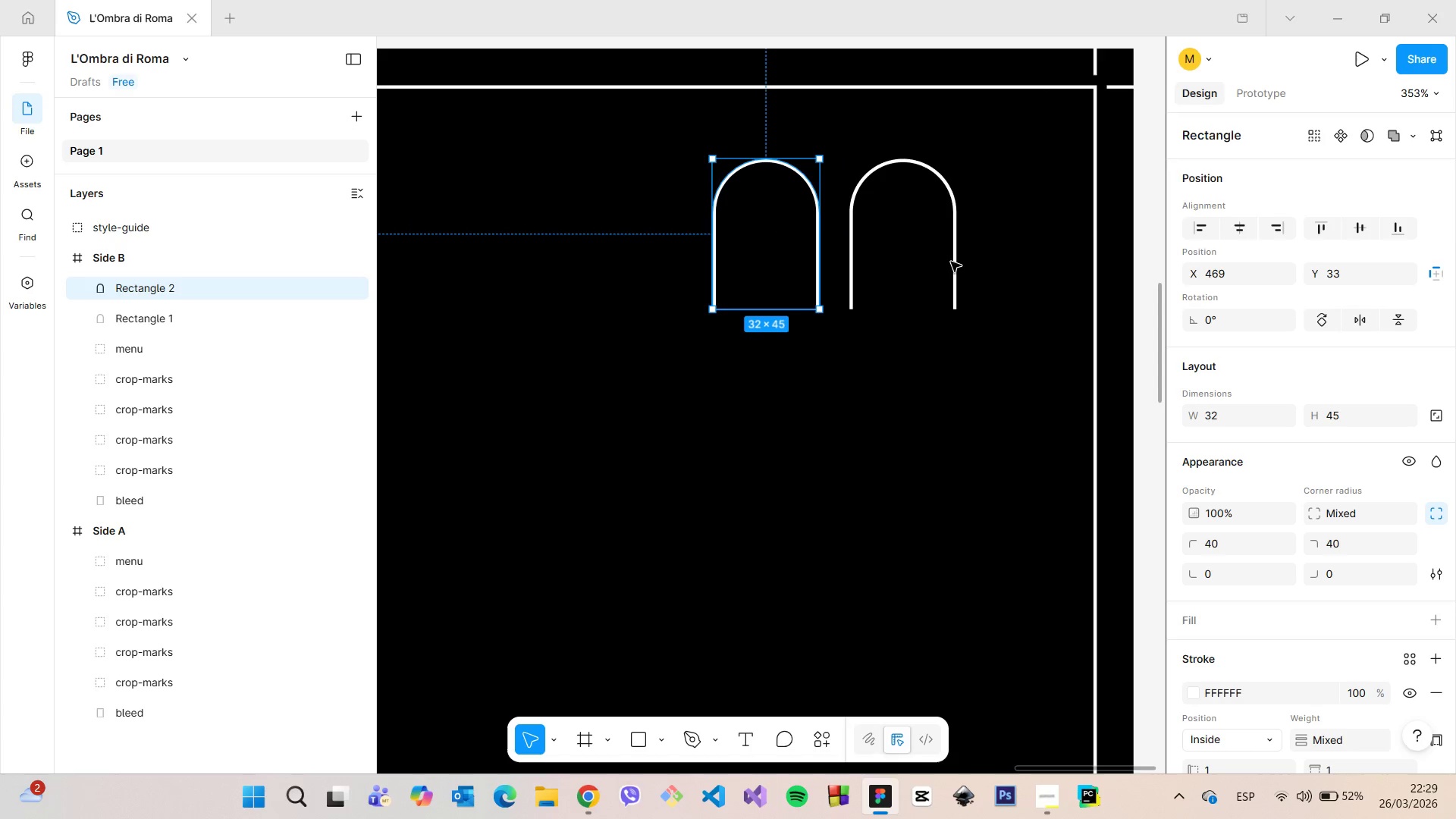 
hold_key(key=AltLeft, duration=1.51)
 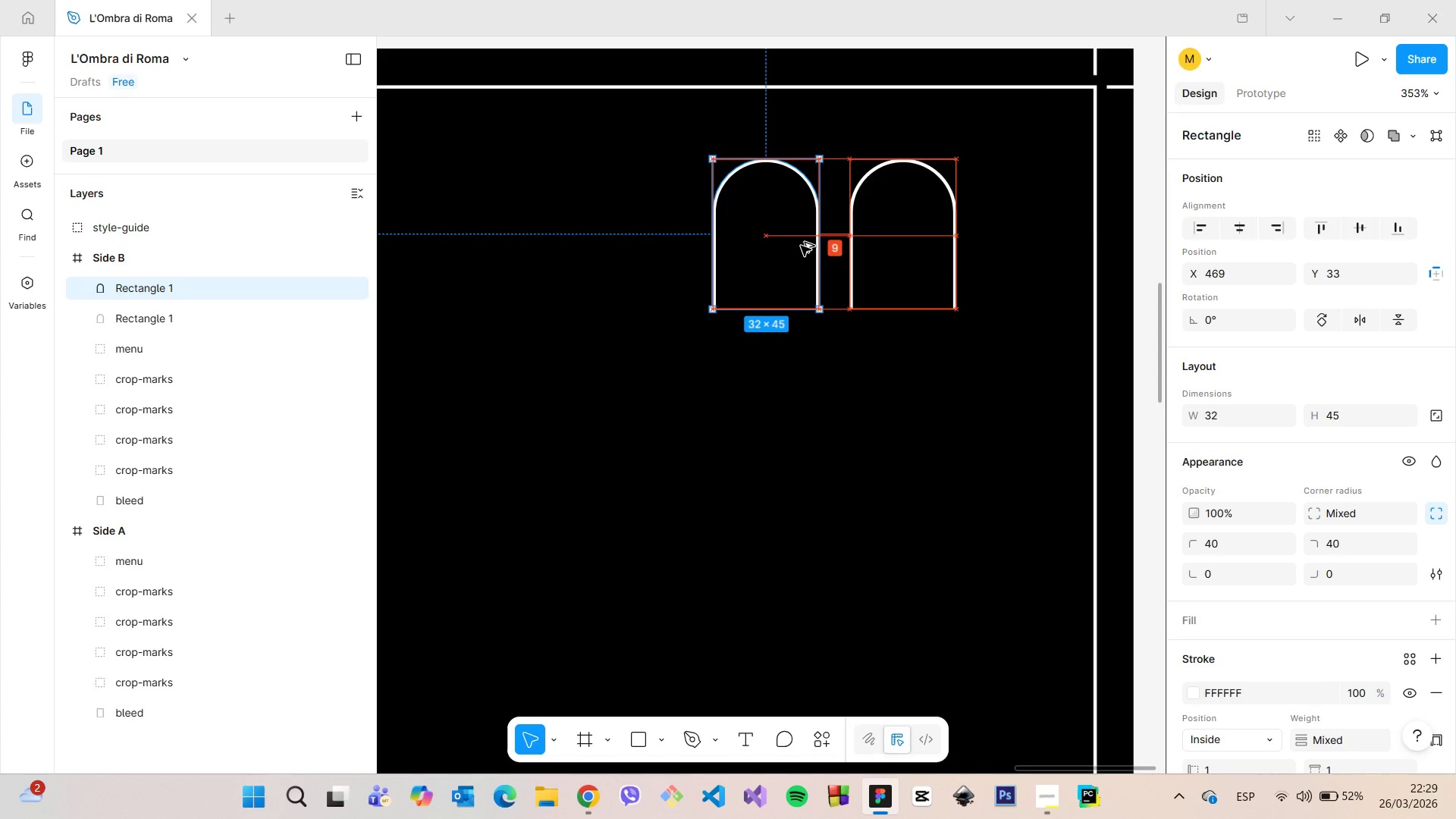 
hold_key(key=AltLeft, duration=1.42)
 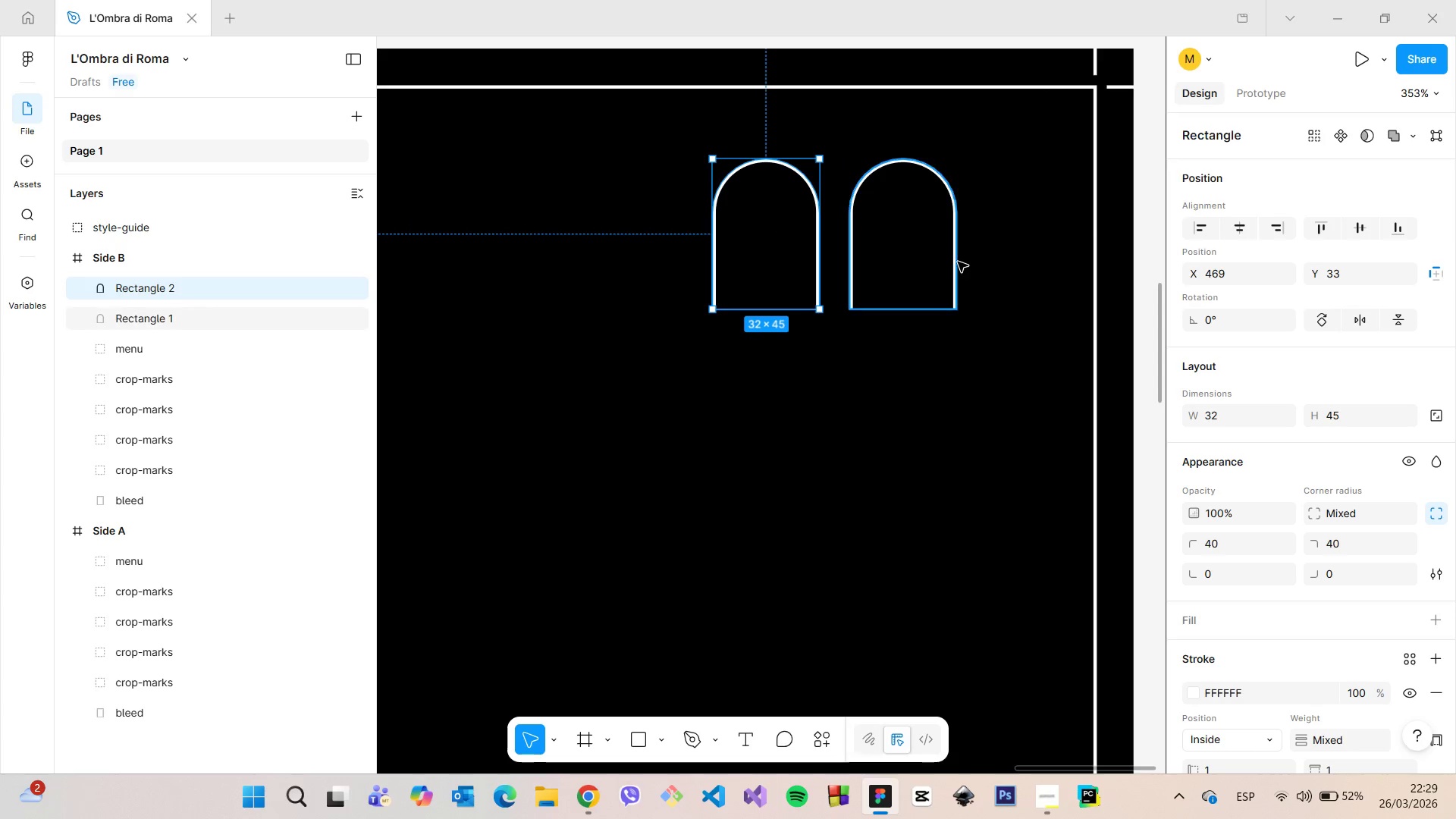 
left_click([958, 262])
 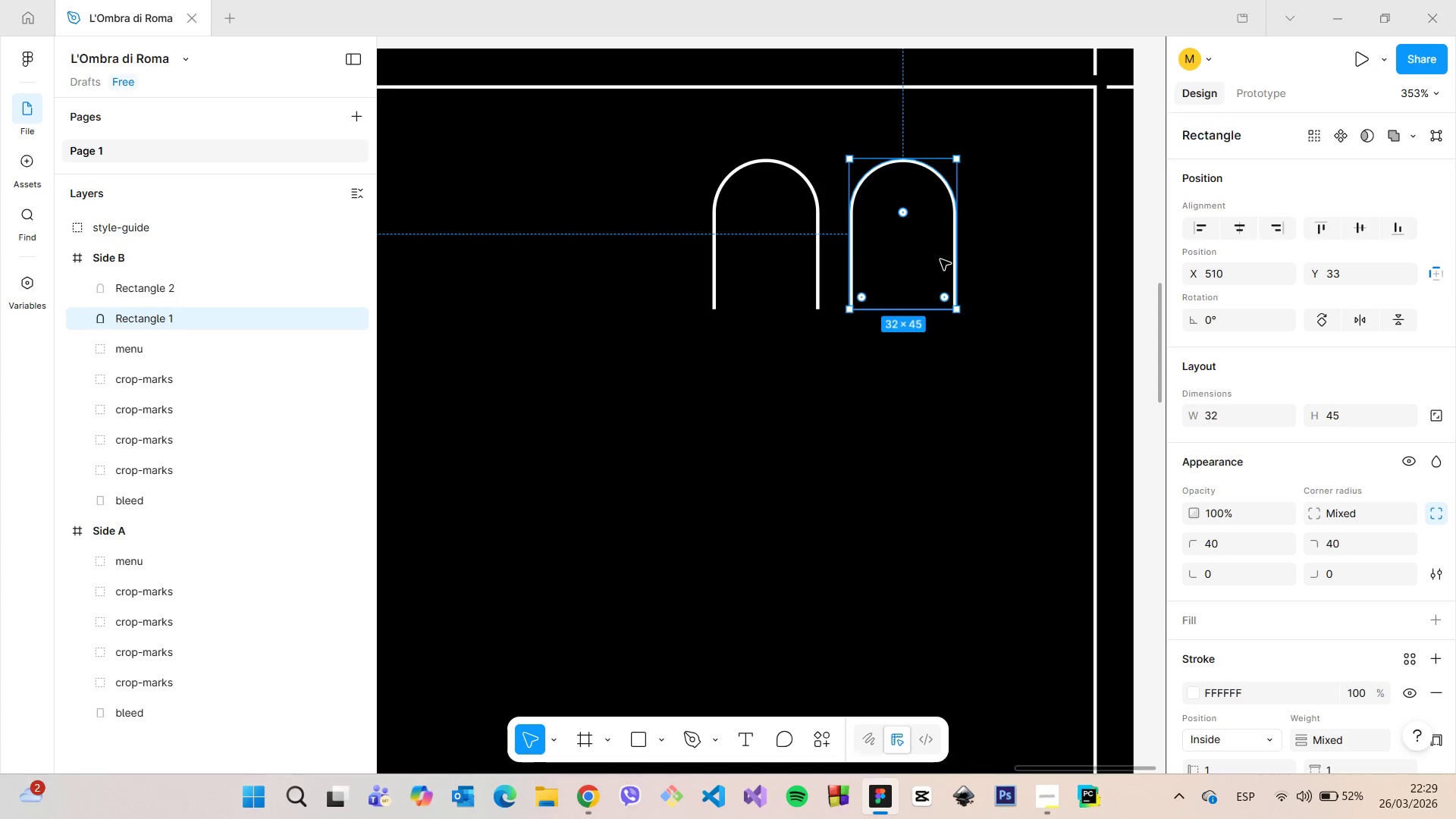 
hold_key(key=AltLeft, duration=1.5)
left_click_drag(start_coordinate=[940, 259], to_coordinate=[1070, 263])
 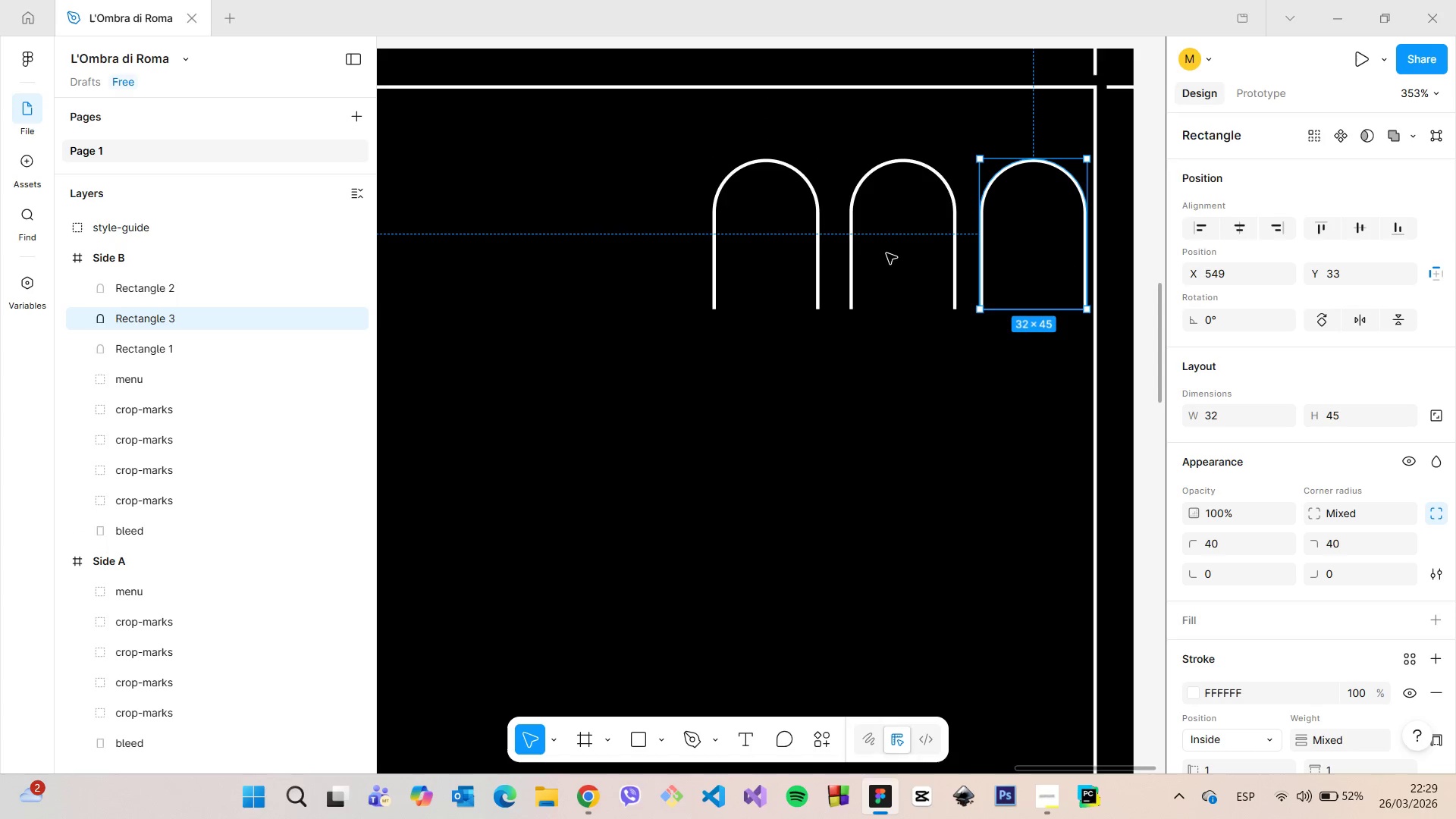 
hold_key(key=AltLeft, duration=1.51)
 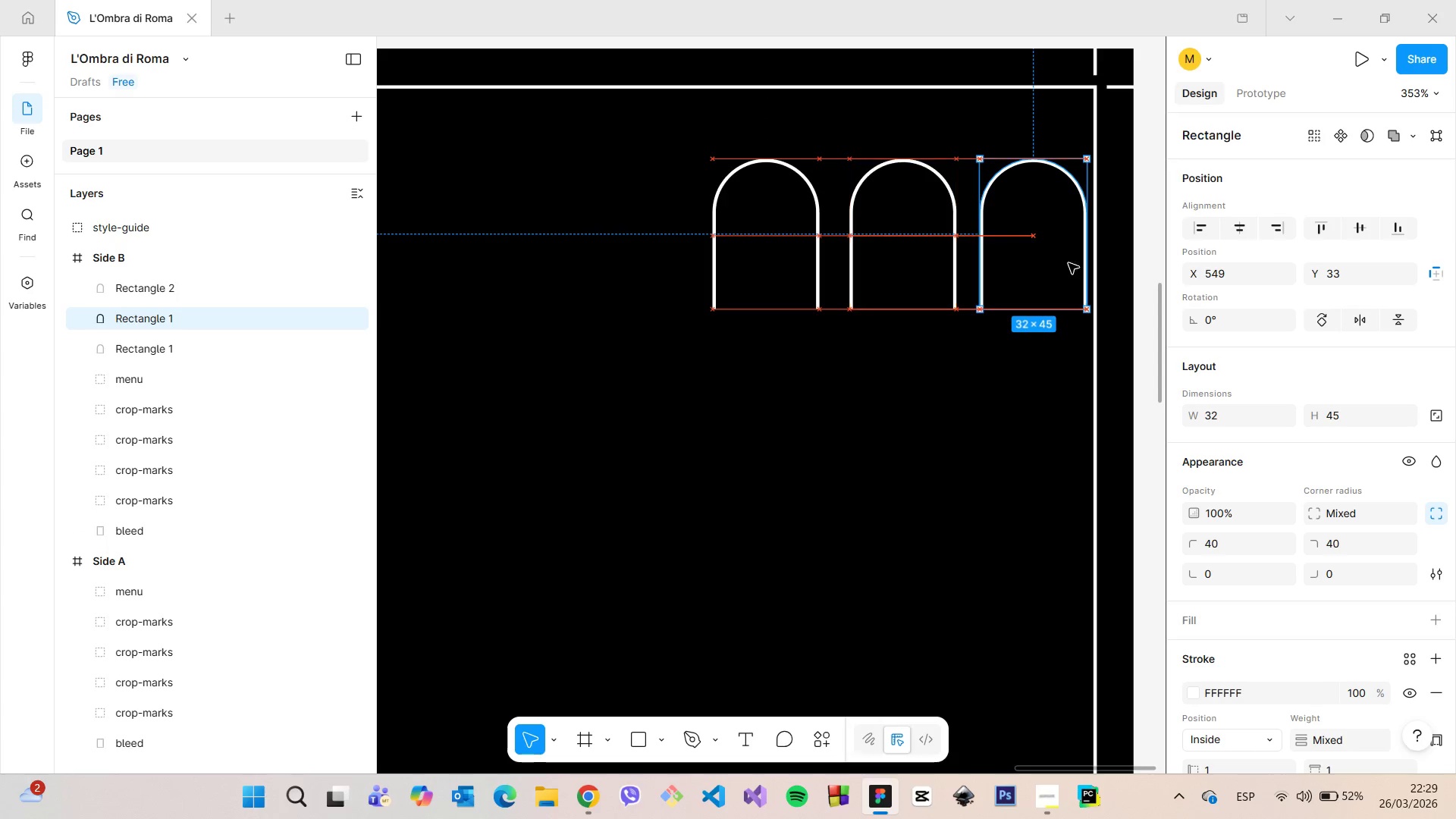 
key(Alt+AltLeft)
 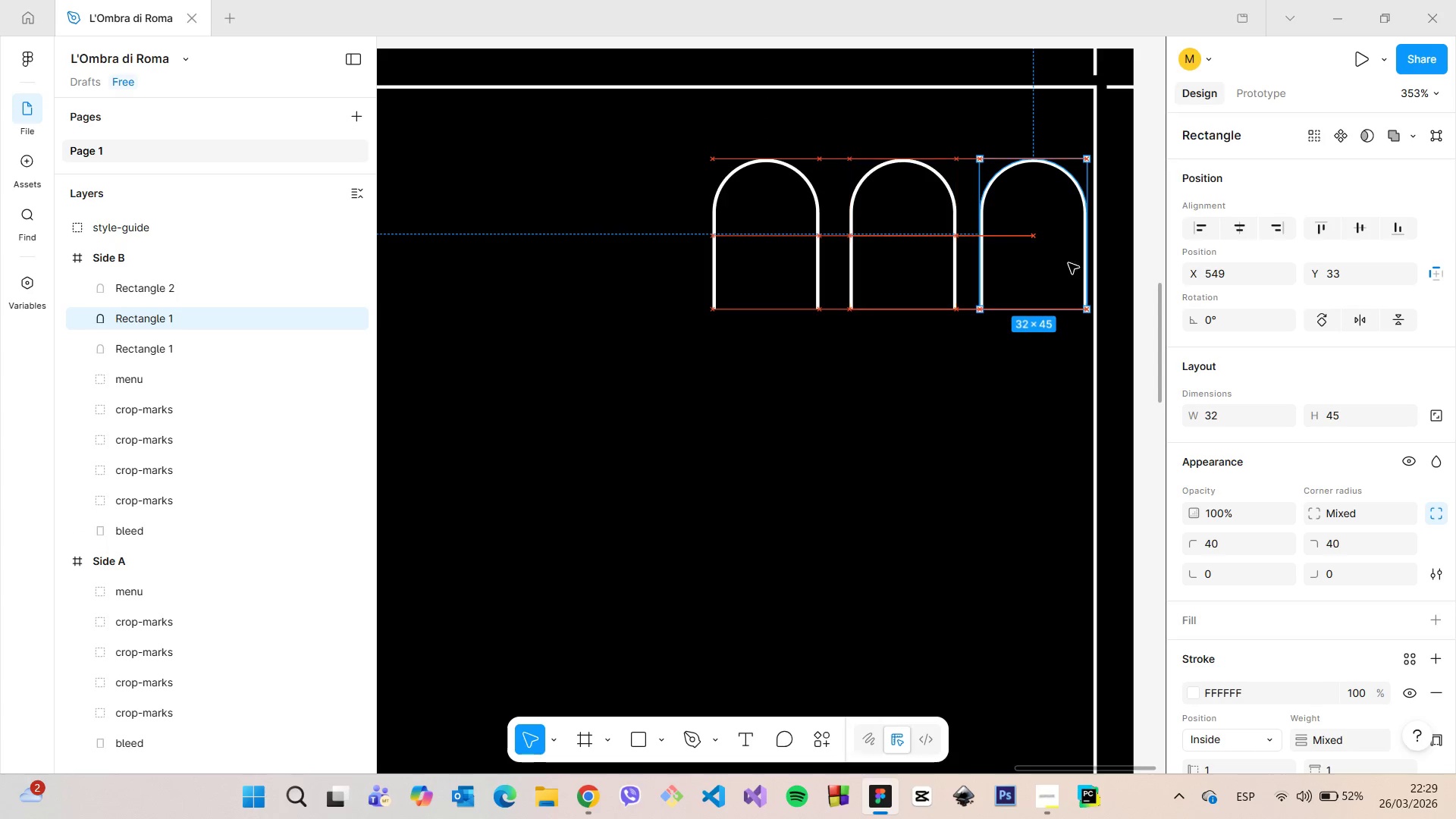 
key(Alt+AltLeft)
 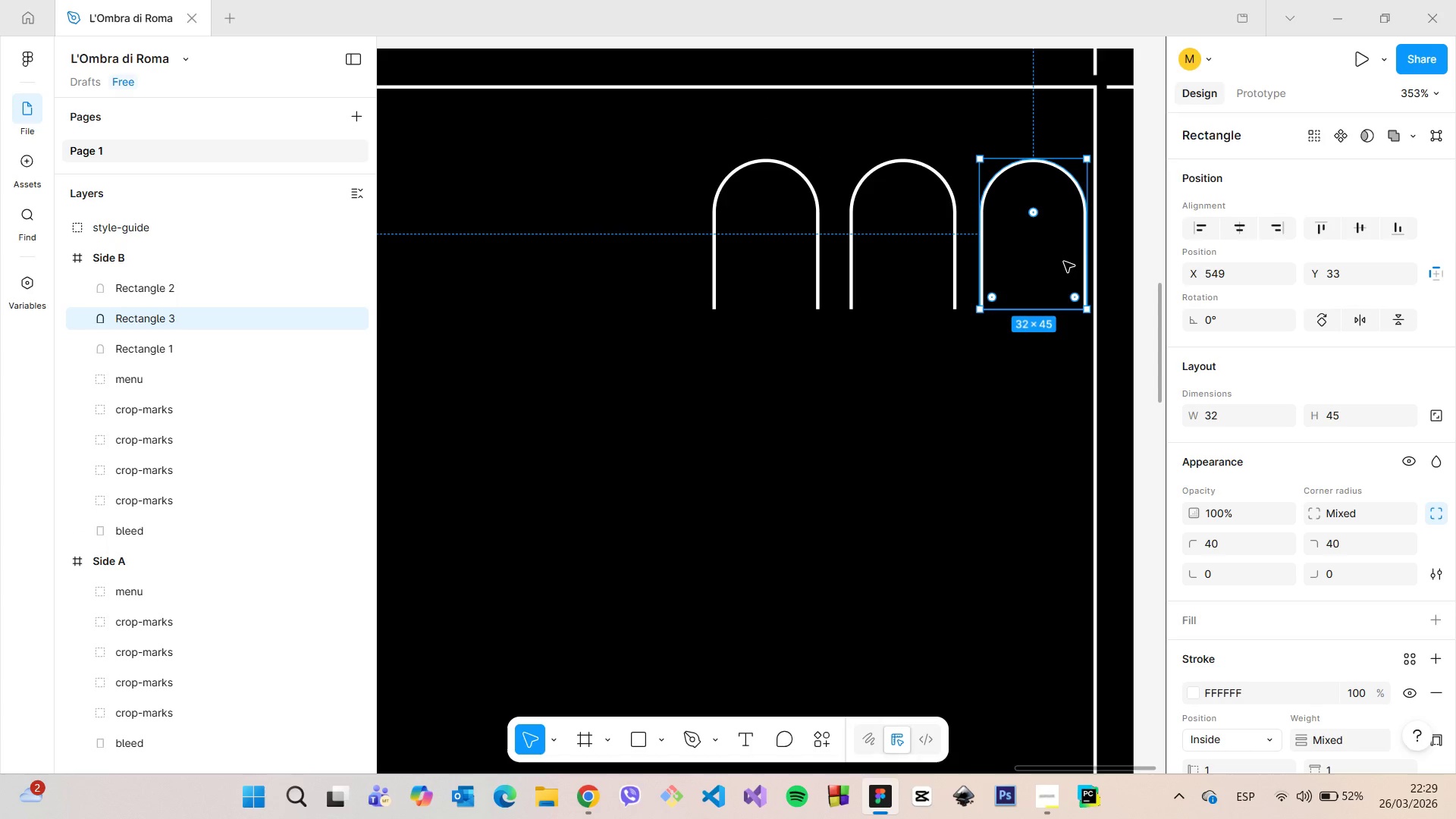 
key(Alt+AltLeft)
 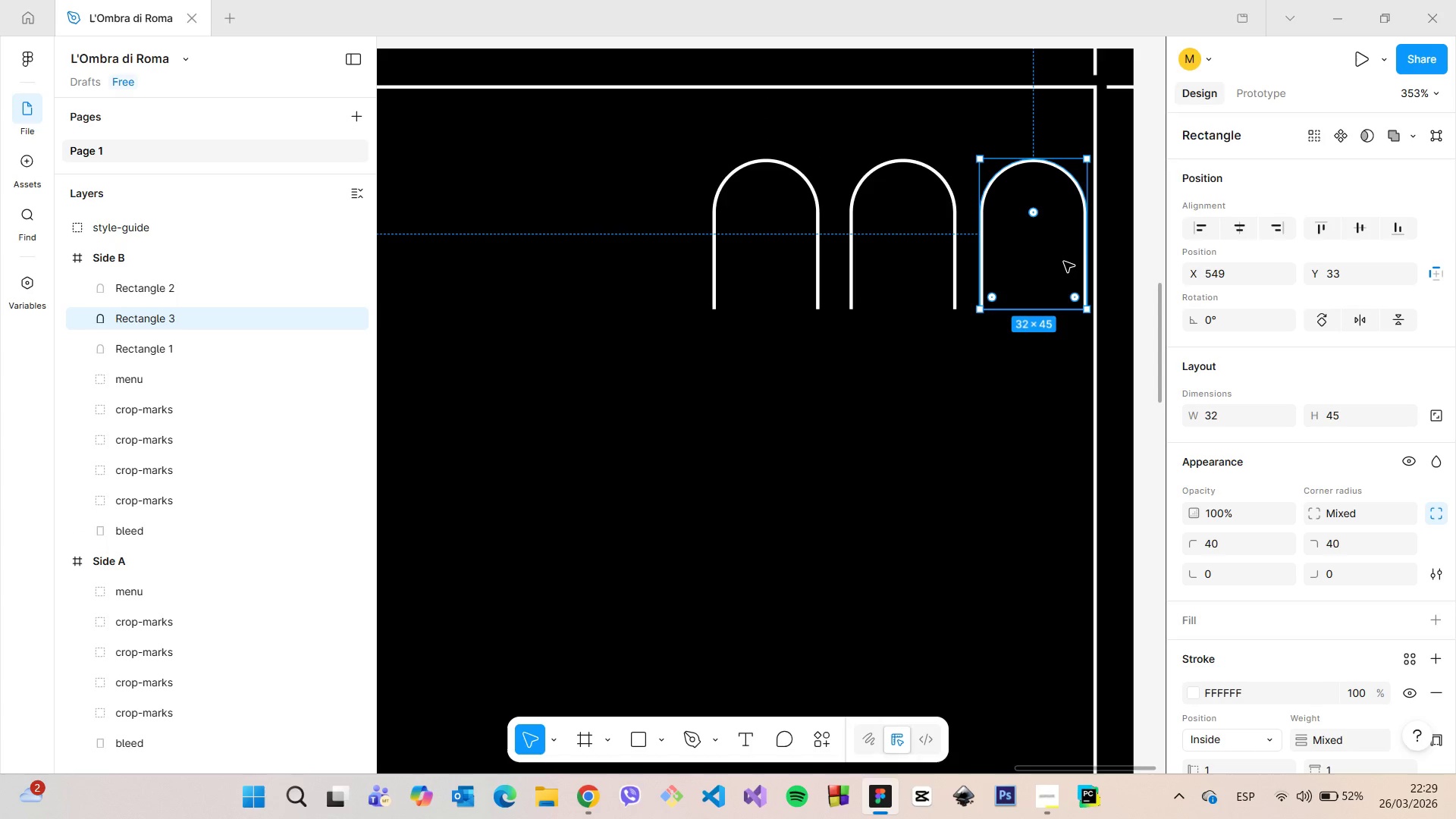 
key(Alt+AltLeft)
 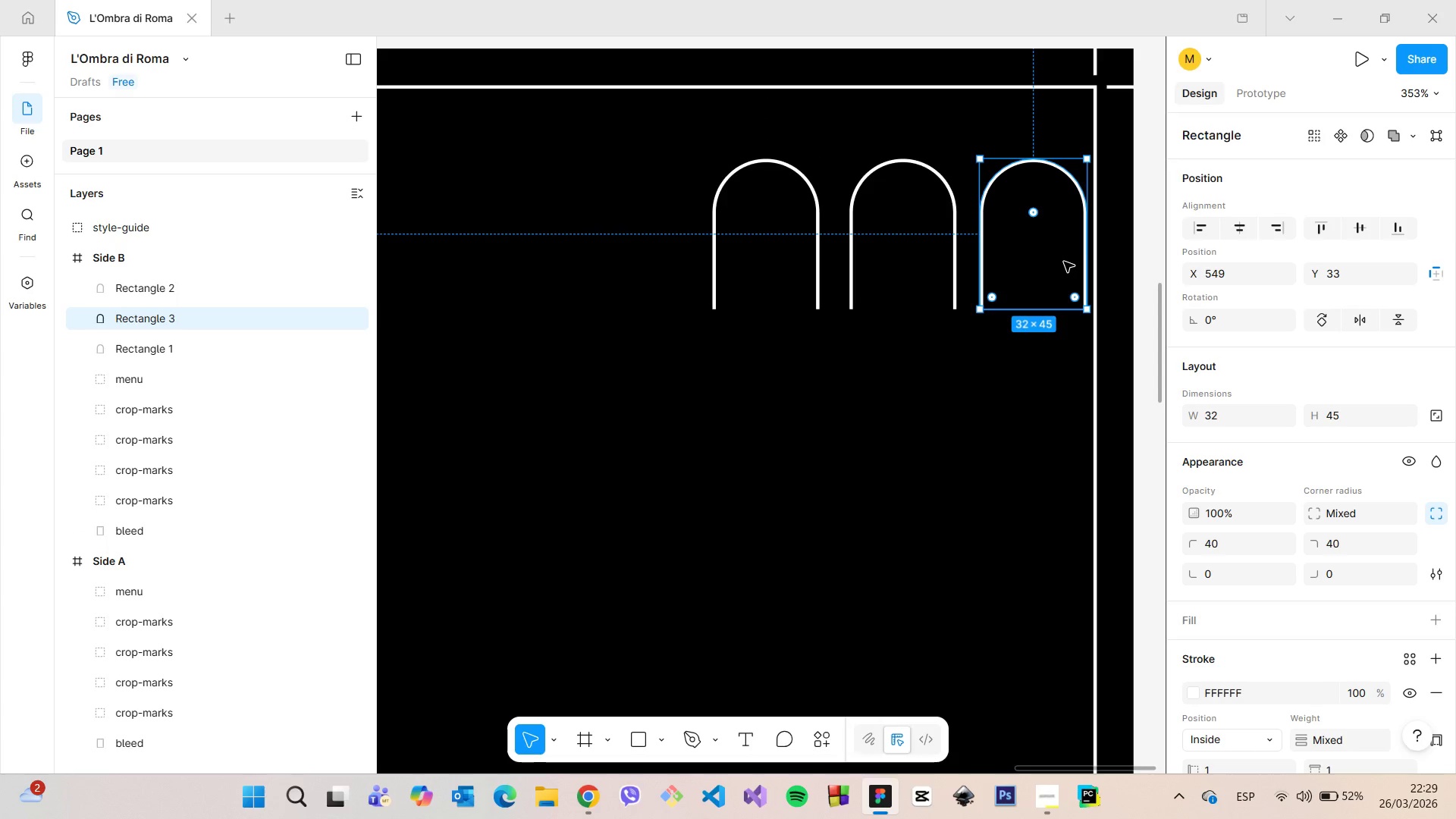 
key(Alt+AltLeft)
 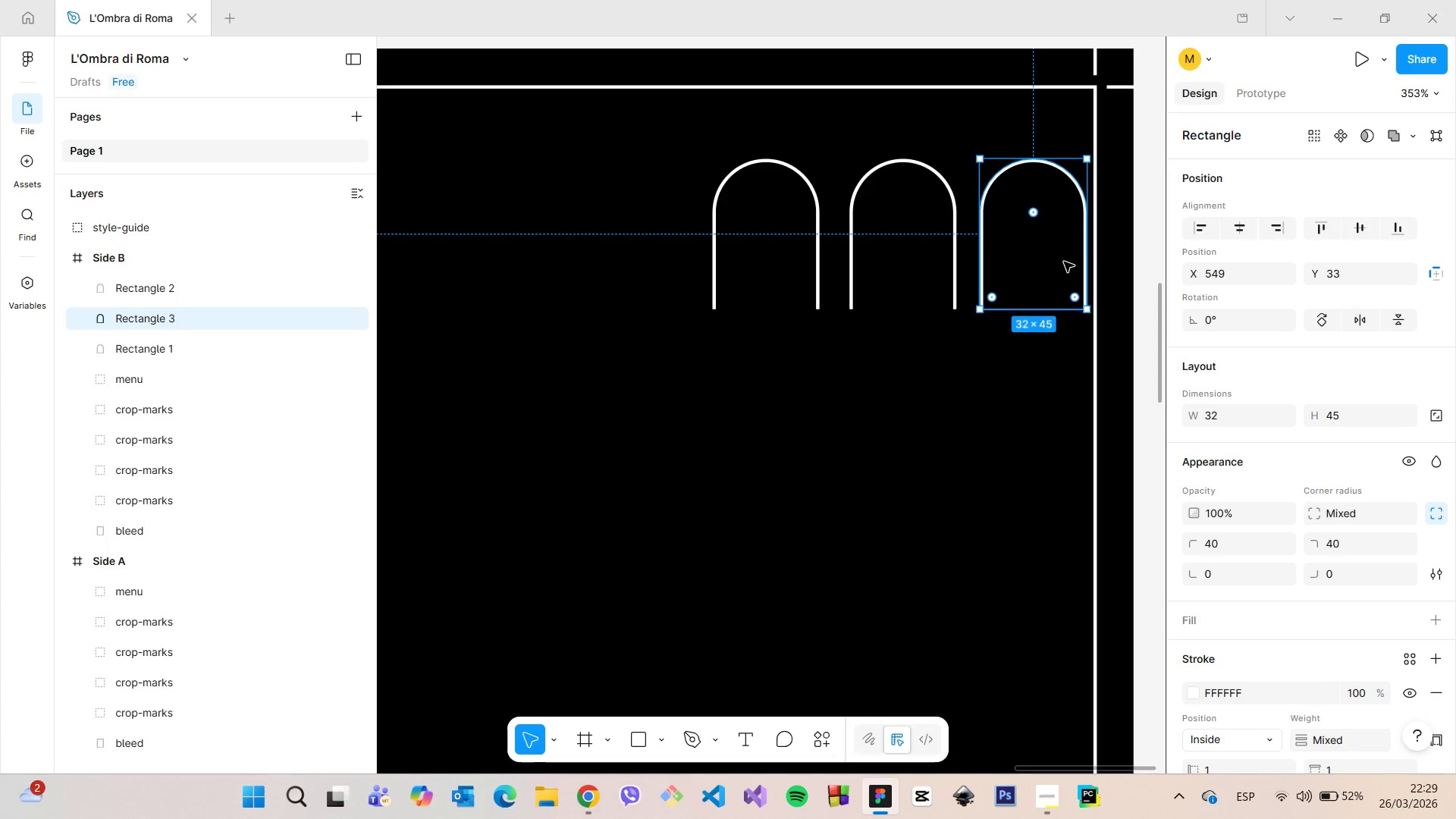 
key(Alt+AltLeft)
 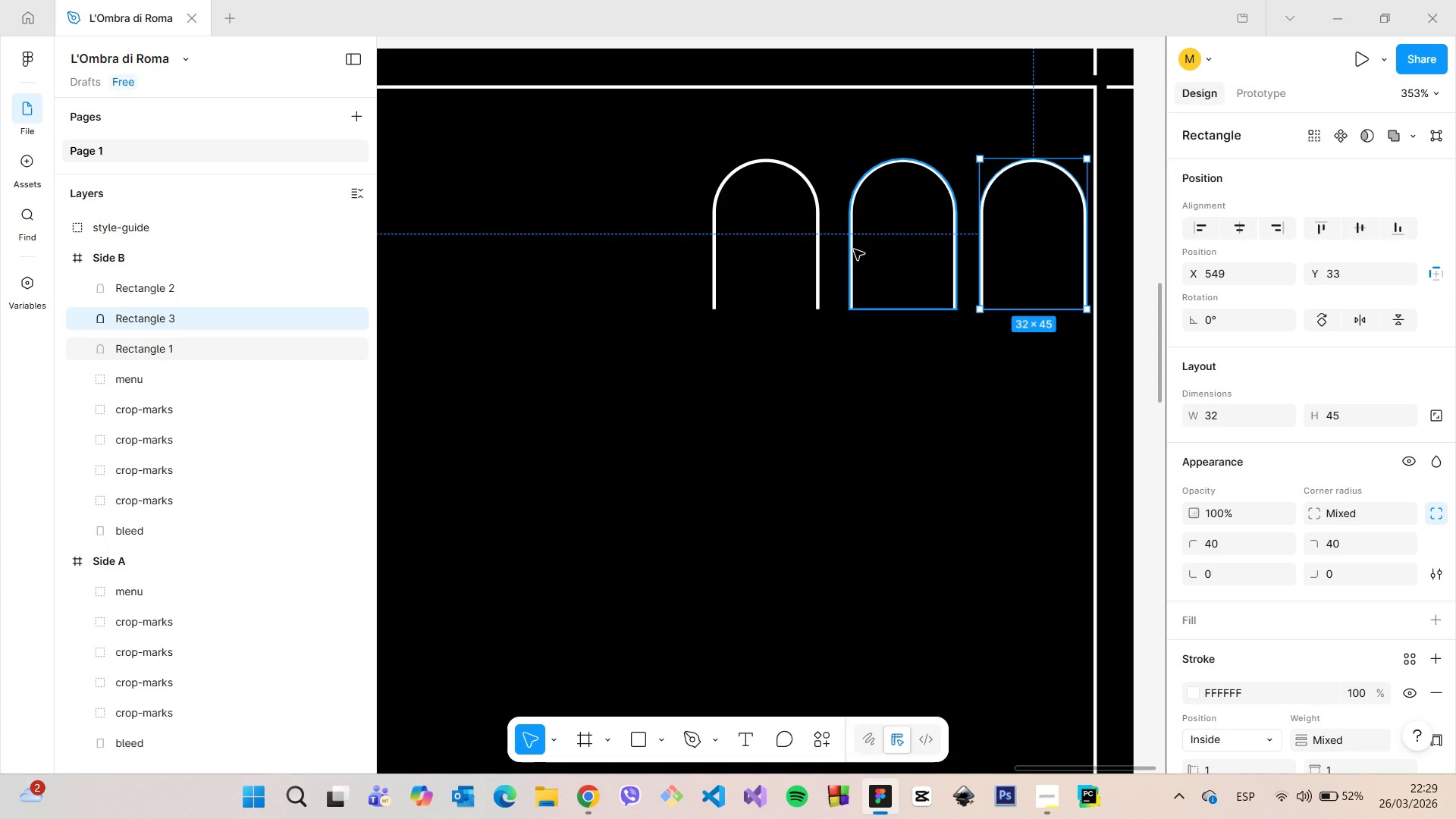 
left_click([854, 249])
 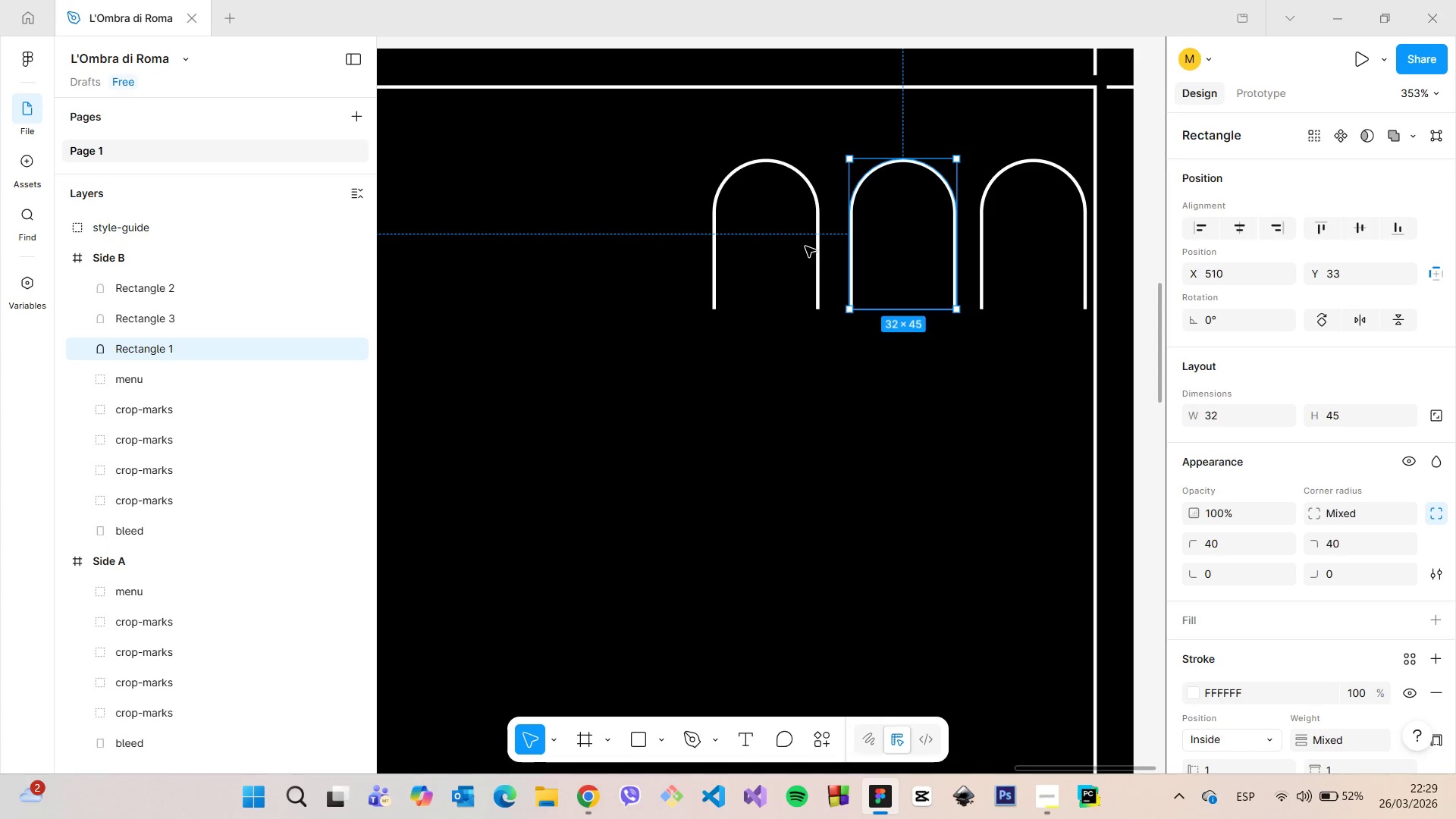 
hold_key(key=AltLeft, duration=1.0)
 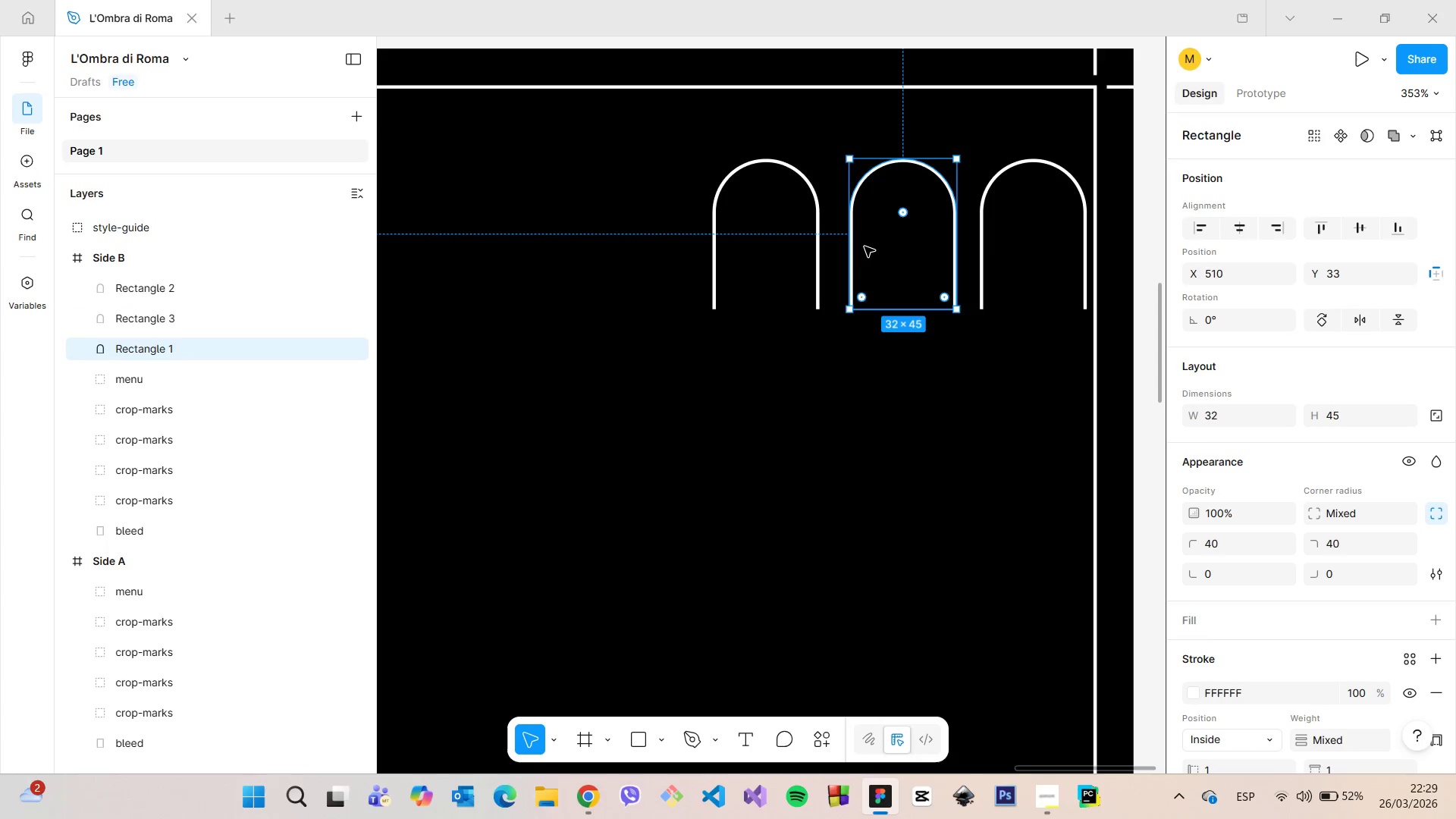 
left_click_drag(start_coordinate=[864, 246], to_coordinate=[858, 247])
 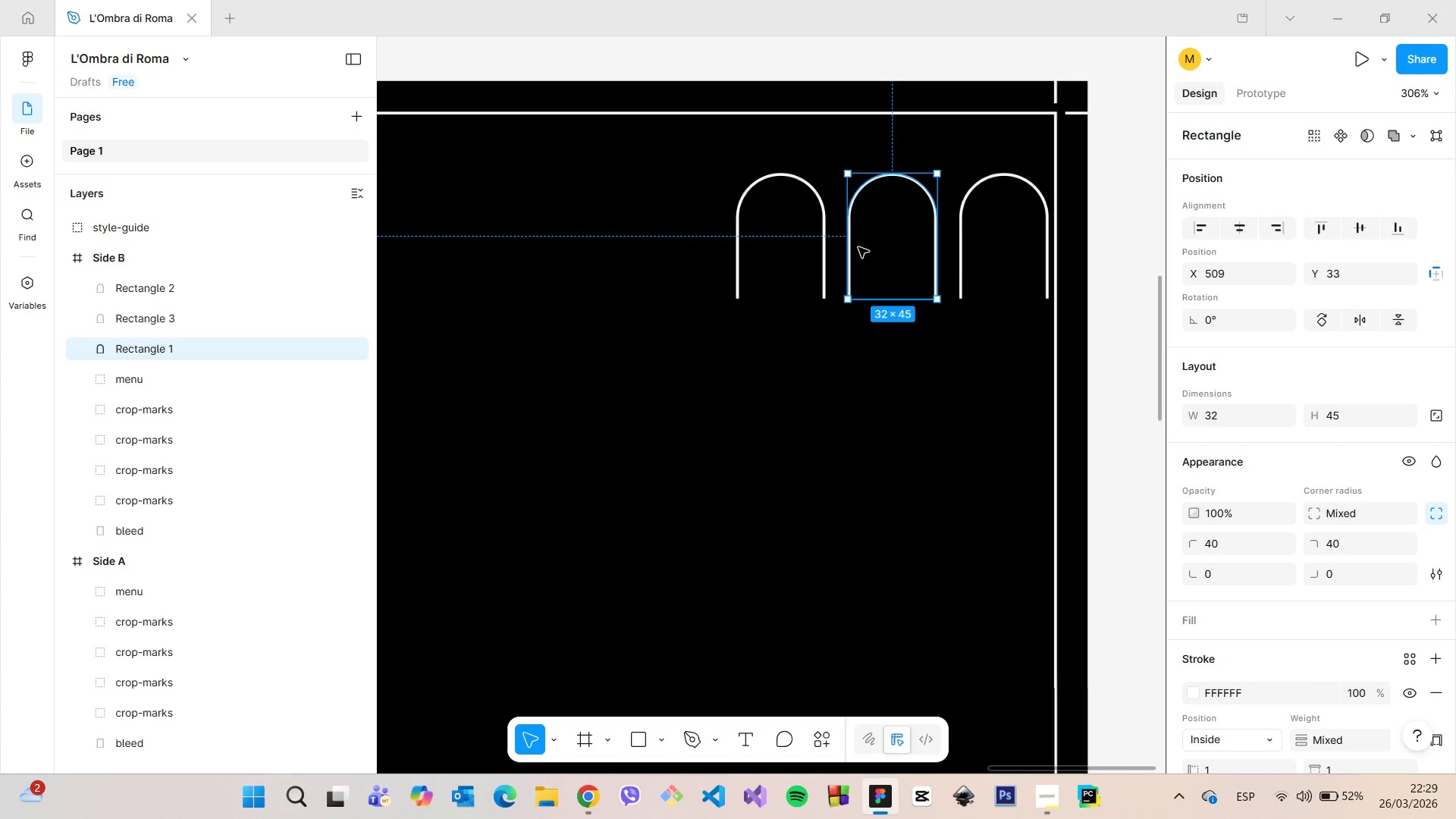 
scroll: coordinate [858, 247], scroll_direction: down, amount: 3.0
 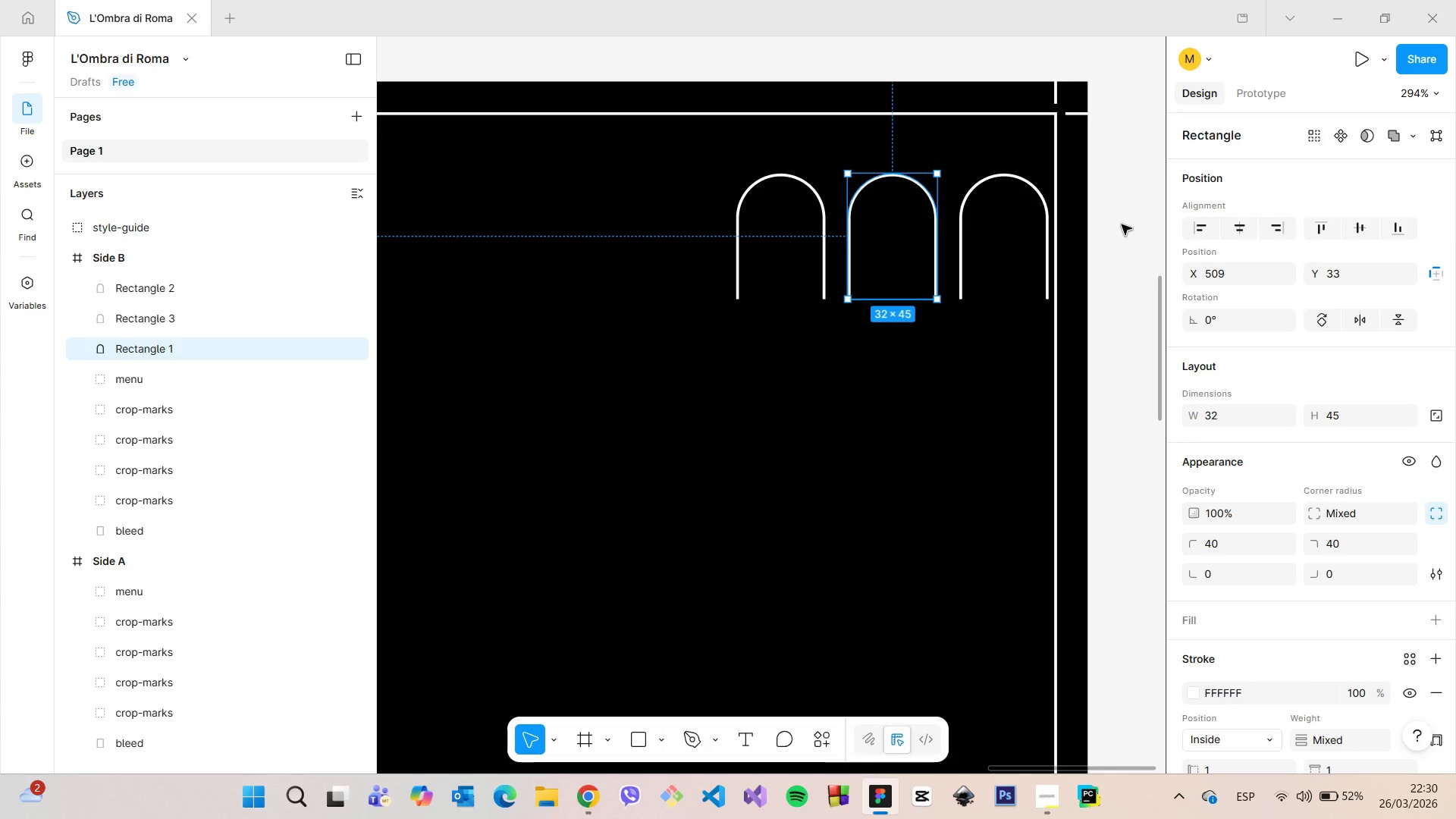 
left_click([1122, 224])
 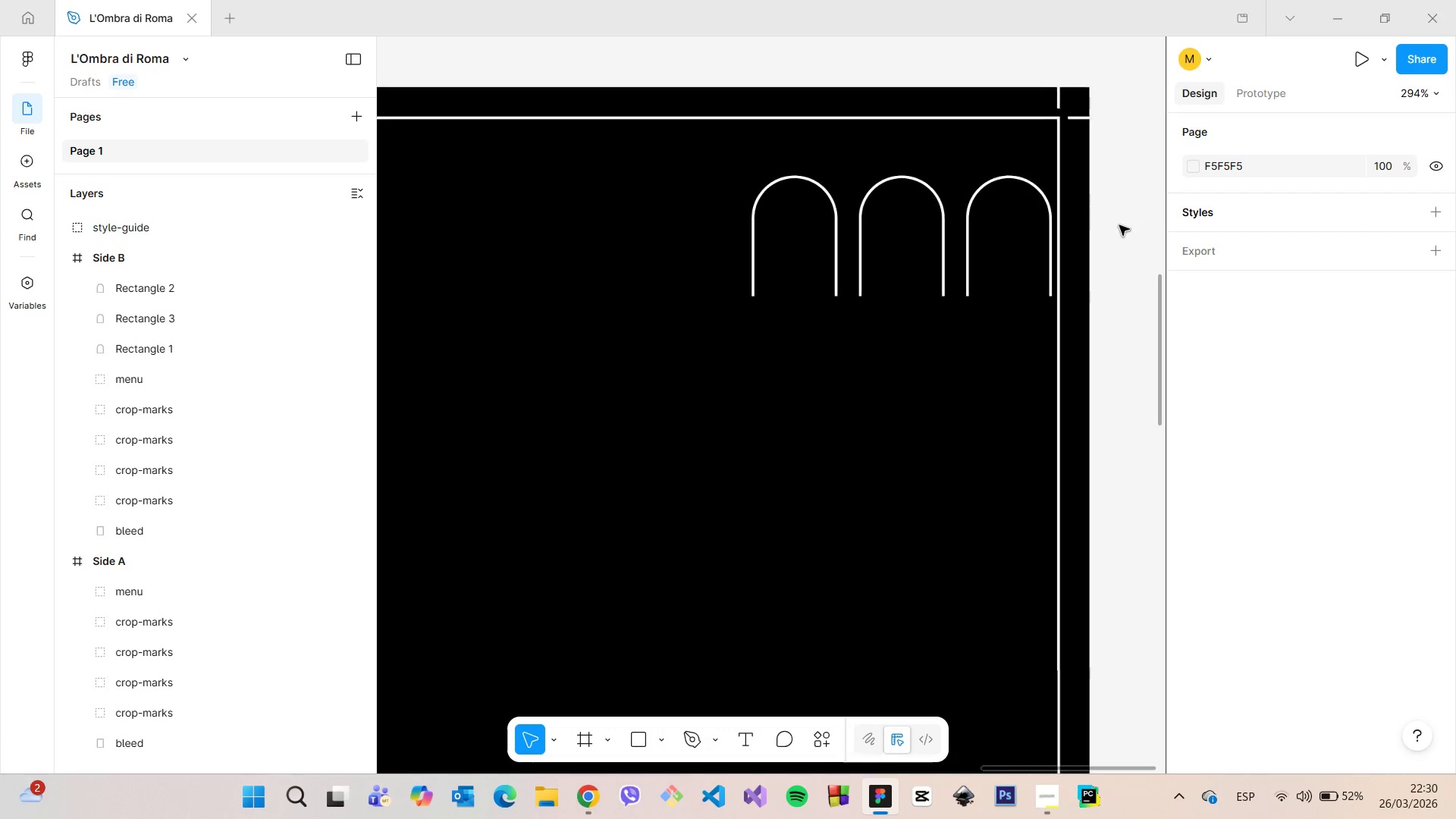 
scroll: coordinate [1109, 232], scroll_direction: down, amount: 24.0
 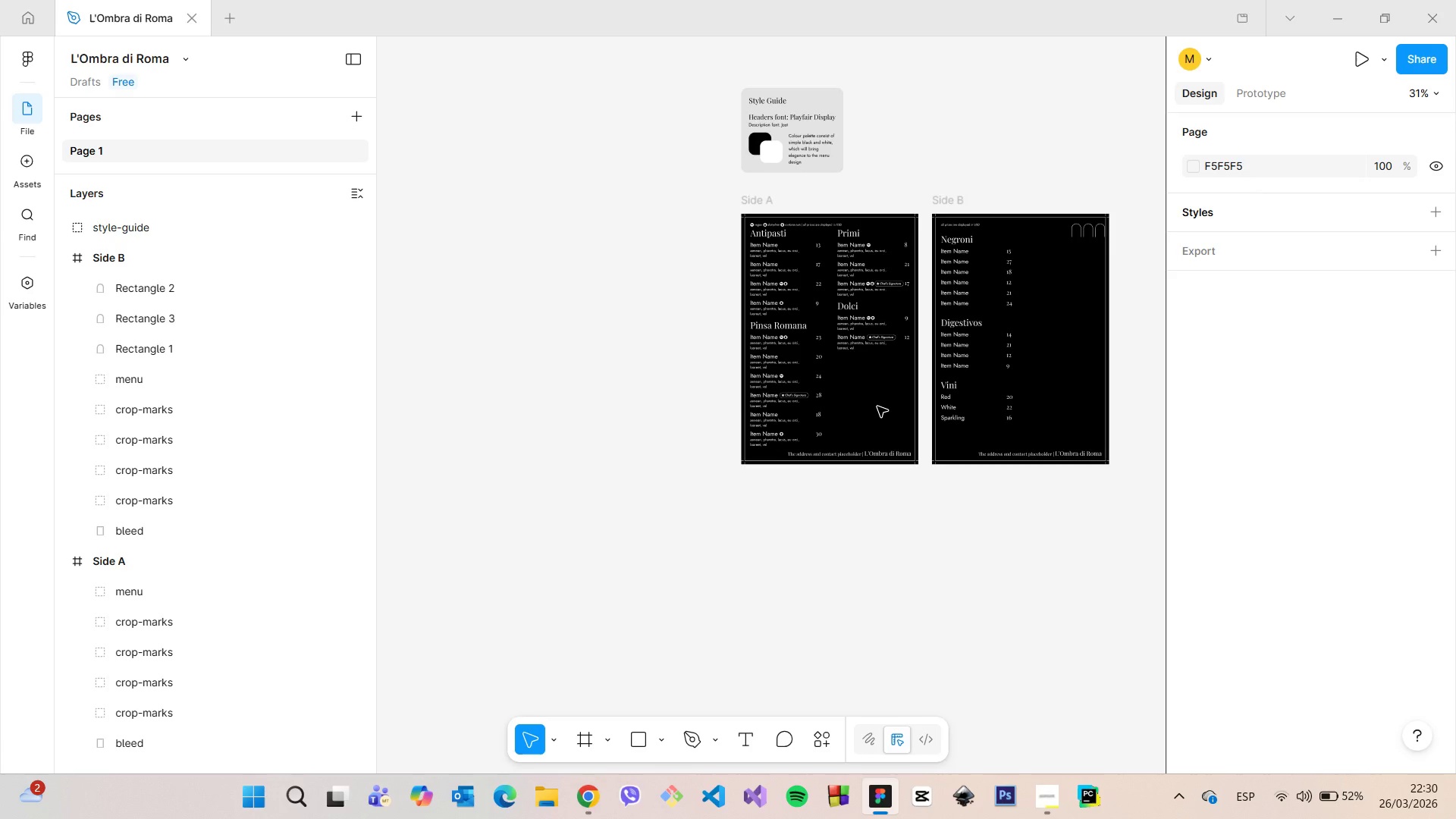 
wait(9.22)
 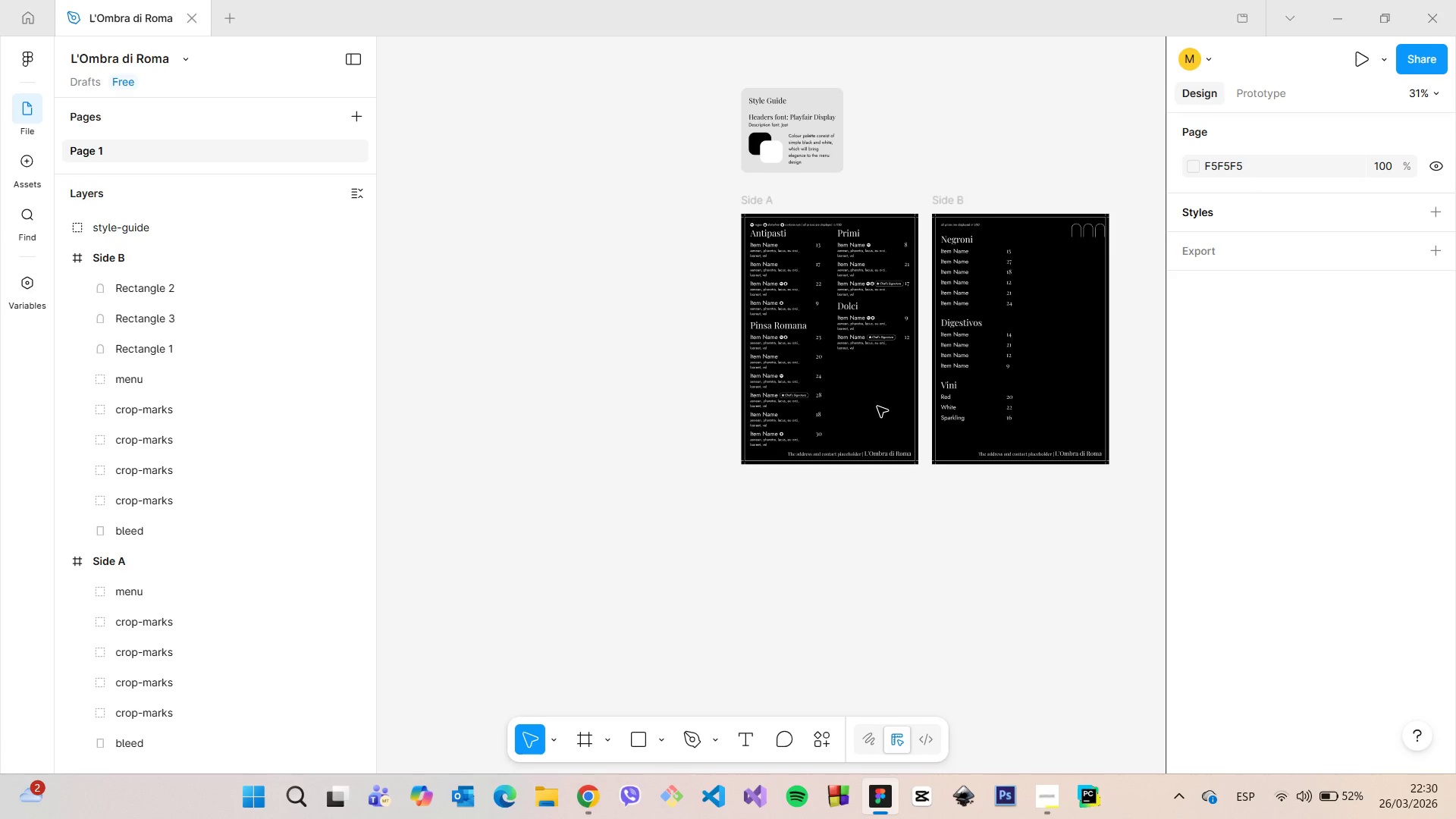 
scroll: coordinate [876, 336], scroll_direction: up, amount: 11.0
 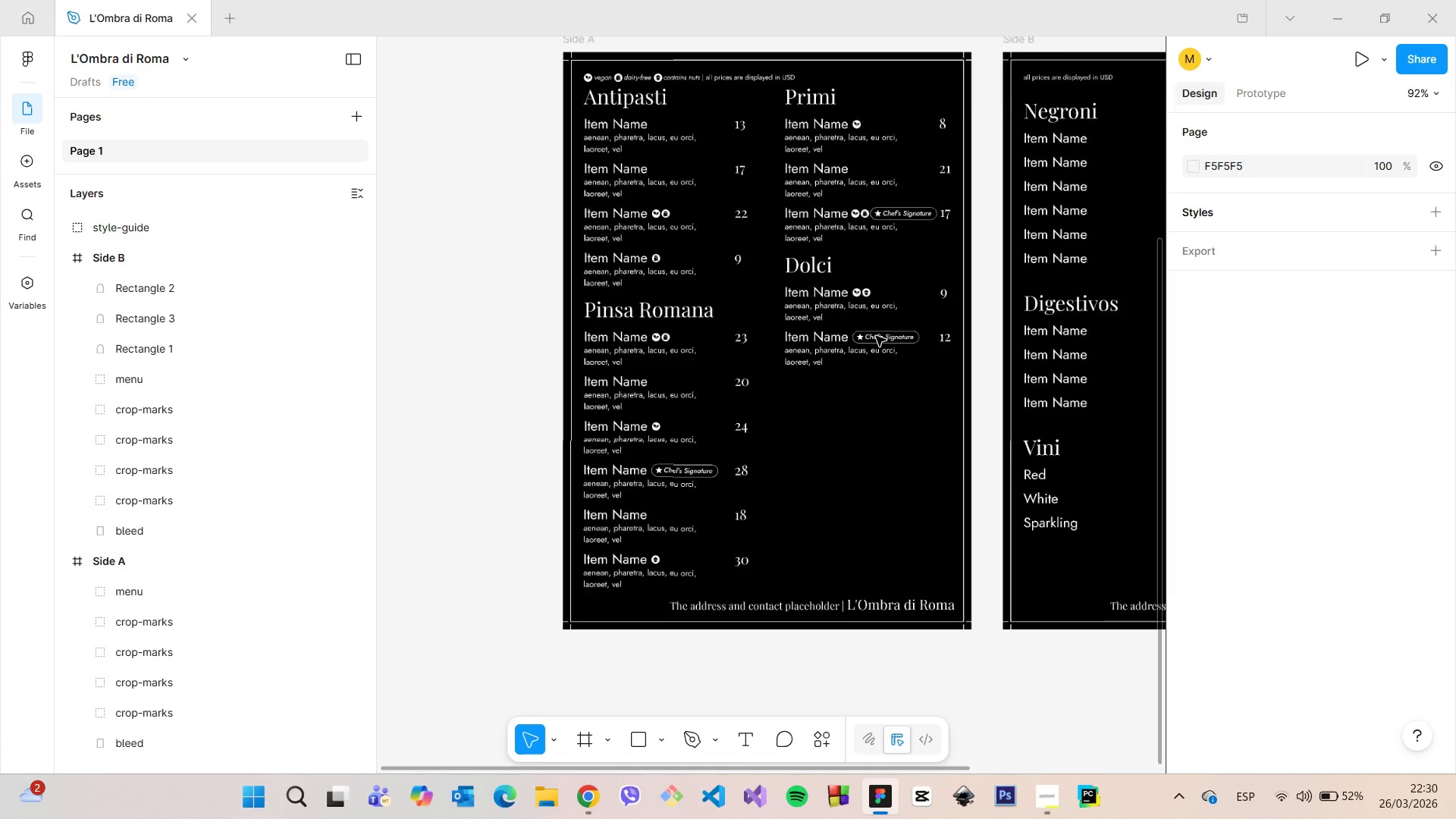 
scroll: coordinate [876, 336], scroll_direction: down, amount: 6.0
 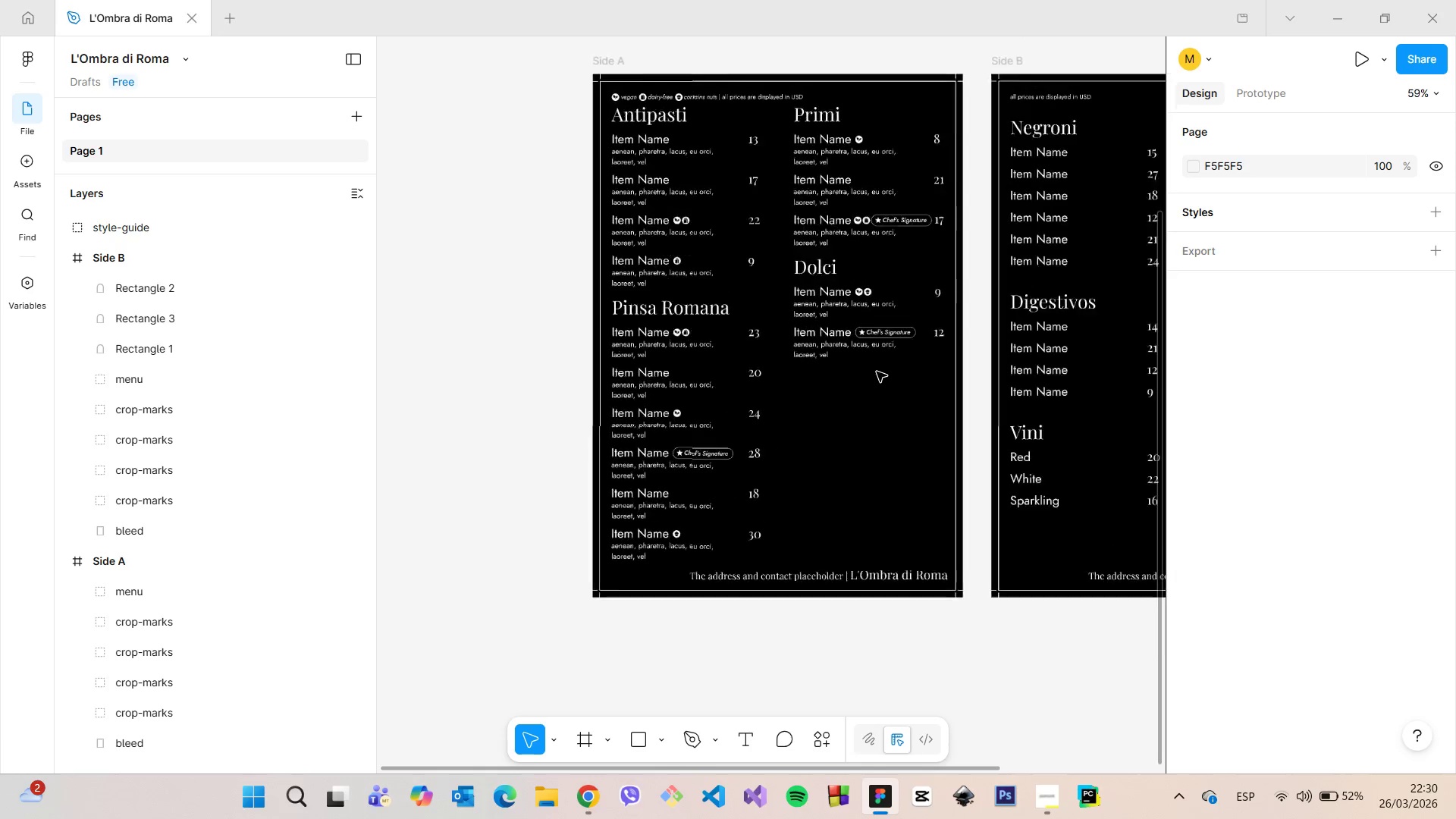 
scroll: coordinate [947, 287], scroll_direction: up, amount: 9.0
 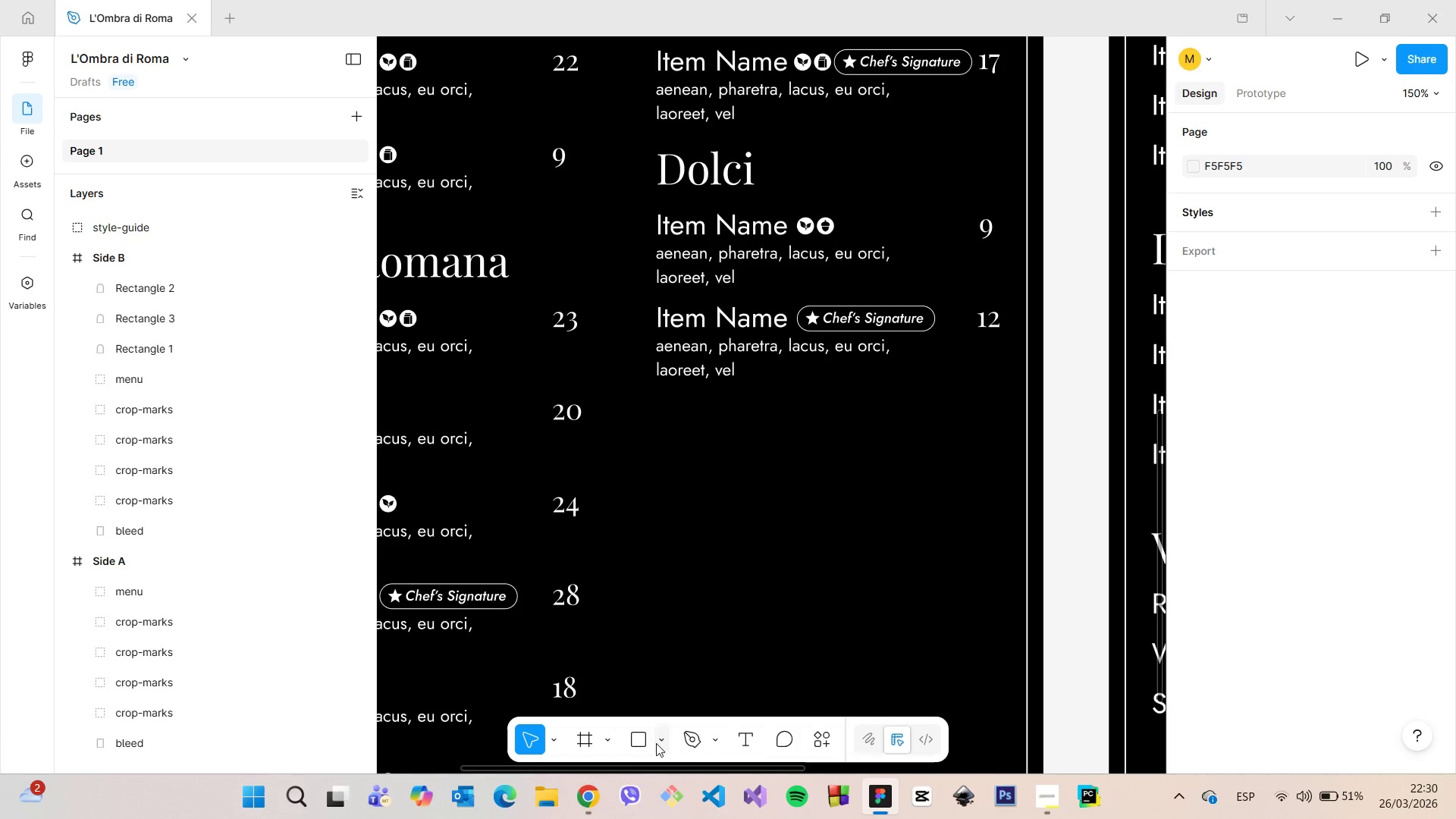 
left_click([656, 743])
 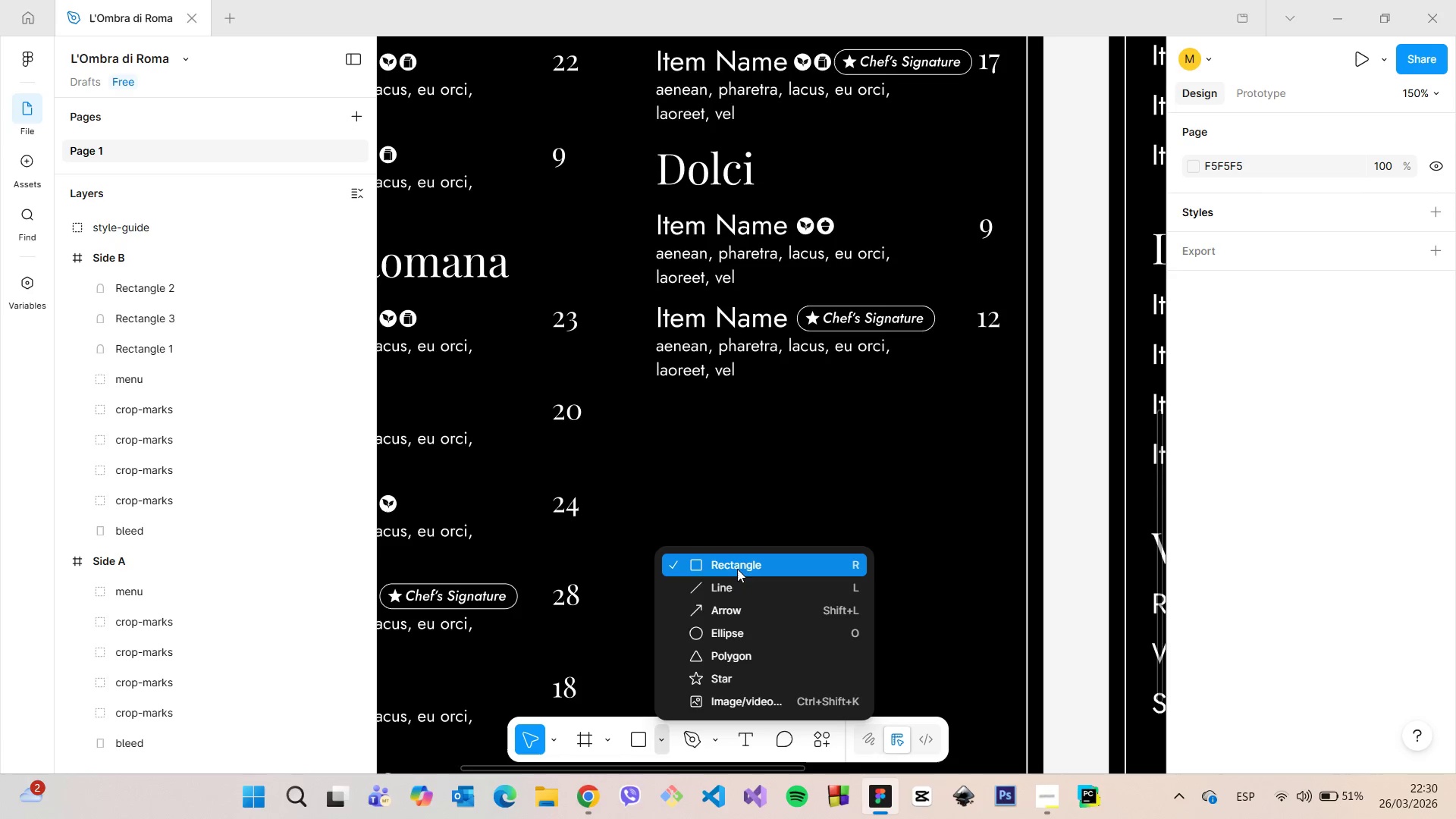 
left_click([736, 560])
 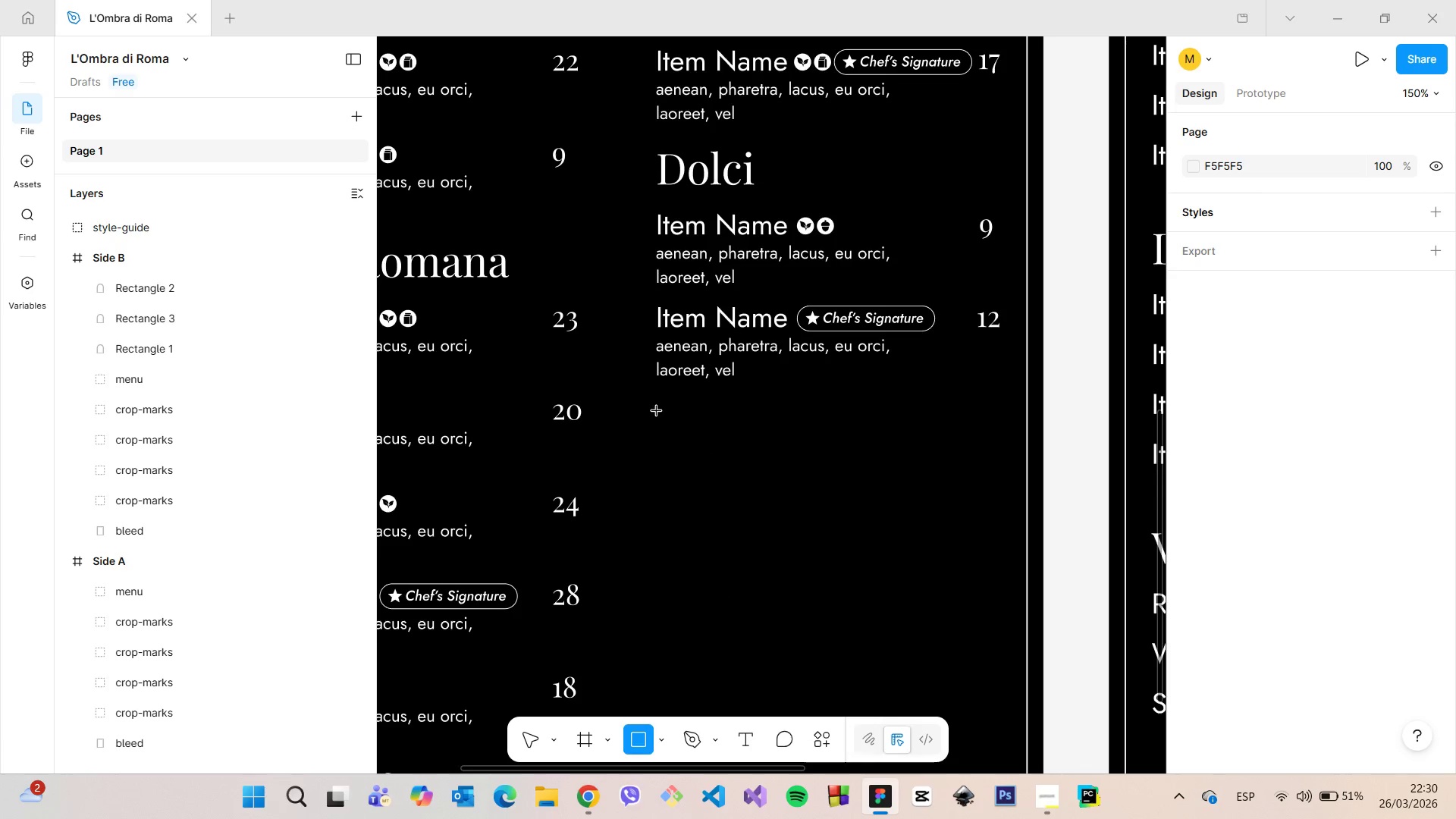 
left_click_drag(start_coordinate=[657, 411], to_coordinate=[1002, 449])
 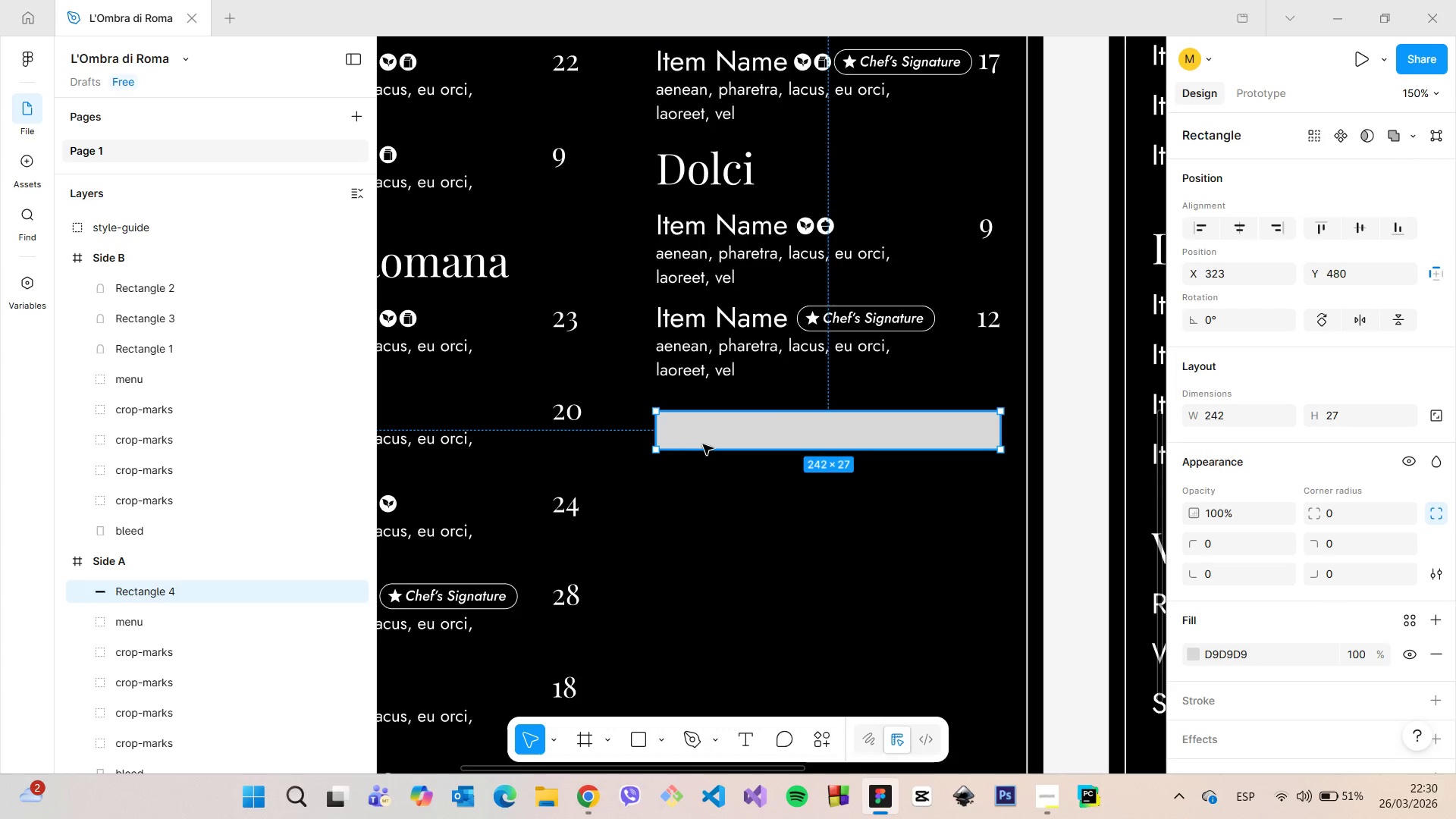 
left_click_drag(start_coordinate=[704, 447], to_coordinate=[700, 414])
 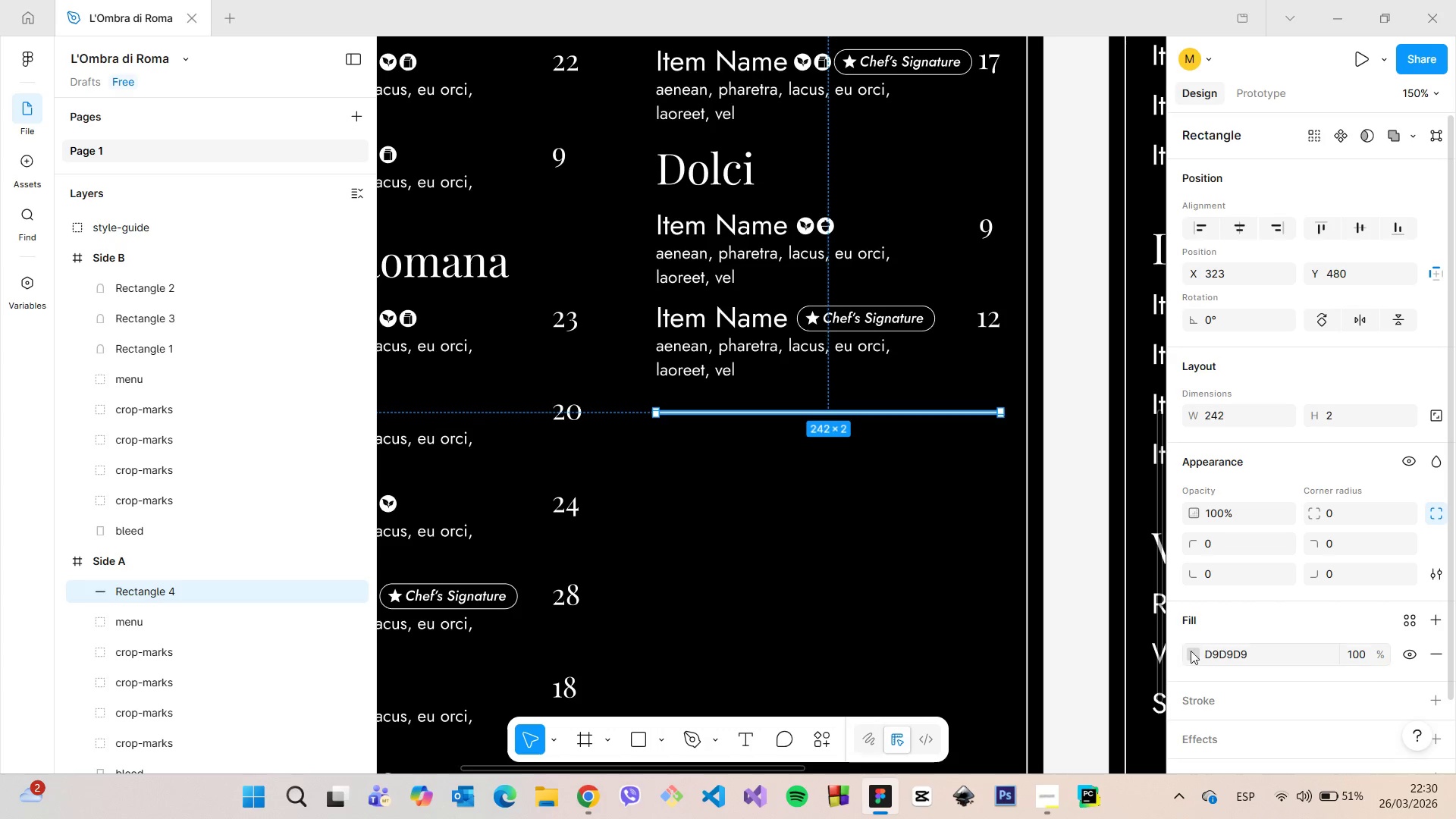 
left_click([1191, 651])
 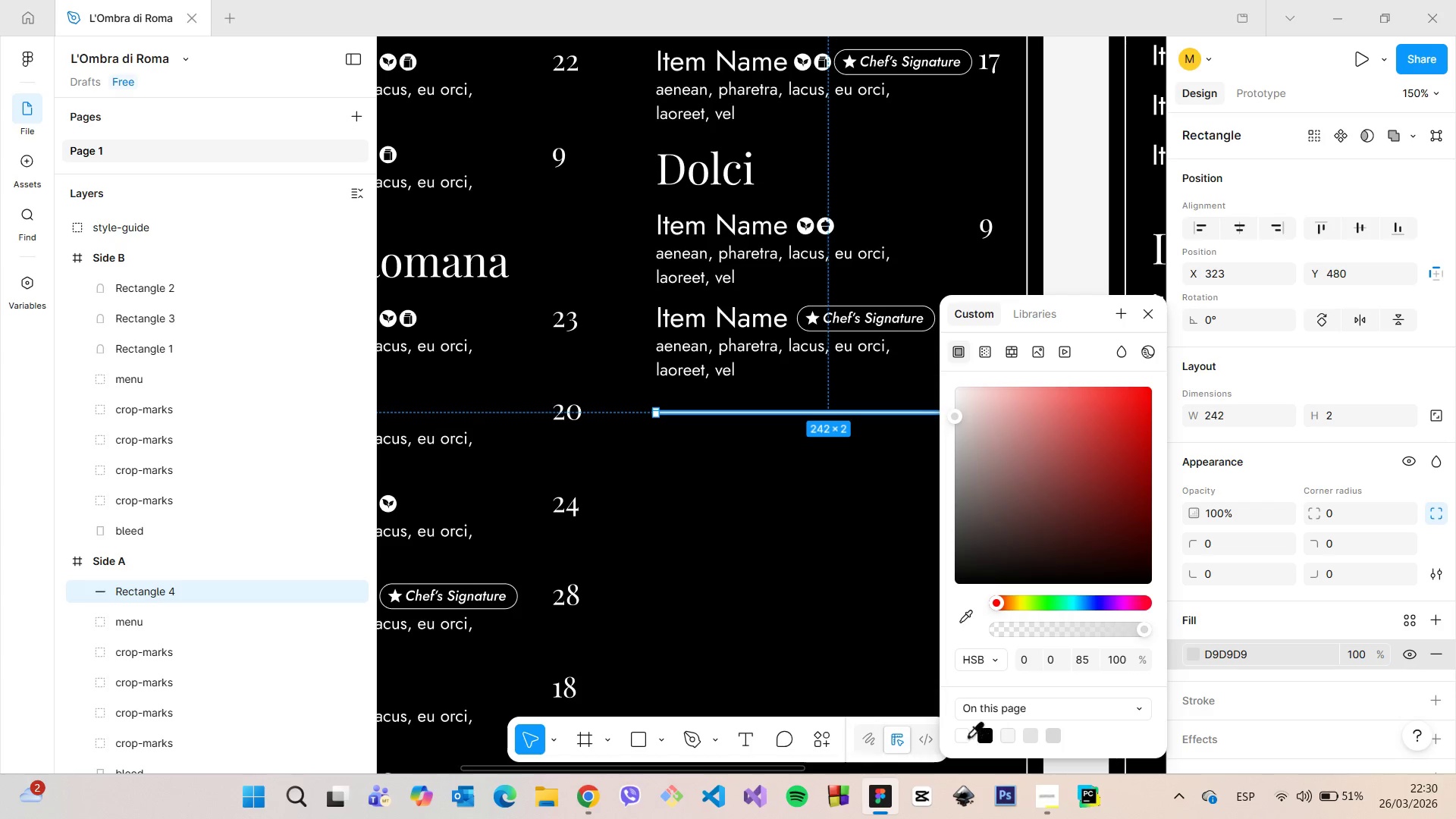 
left_click([965, 736])
 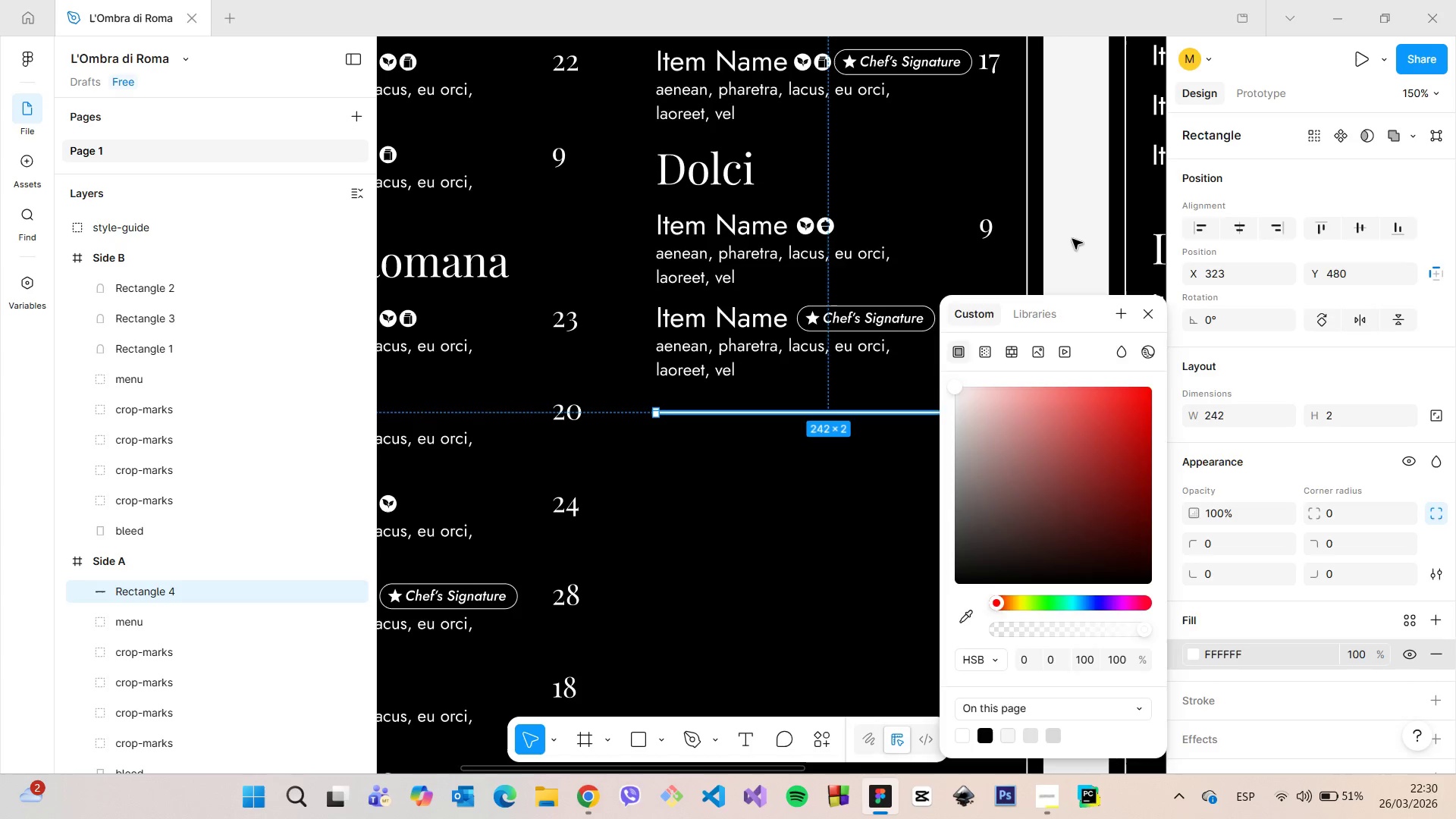 
left_click([1072, 239])
 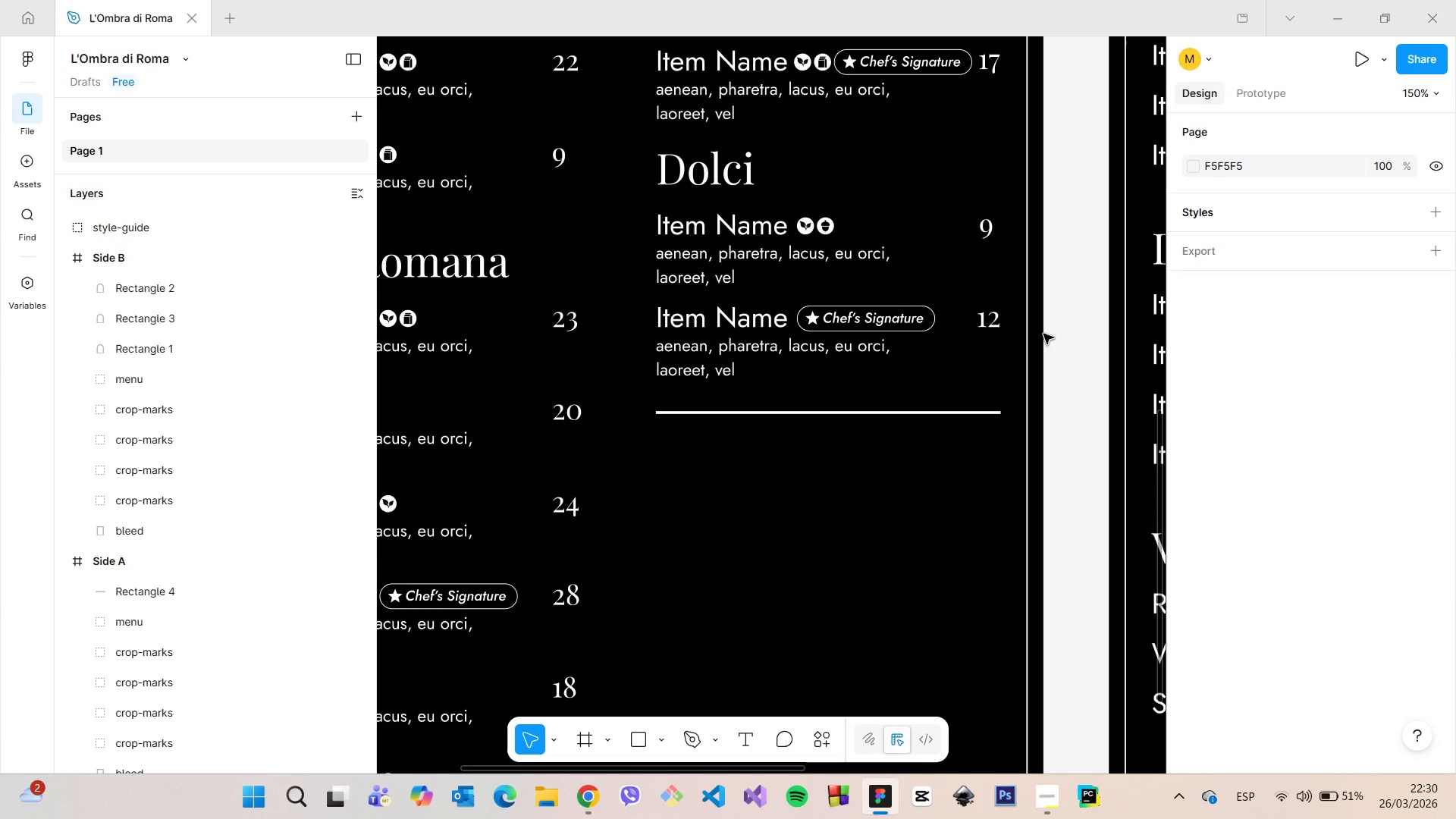 
scroll: coordinate [1090, 303], scroll_direction: down, amount: 6.0
 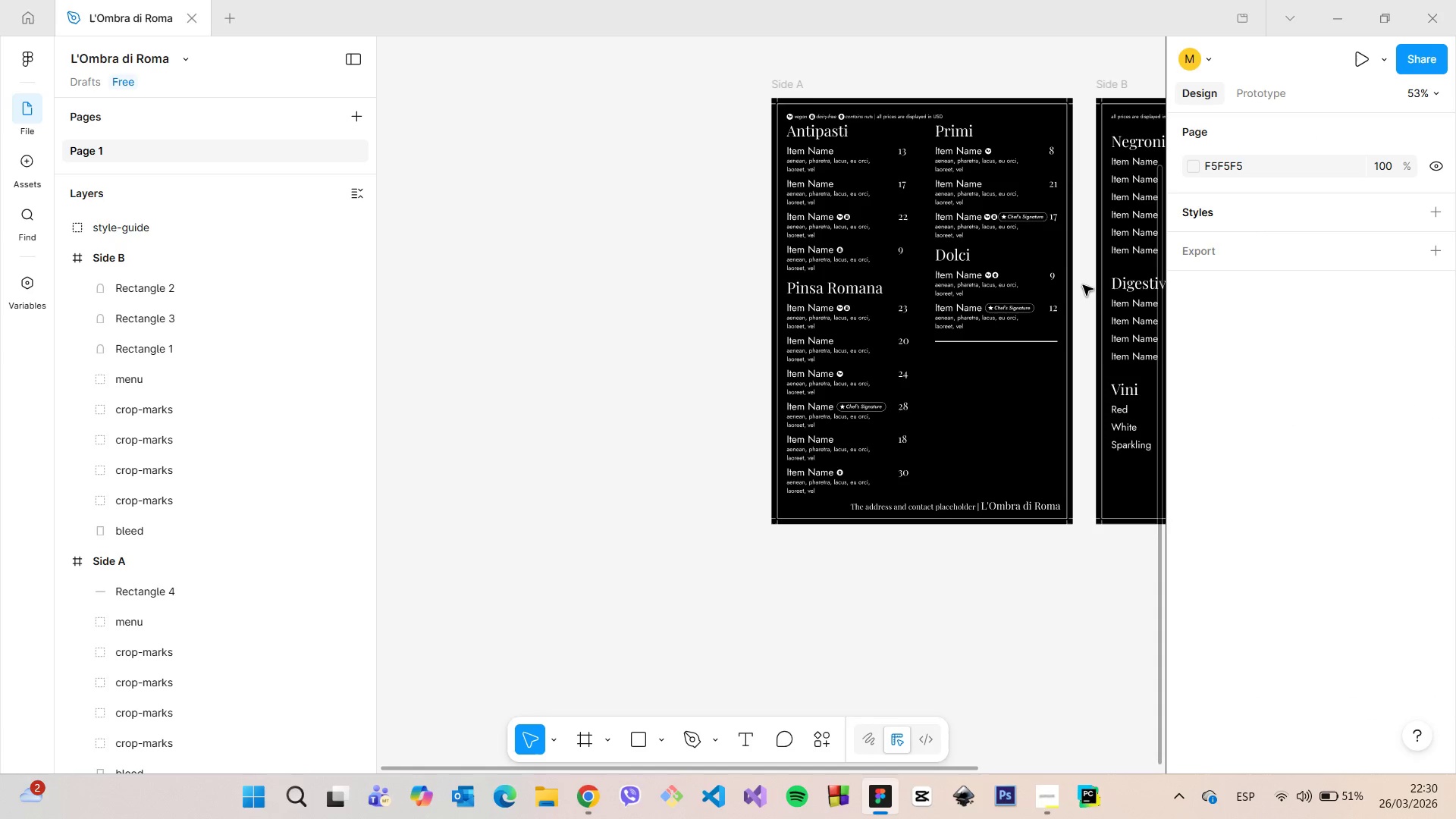 
scroll: coordinate [1083, 285], scroll_direction: up, amount: 5.0
 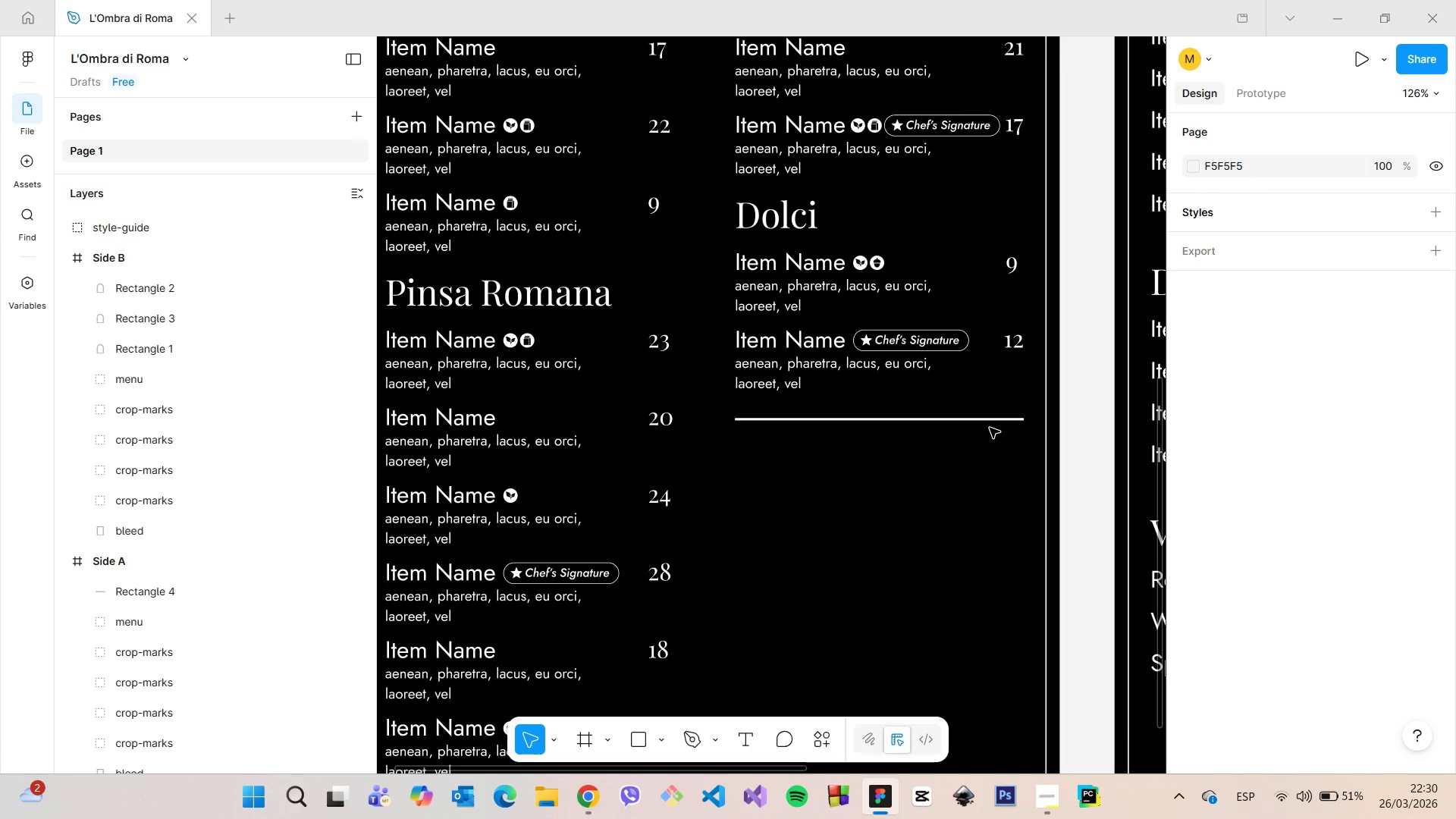 
left_click([989, 423])
 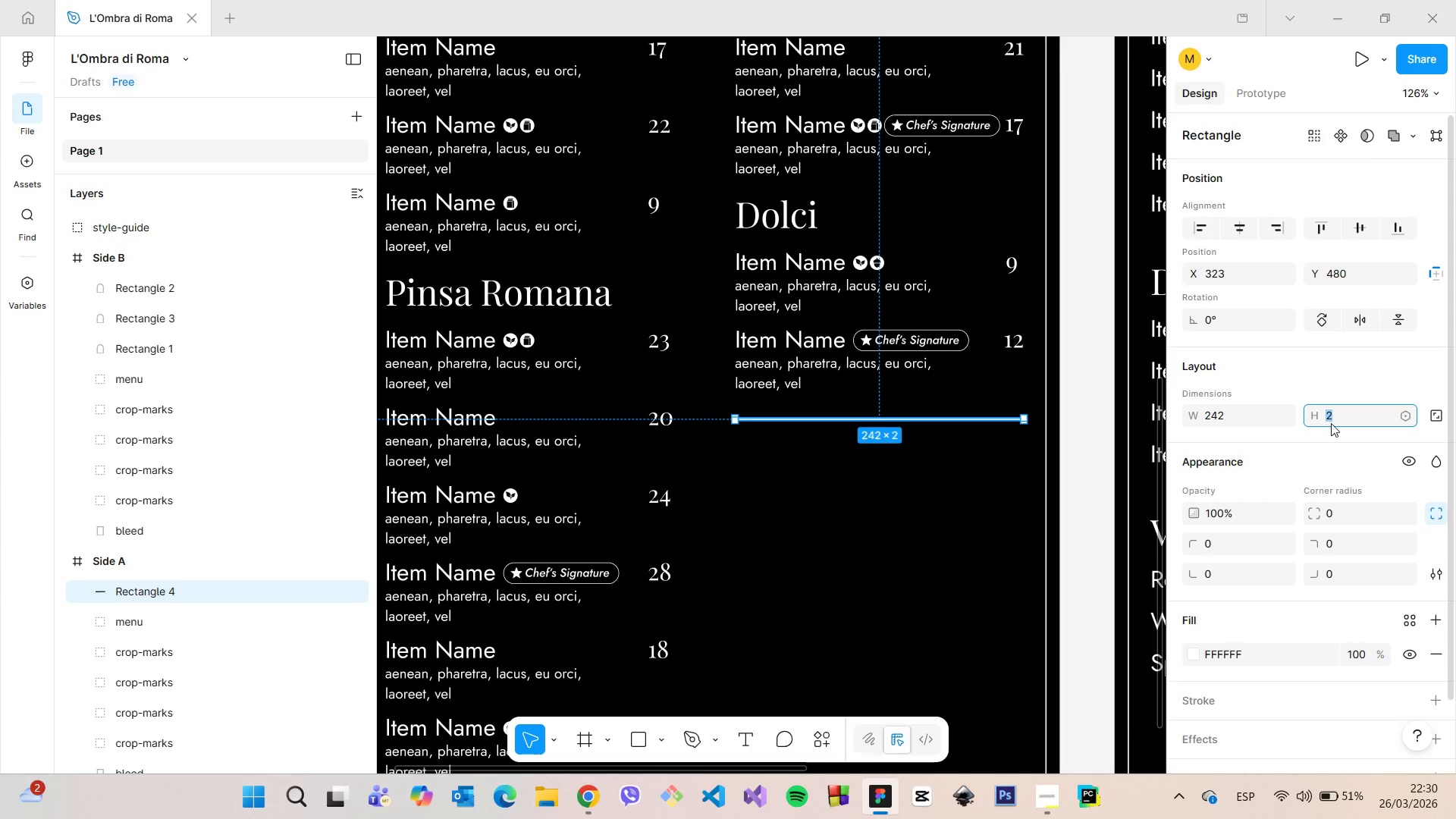 
key(ArrowDown)
 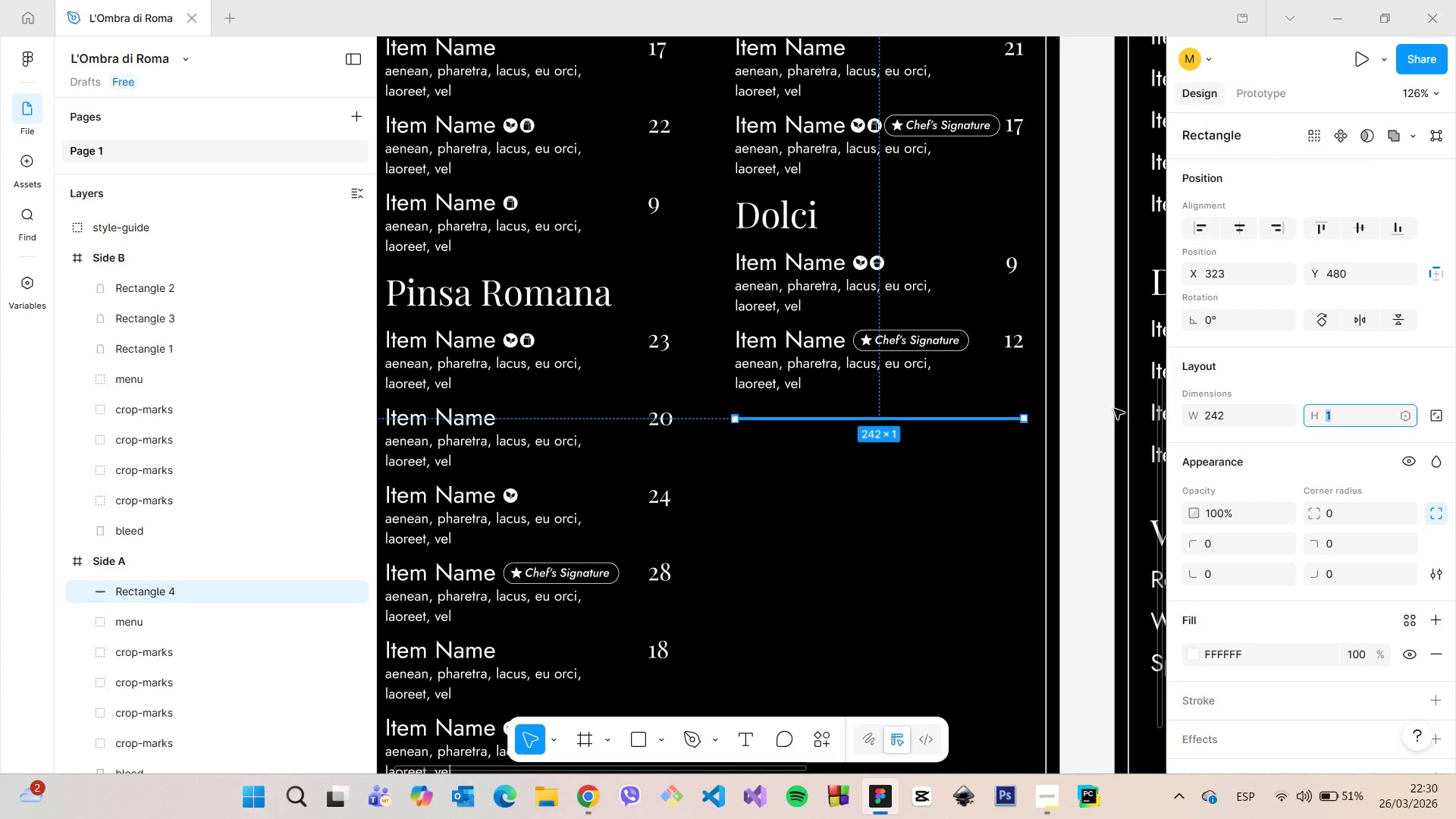 
left_click([1108, 406])
 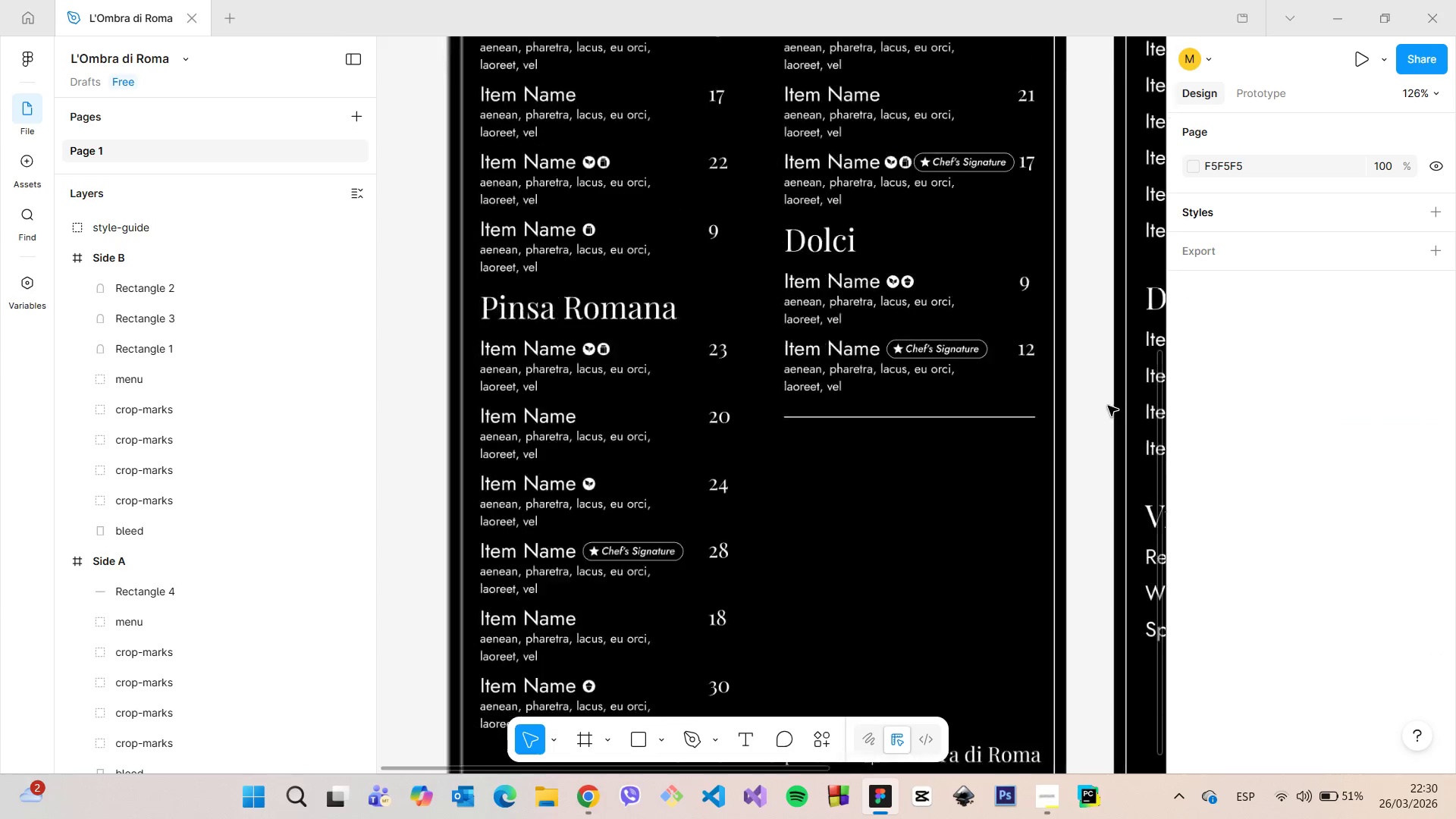 
scroll: coordinate [1108, 406], scroll_direction: down, amount: 8.0
 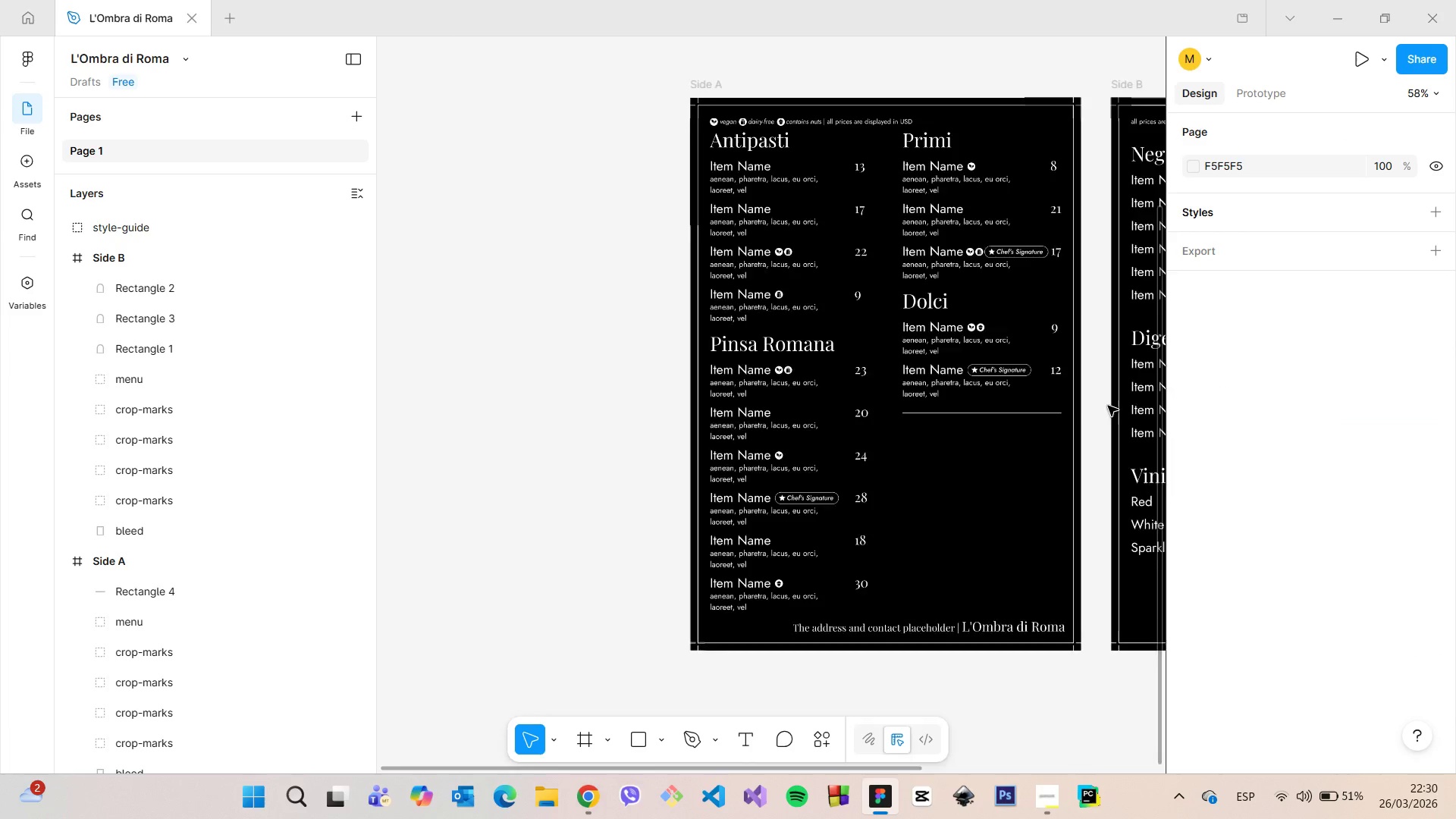 
scroll: coordinate [1108, 406], scroll_direction: up, amount: 6.0
 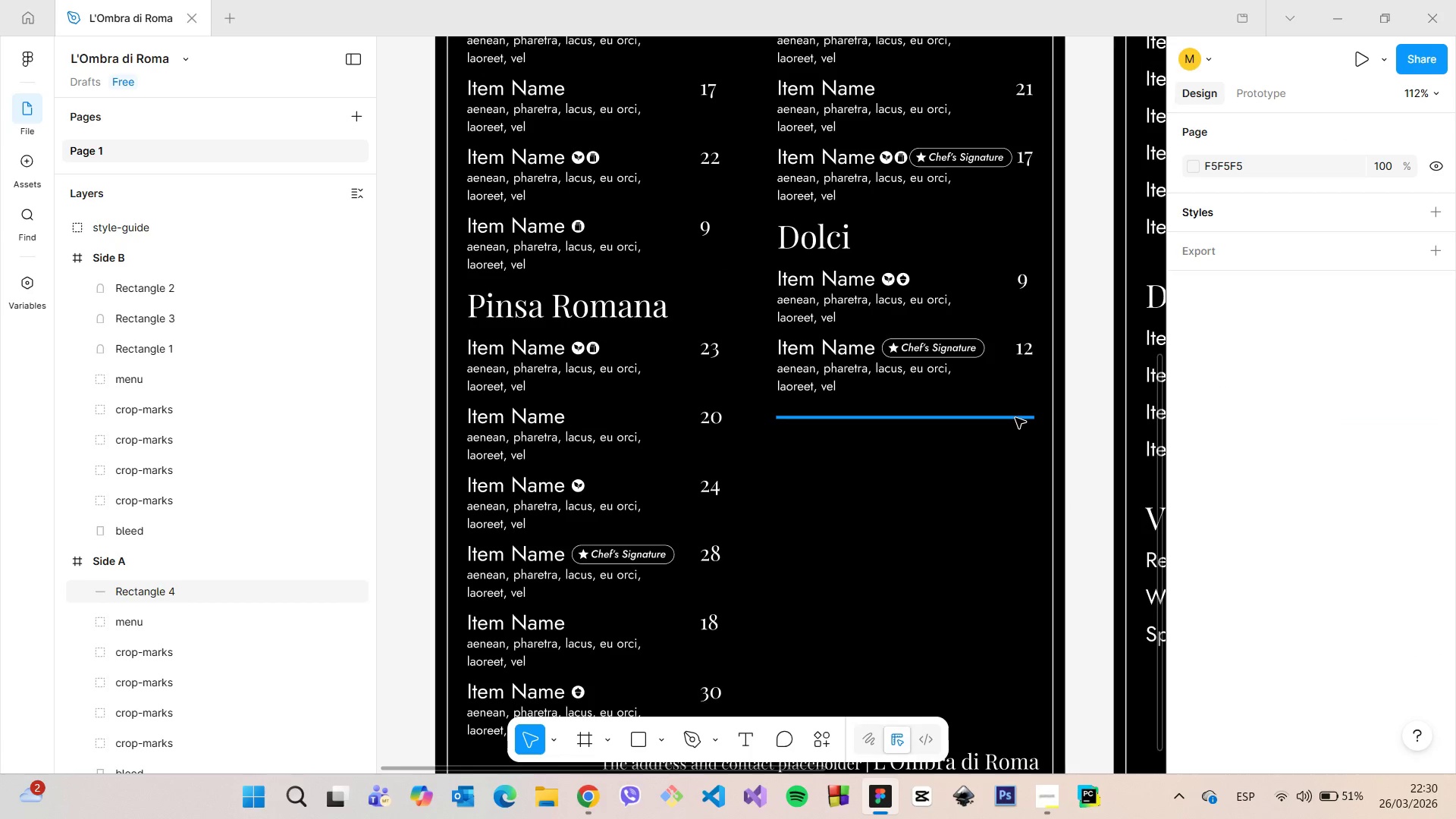 
left_click([1015, 418])
 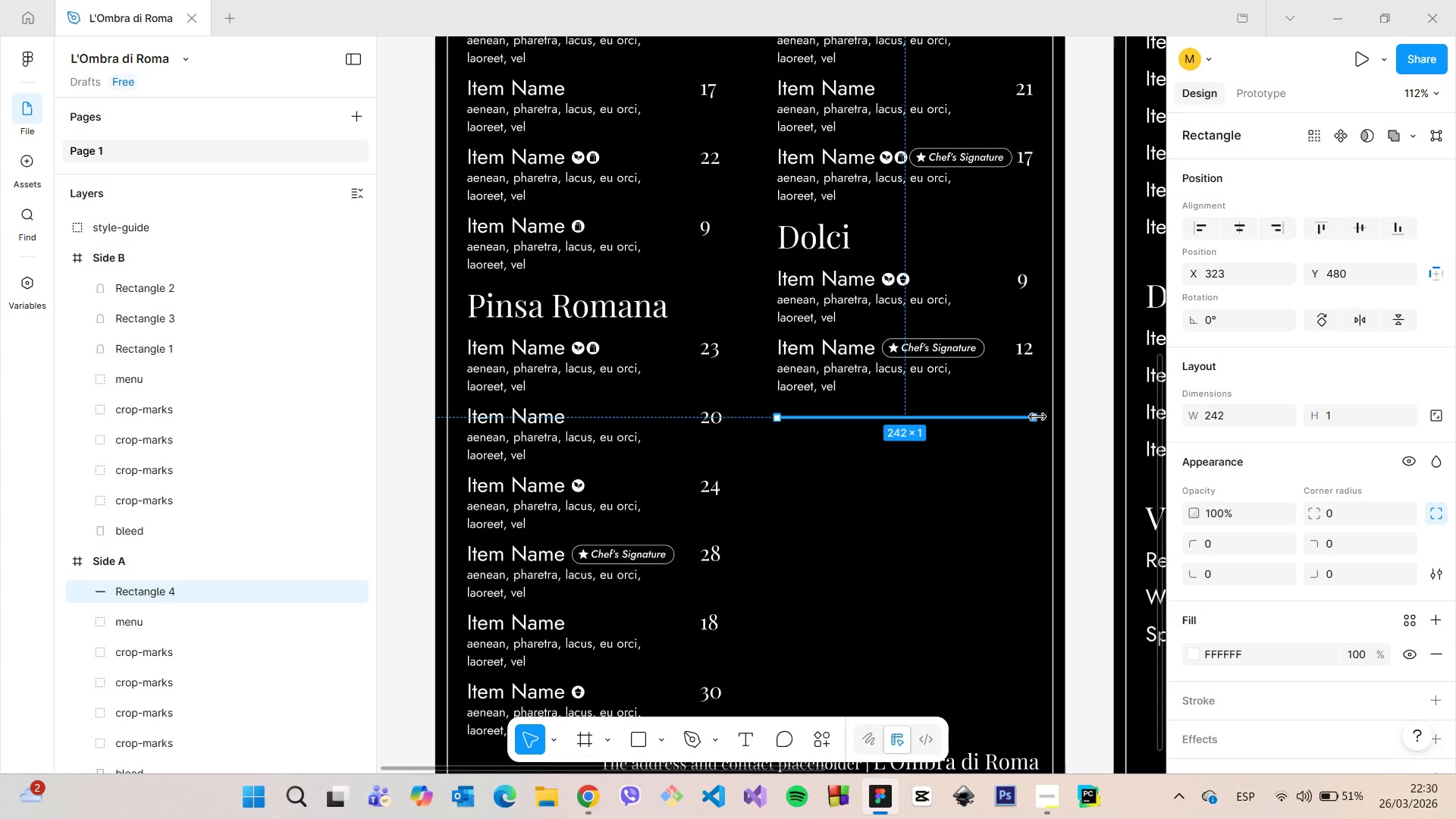 
left_click_drag(start_coordinate=[1037, 417], to_coordinate=[956, 419])
 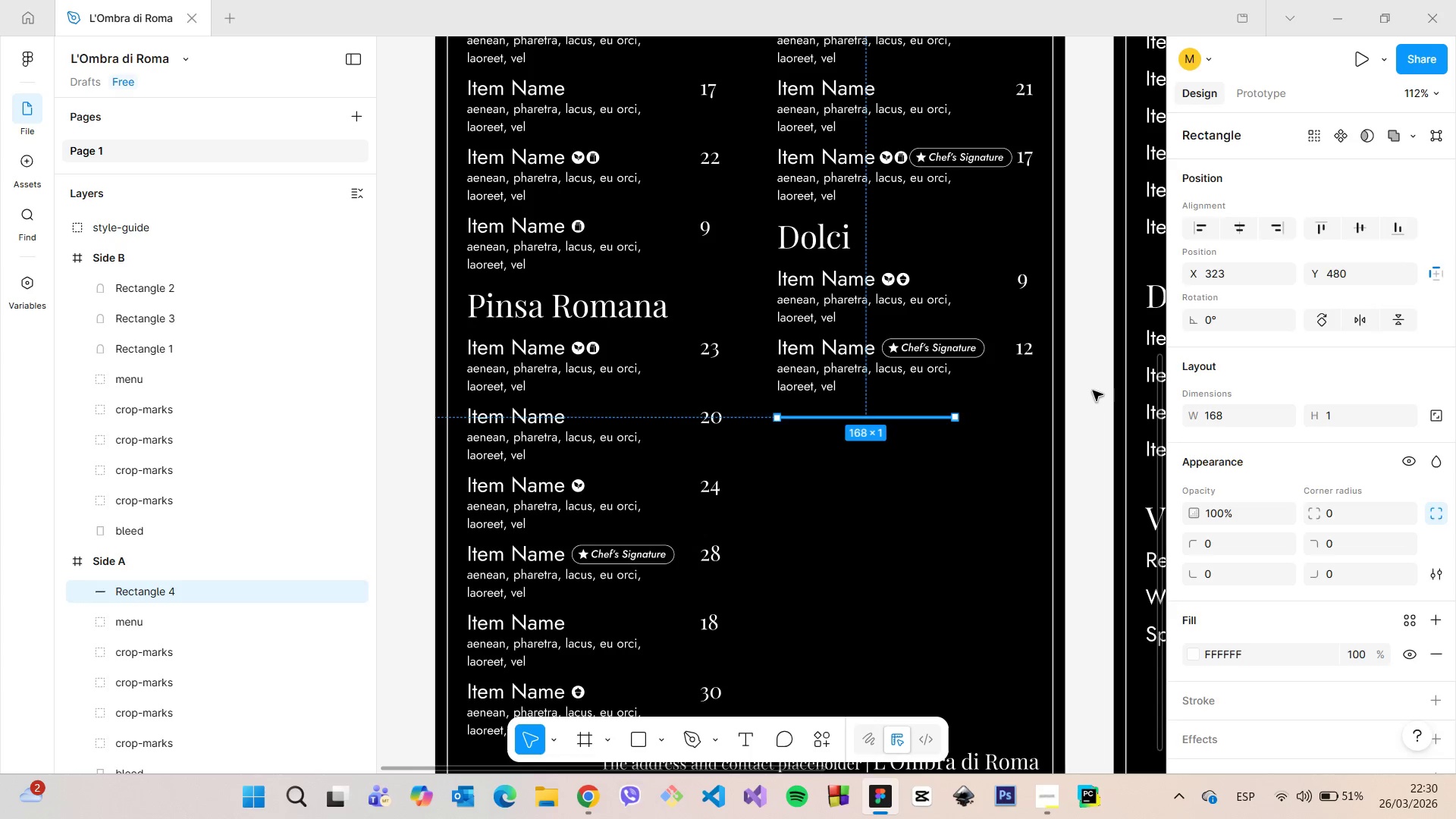 
left_click([1093, 391])
 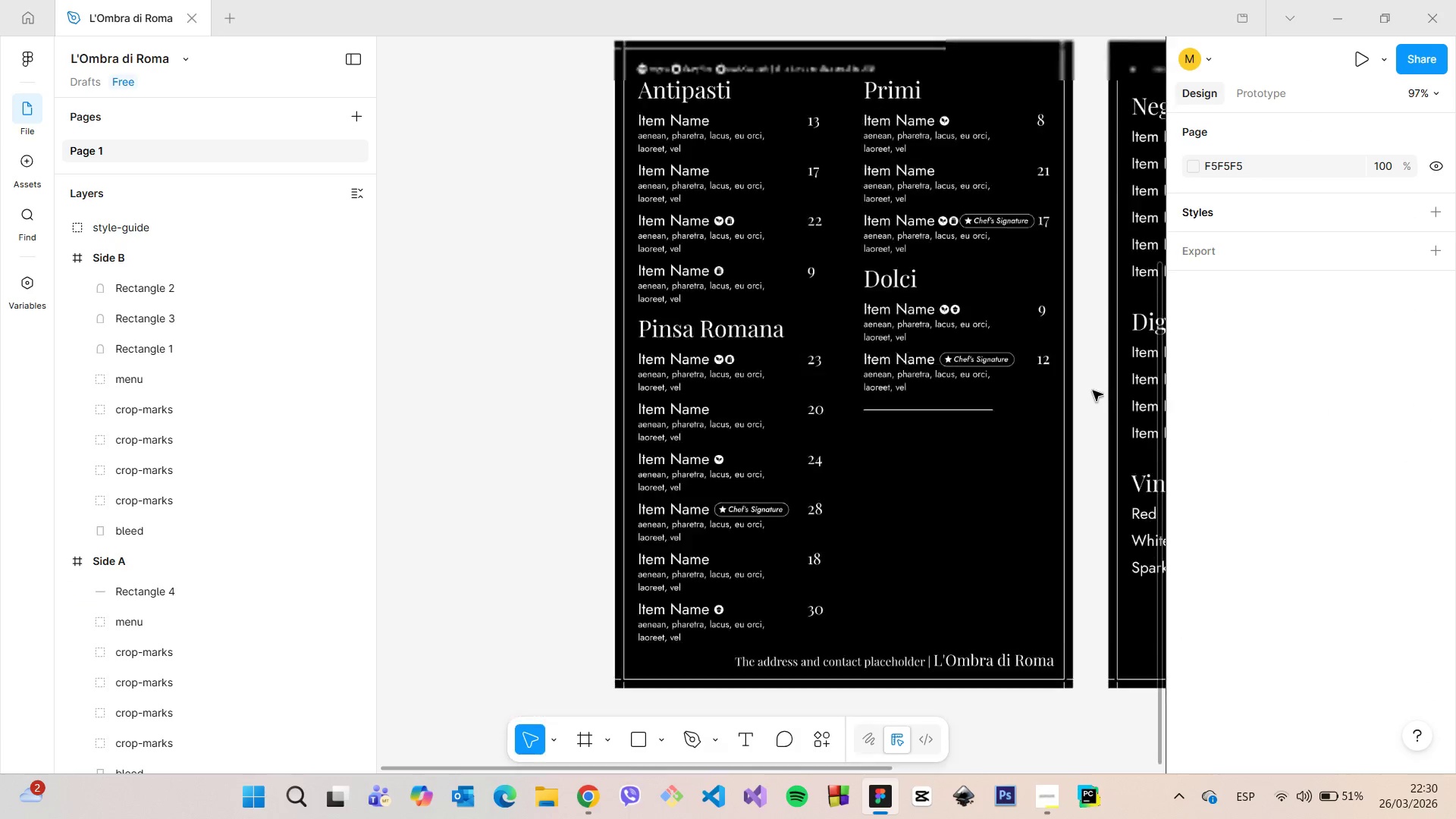 
scroll: coordinate [1091, 386], scroll_direction: down, amount: 11.0
 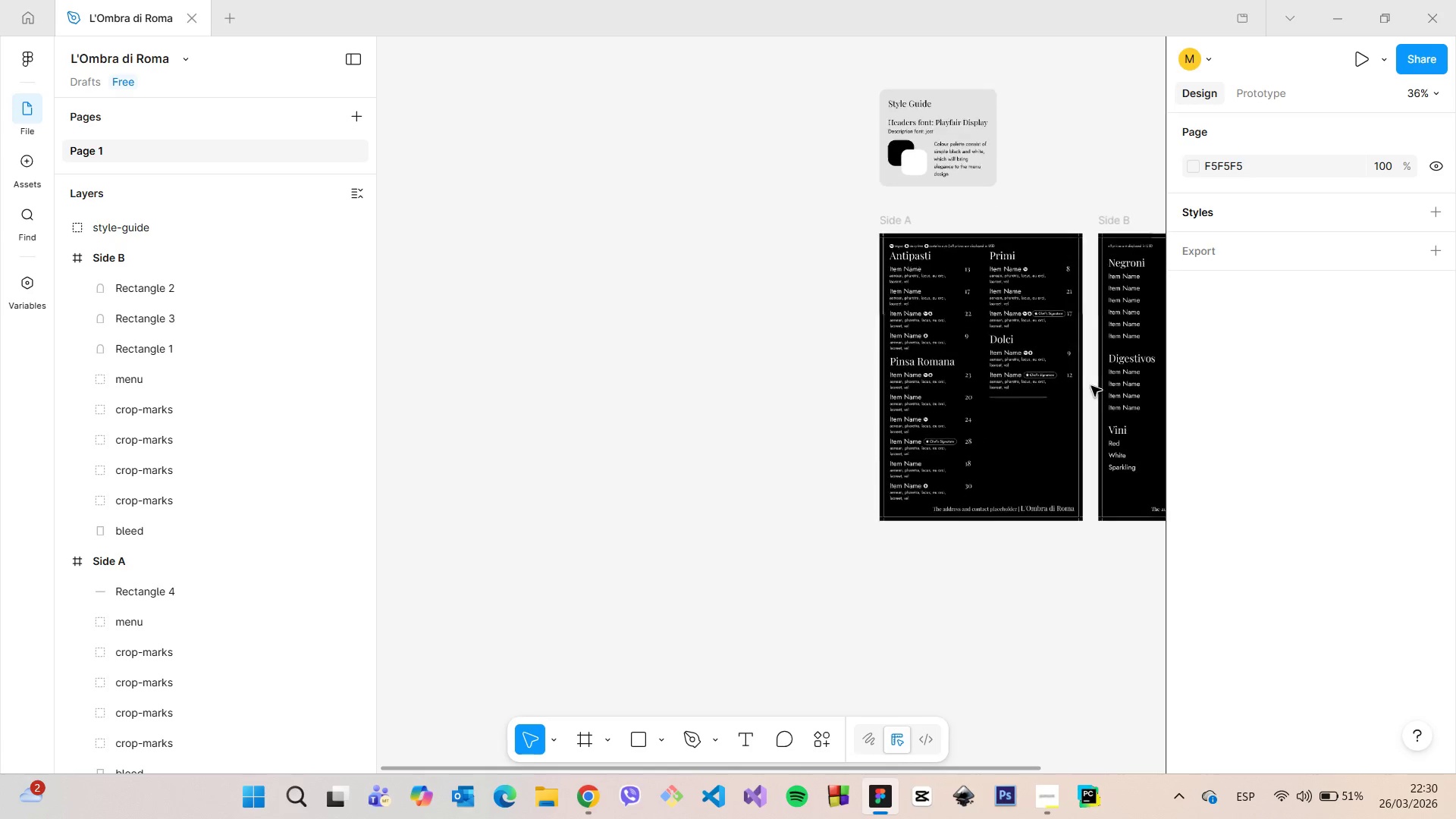 
scroll: coordinate [1090, 384], scroll_direction: up, amount: 14.0
 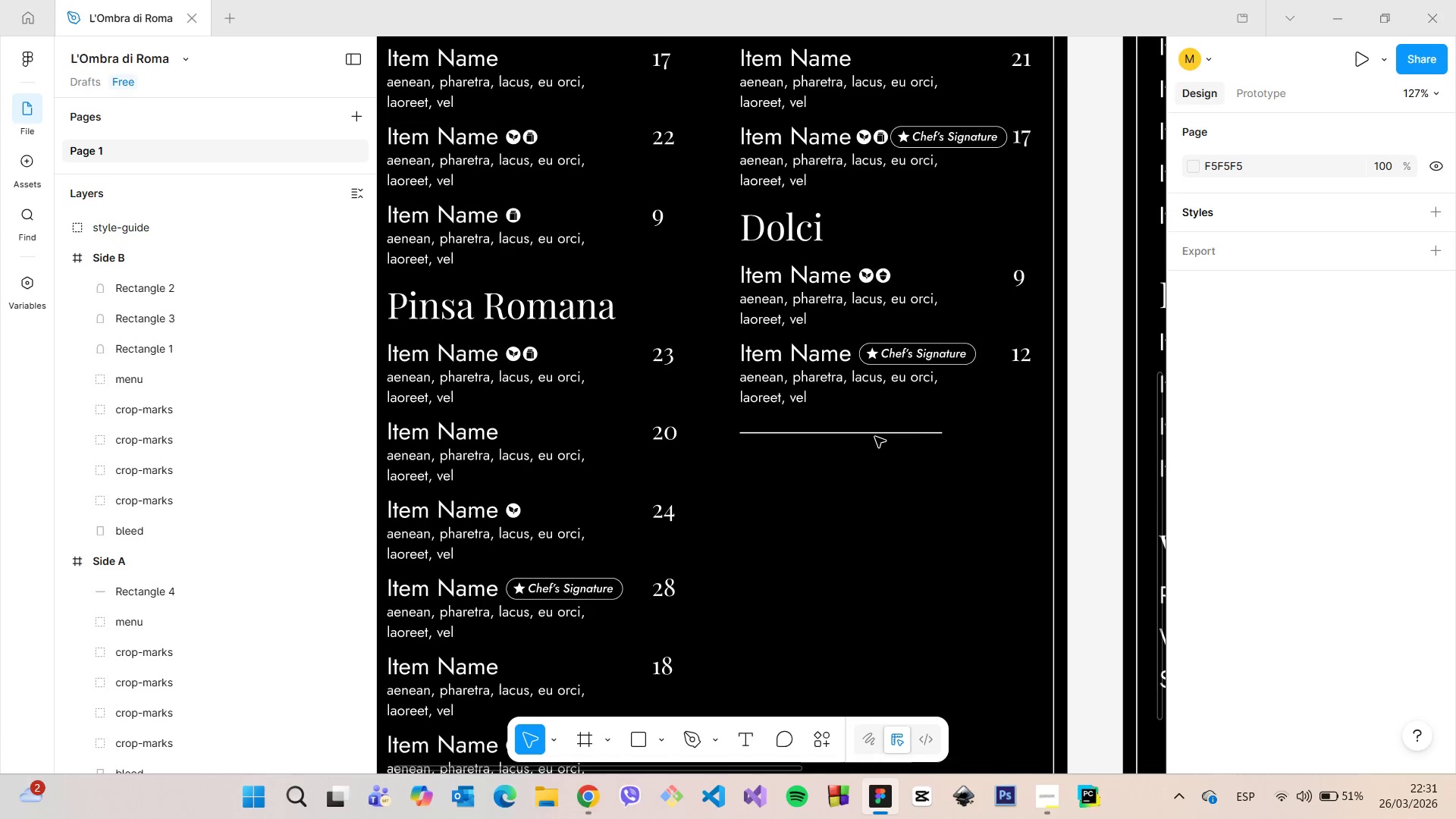 
scroll: coordinate [875, 435], scroll_direction: down, amount: 18.0
 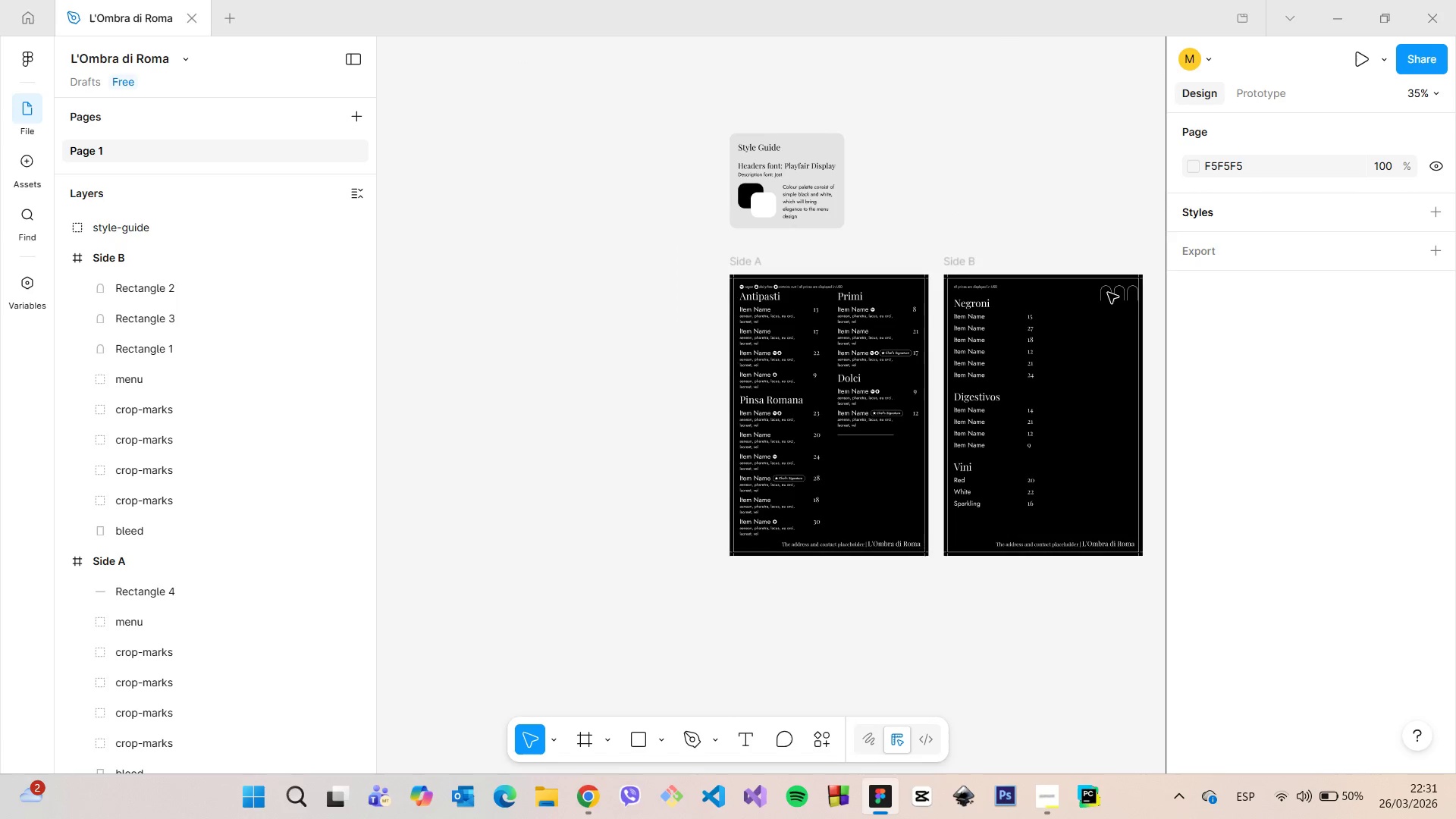 
left_click([1108, 293])
 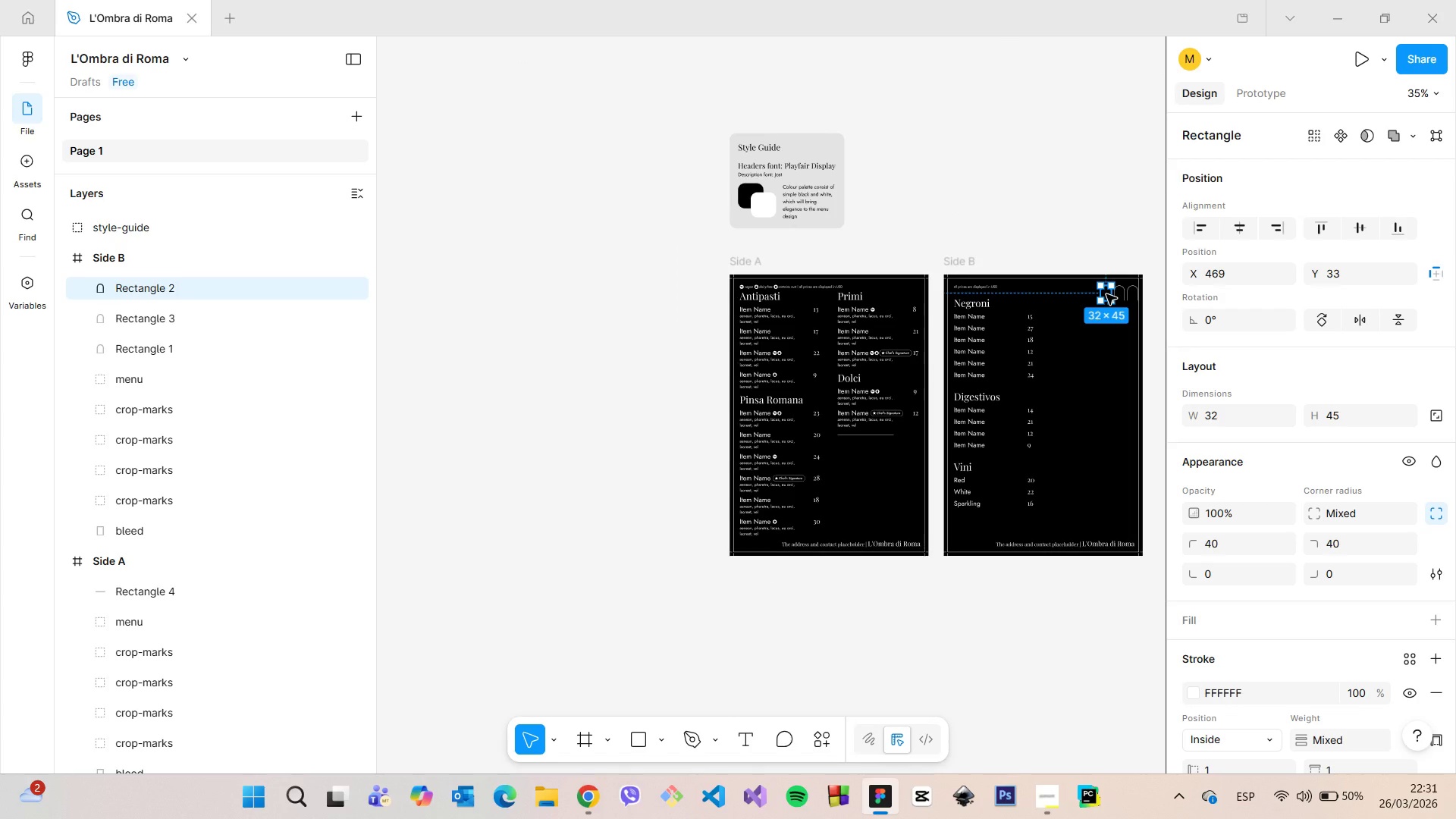 
left_click_drag(start_coordinate=[1106, 294], to_coordinate=[853, 457])
 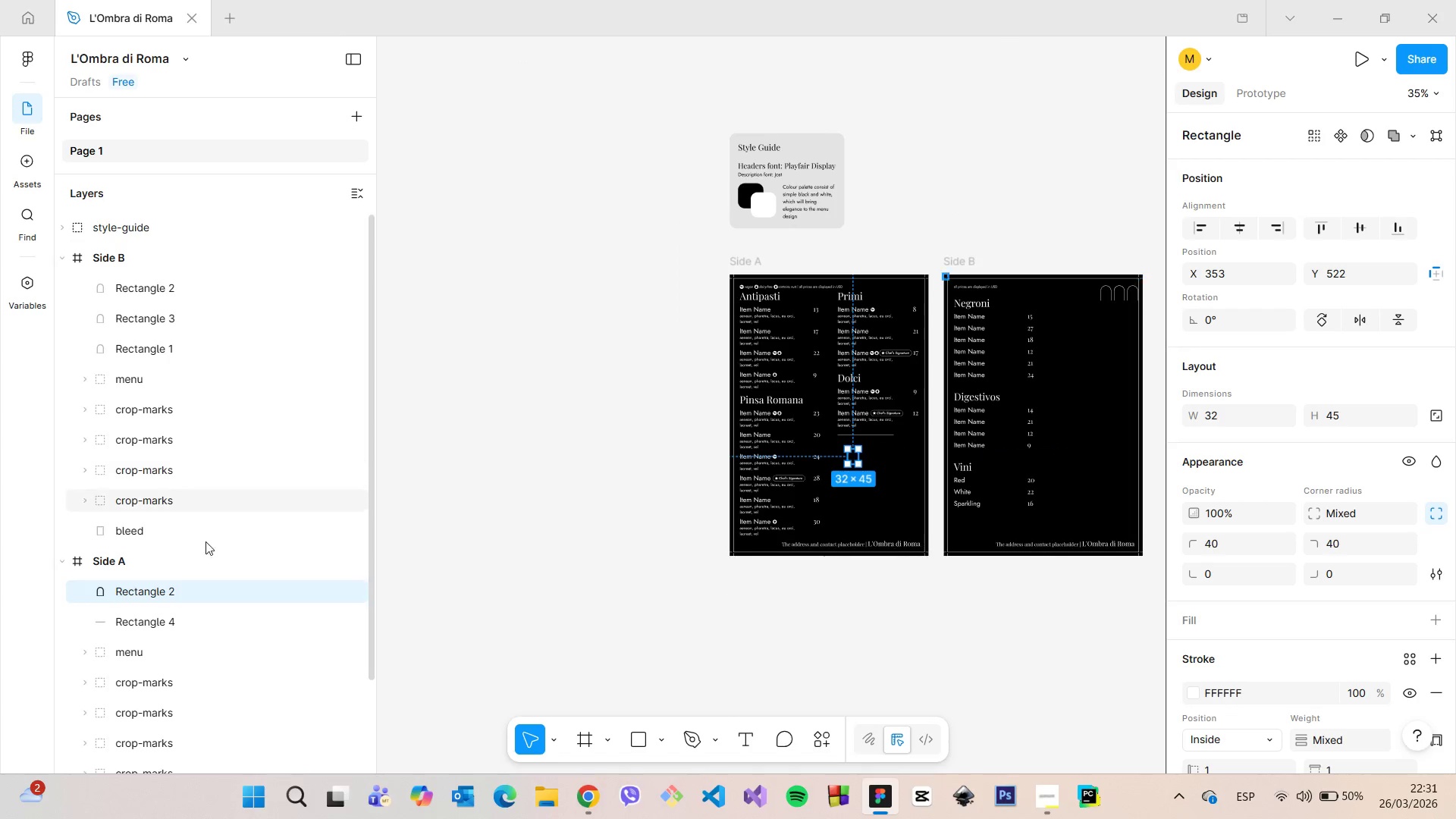 
hold_key(key=AltLeft, duration=1.06)
 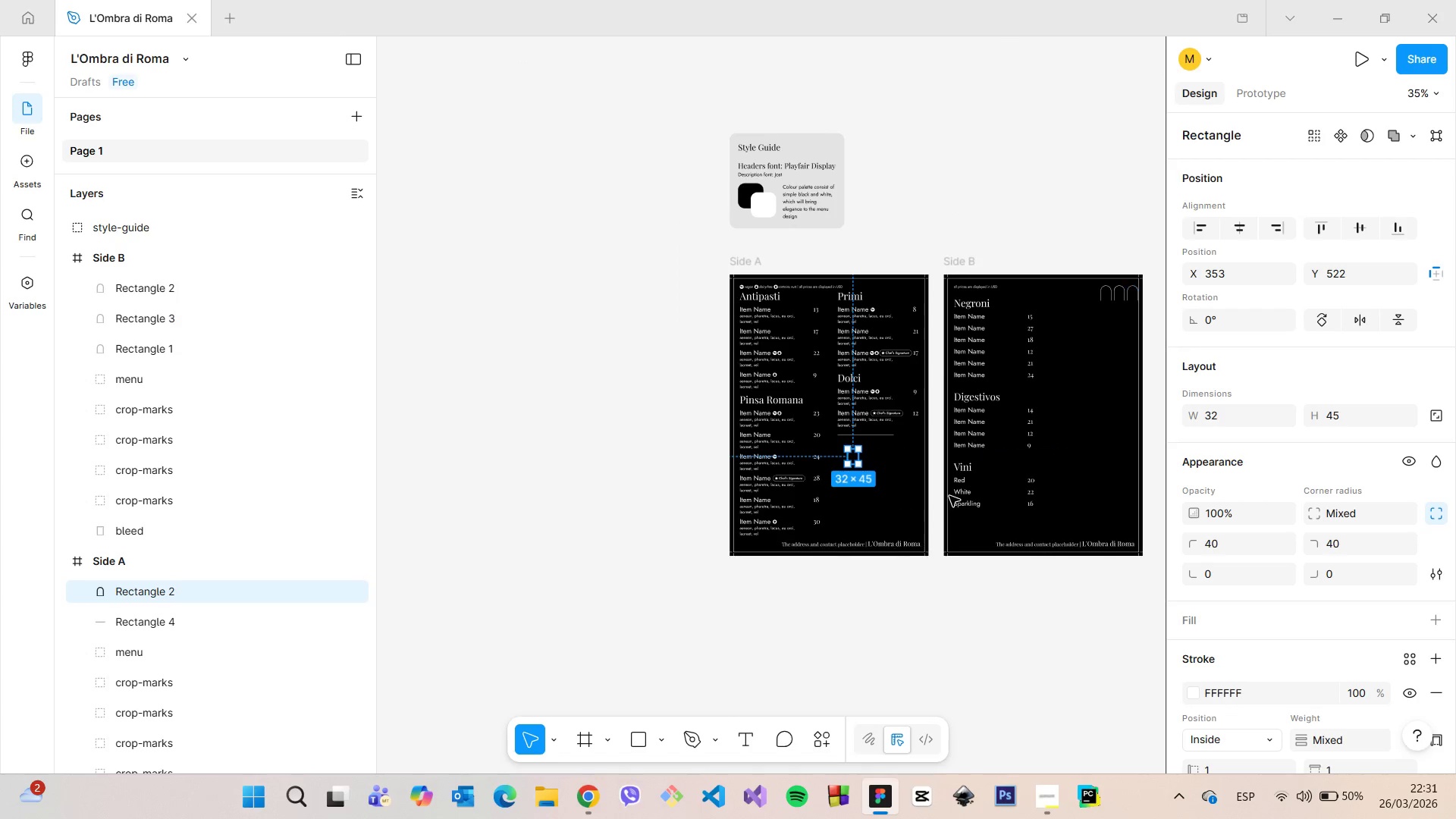 
scroll: coordinate [877, 455], scroll_direction: up, amount: 17.0
 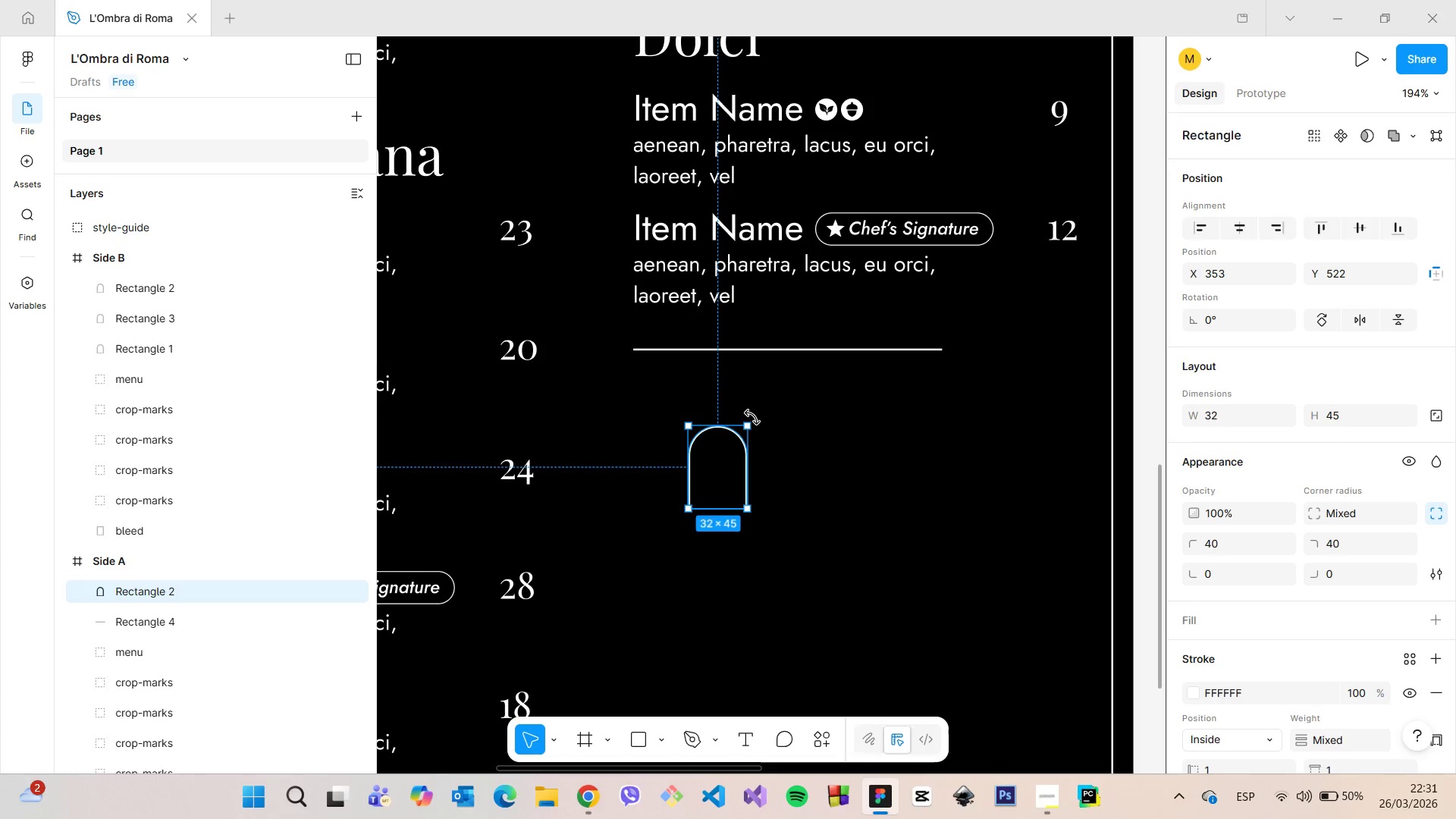 
left_click_drag(start_coordinate=[752, 417], to_coordinate=[672, 530])
 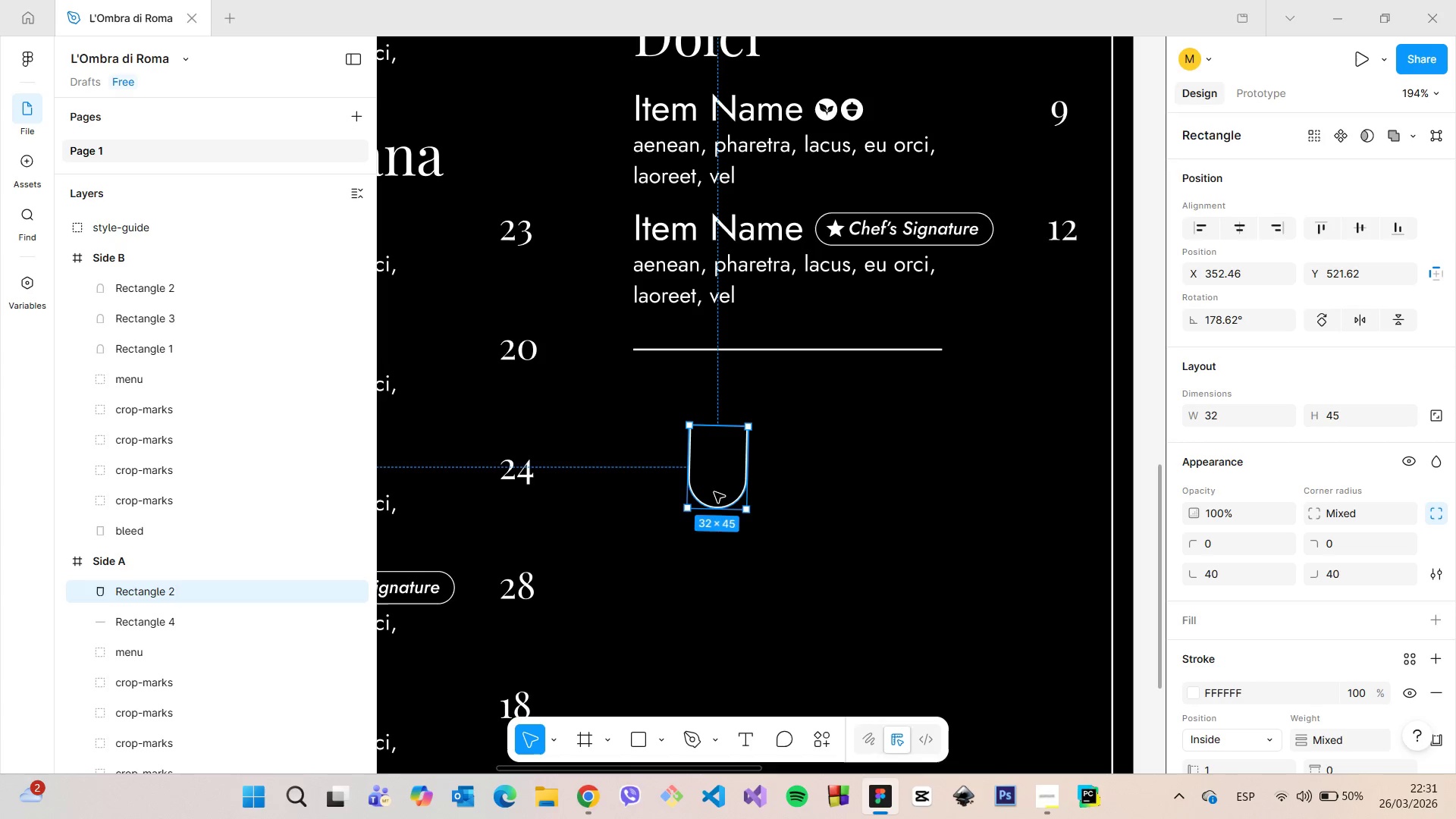 
left_click_drag(start_coordinate=[714, 492], to_coordinate=[661, 416])
 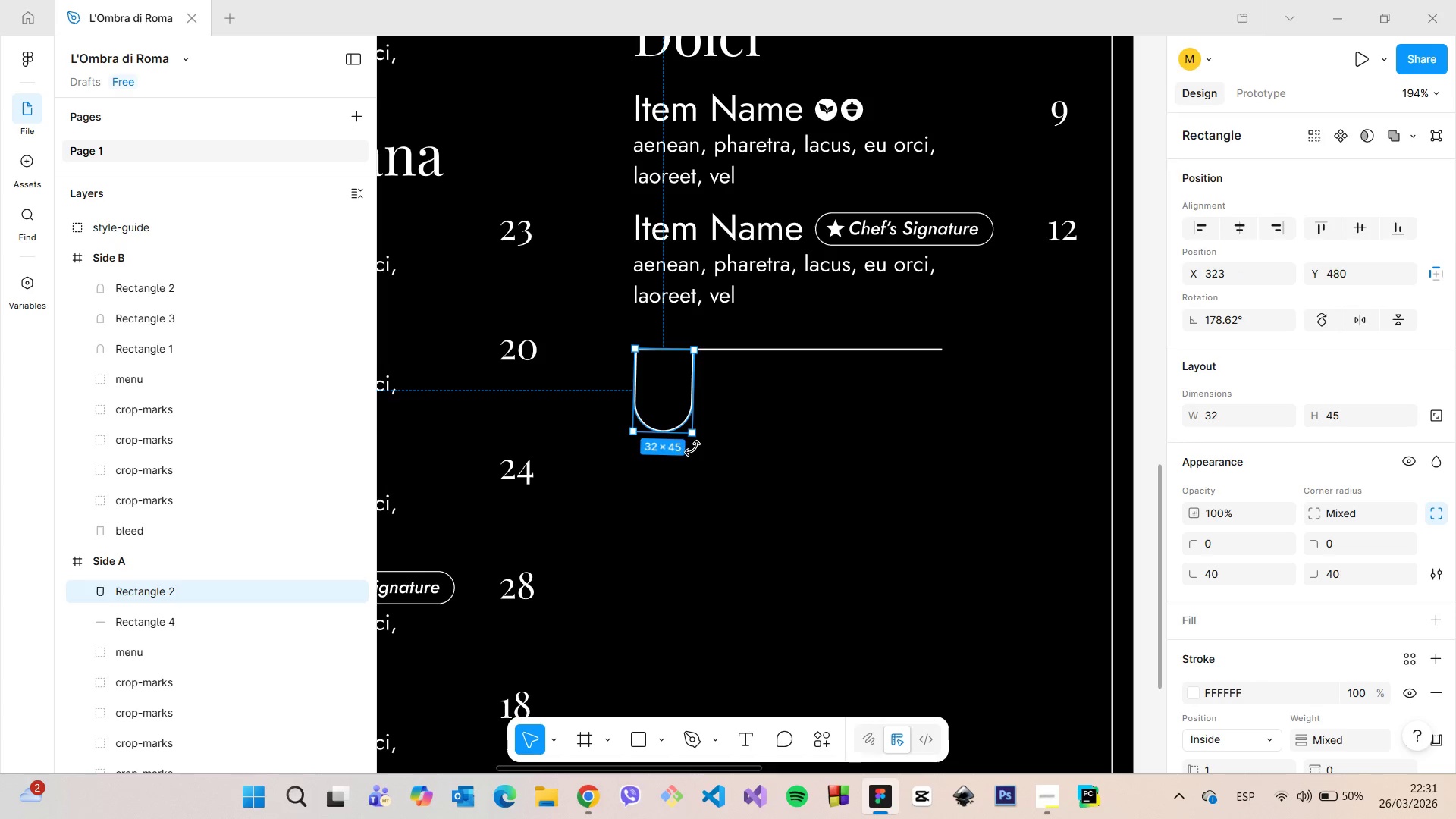 
left_click_drag(start_coordinate=[692, 448], to_coordinate=[696, 448])
 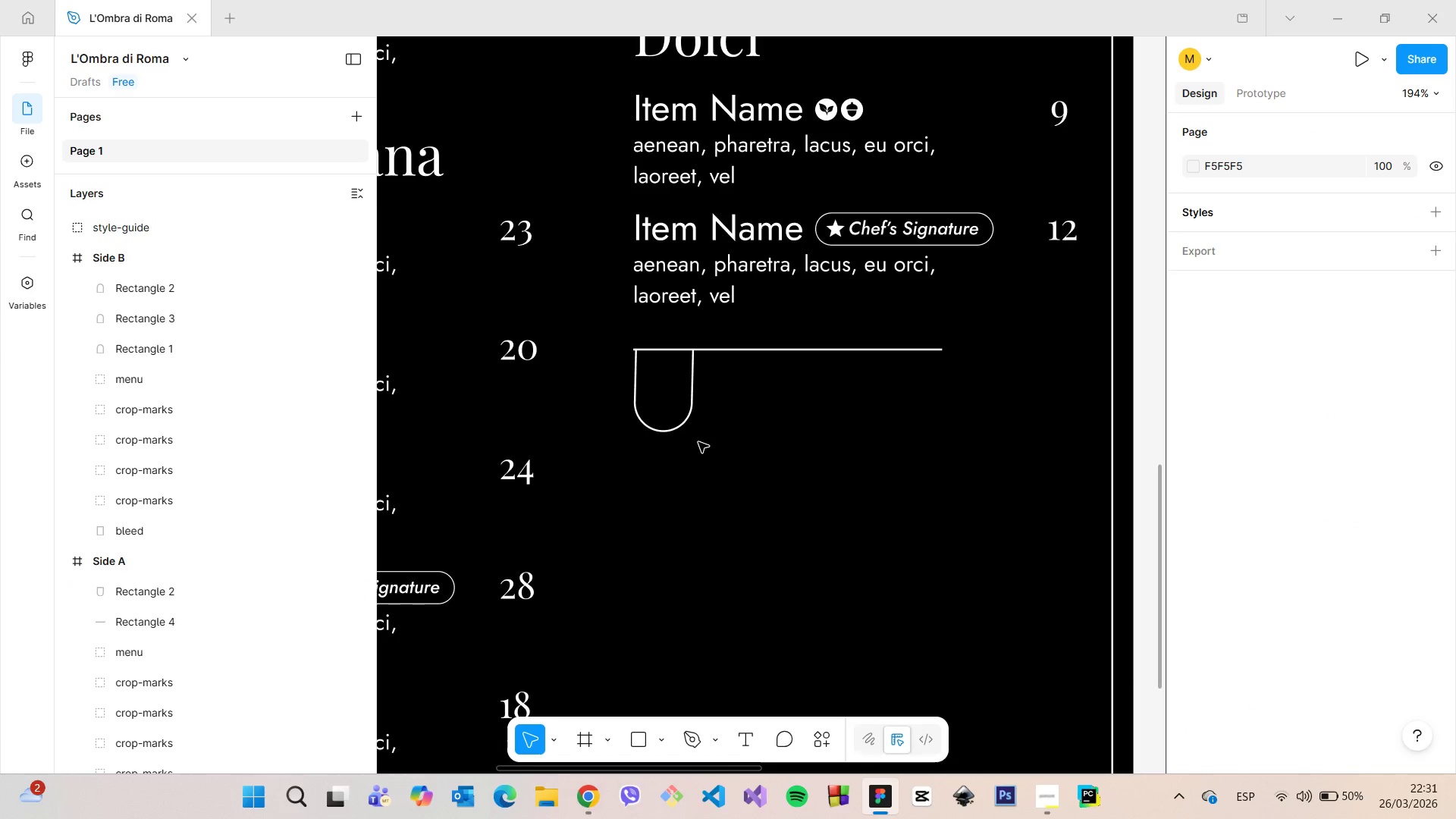 
scroll: coordinate [698, 442], scroll_direction: down, amount: 5.0
 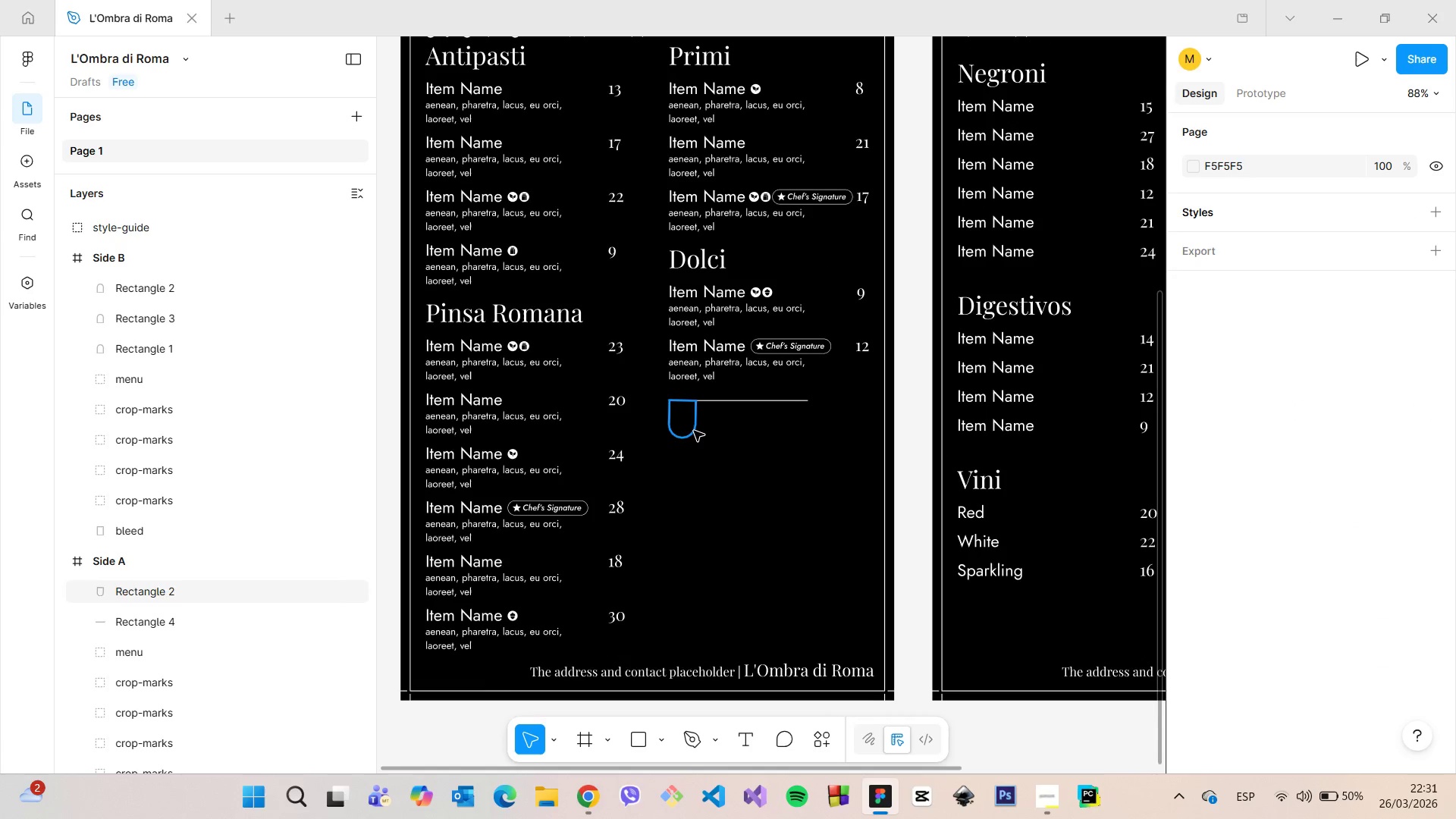 
left_click([694, 431])
 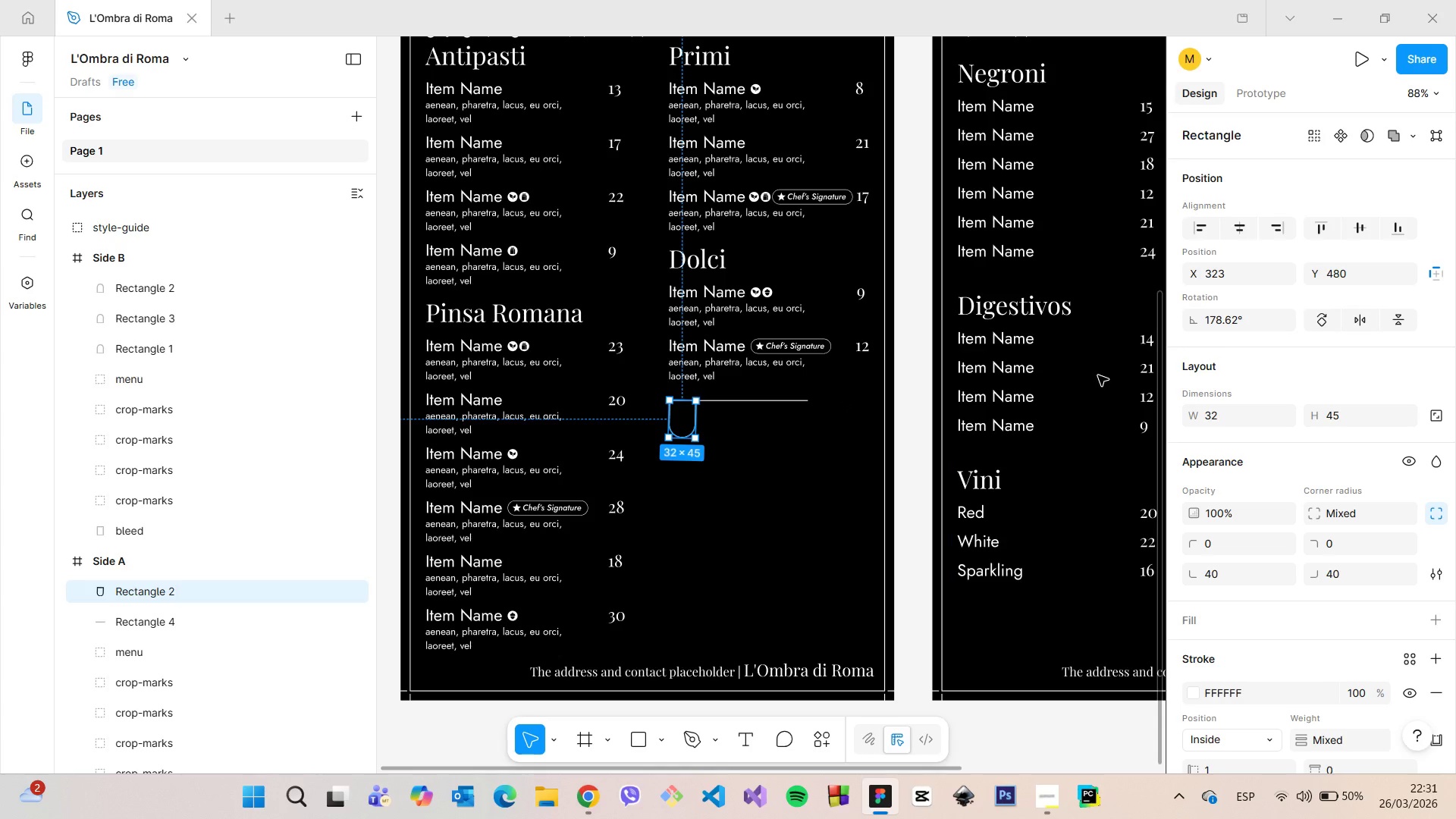 
left_click([1228, 319])
 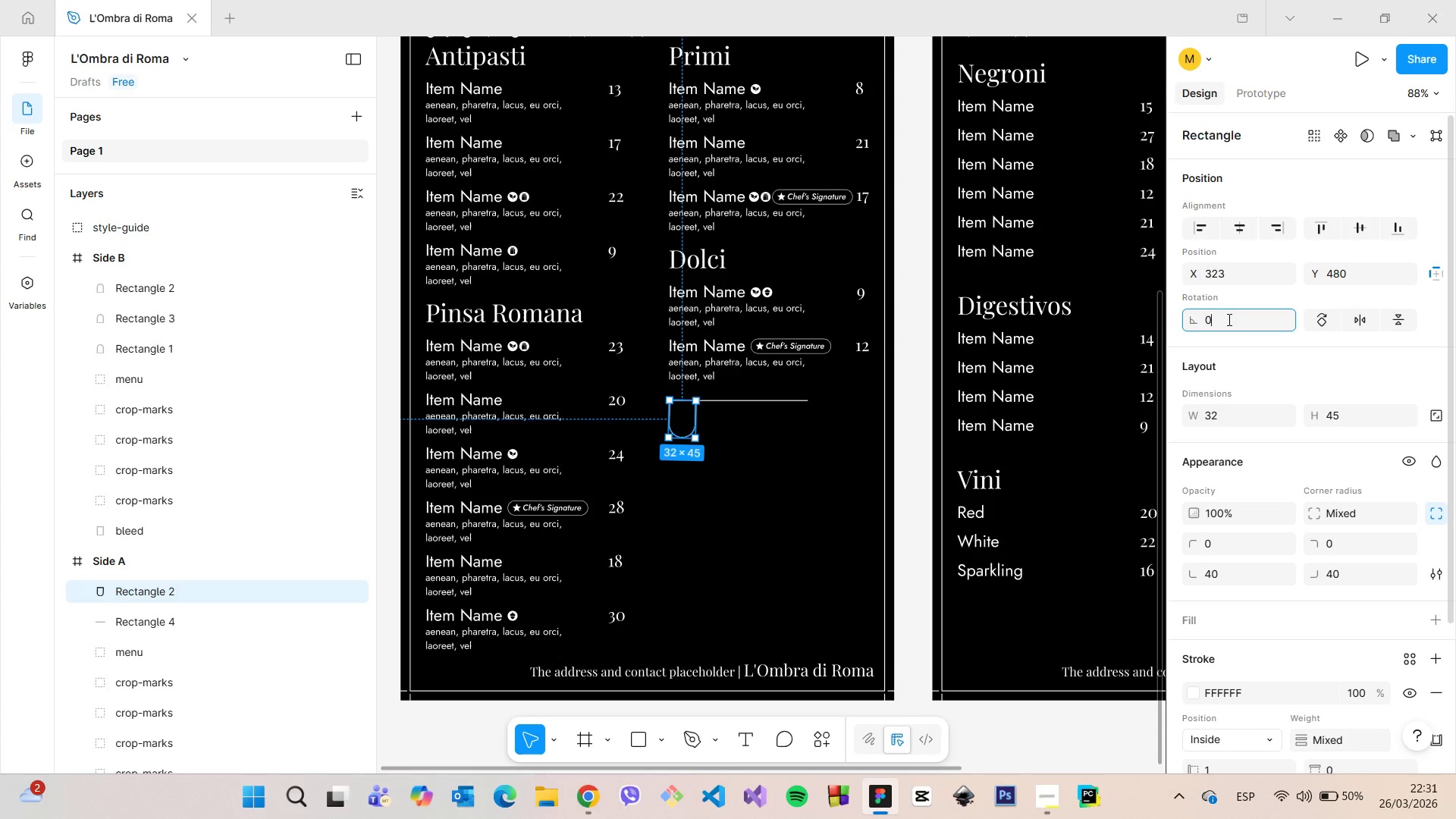 
key(0)
 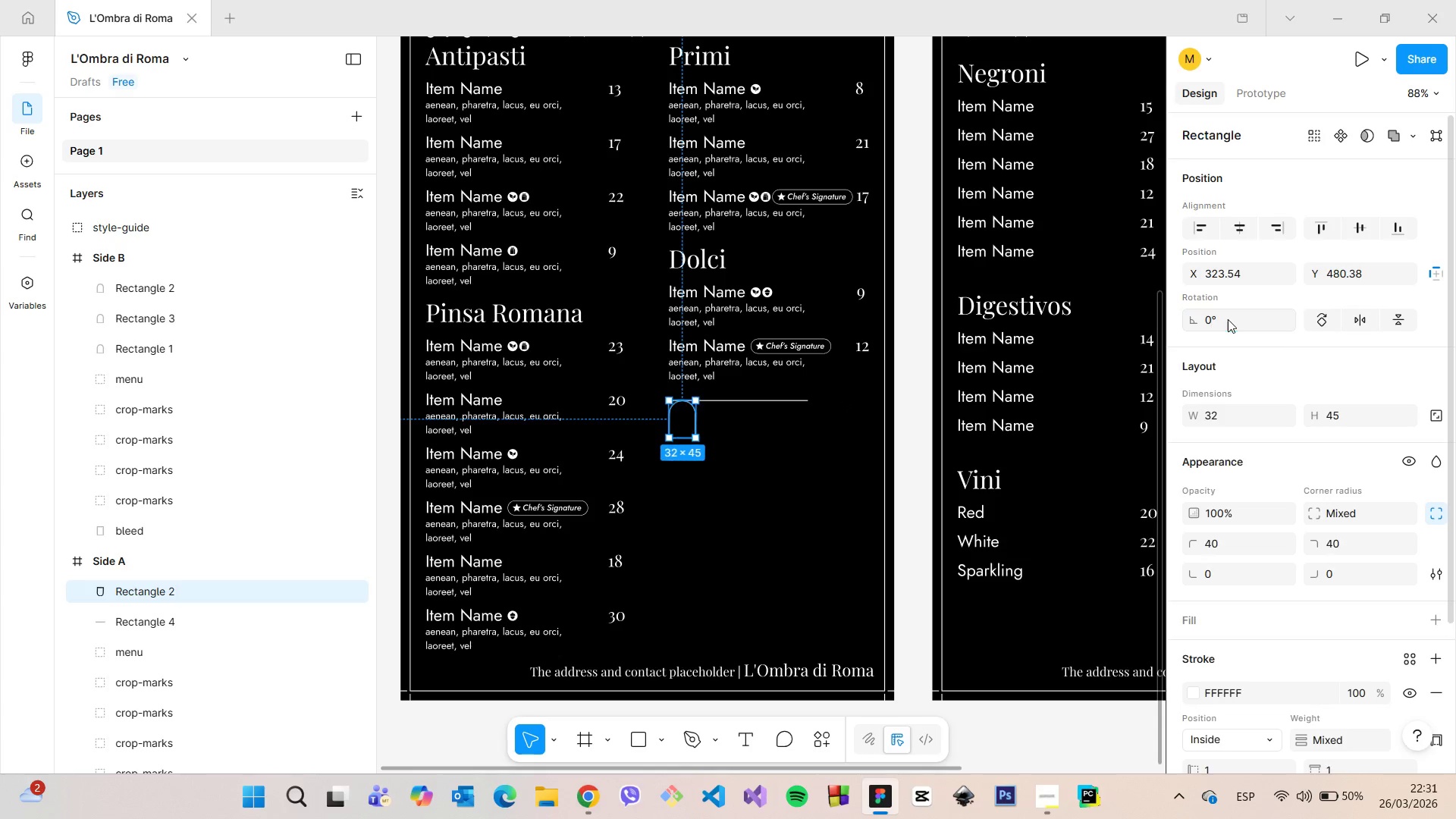 
key(Enter)
 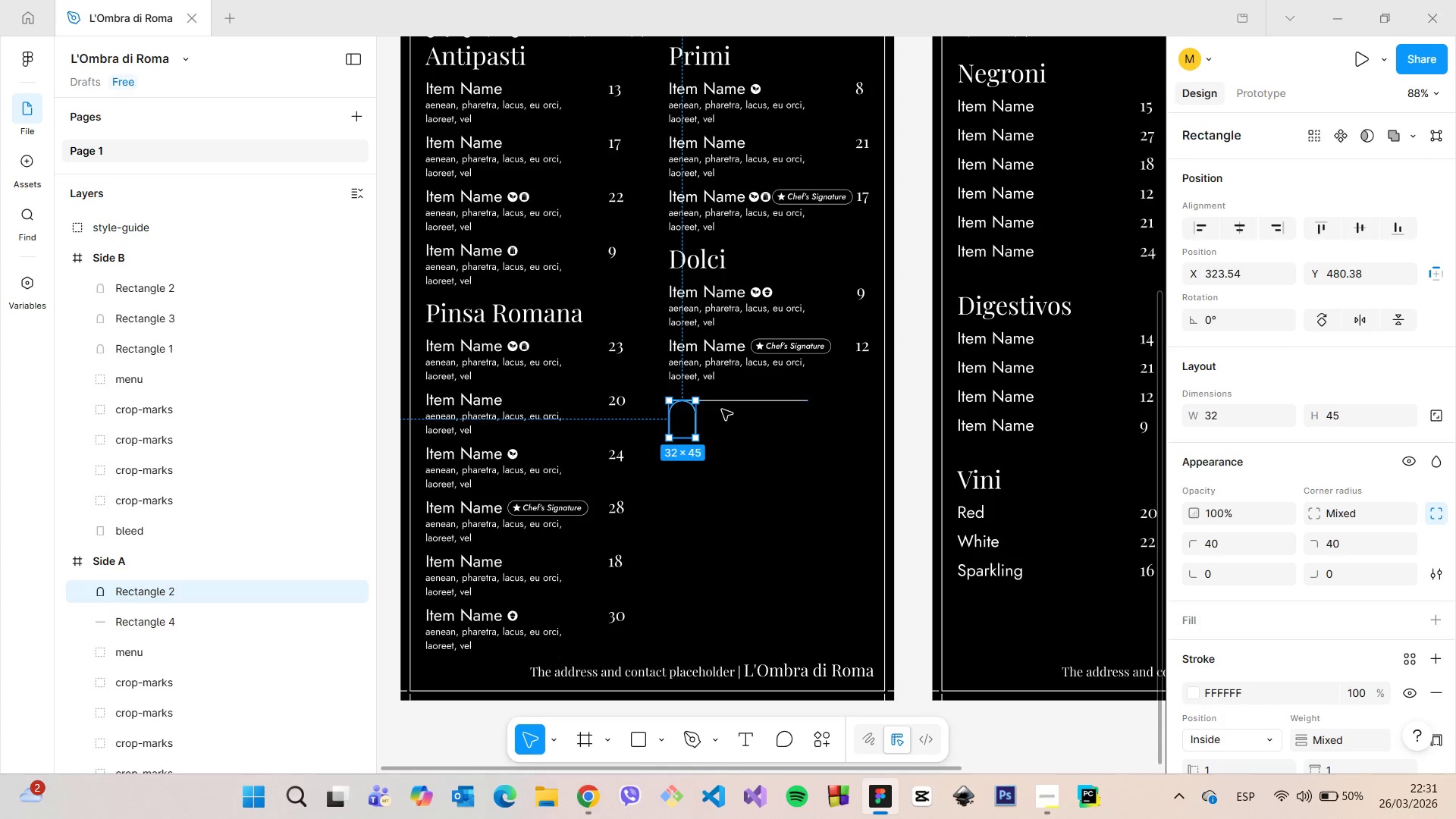 
scroll: coordinate [721, 410], scroll_direction: up, amount: 7.0
 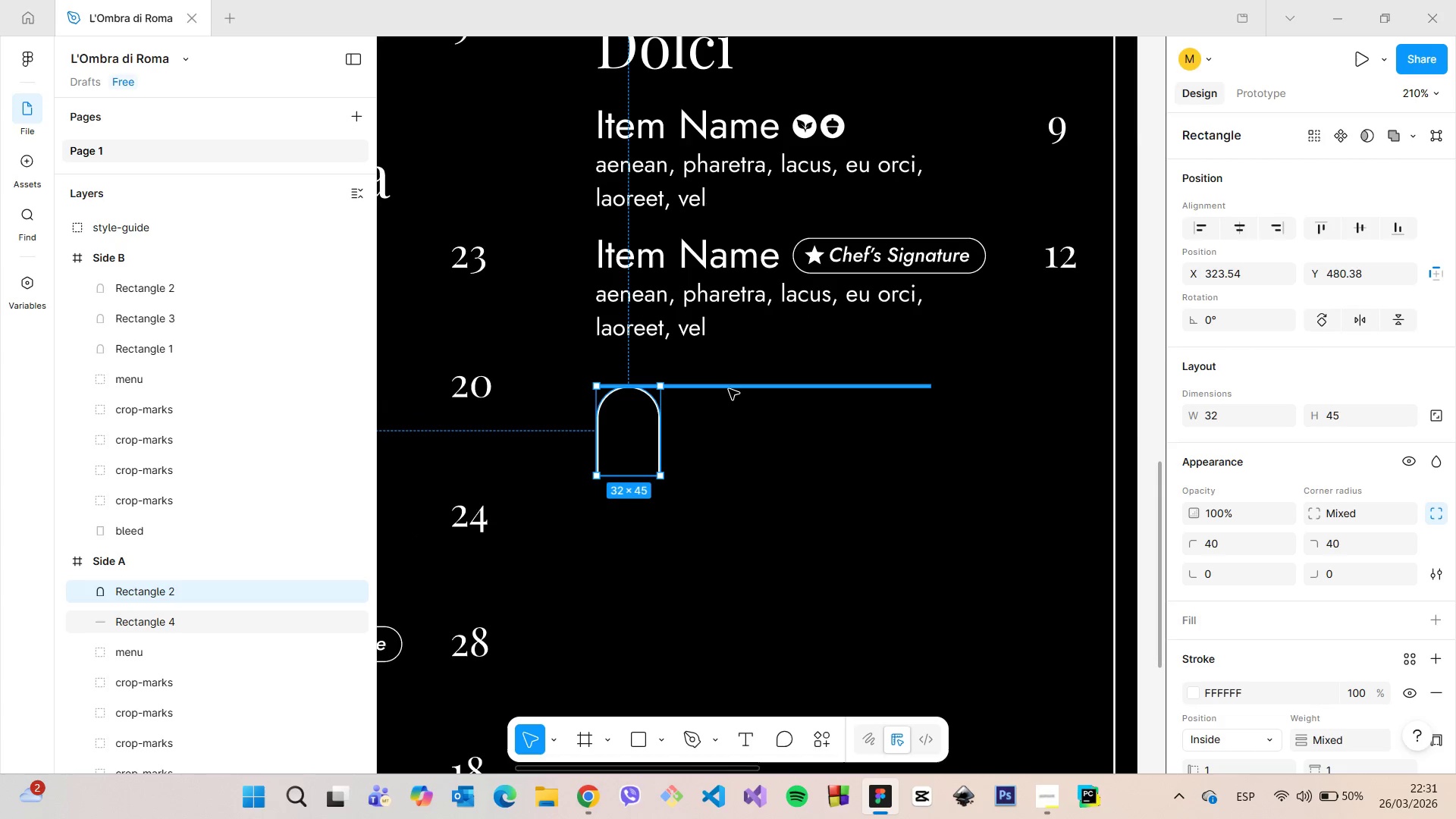 
left_click([729, 389])
 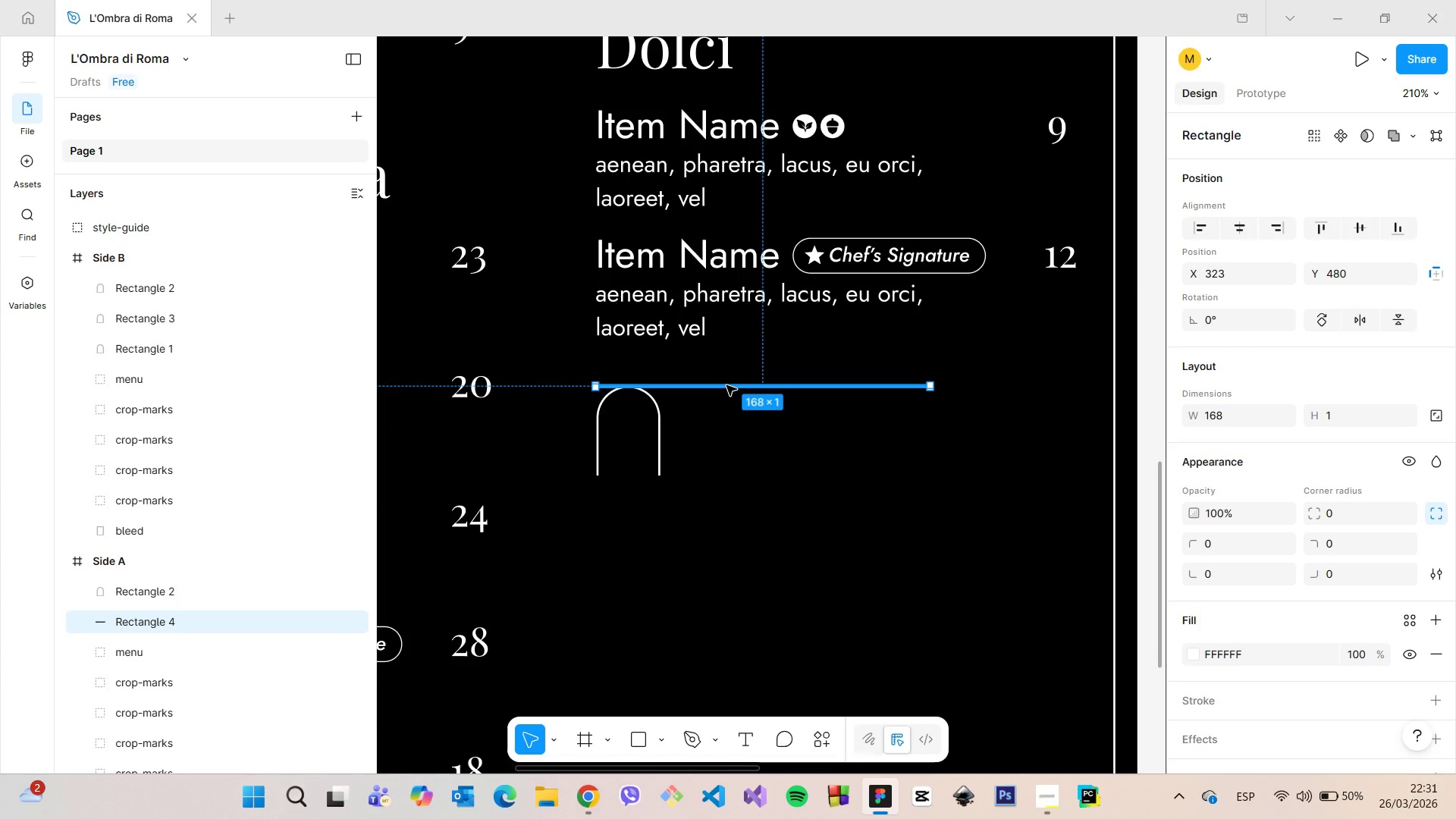 
left_click_drag(start_coordinate=[726, 385], to_coordinate=[733, 402])
 